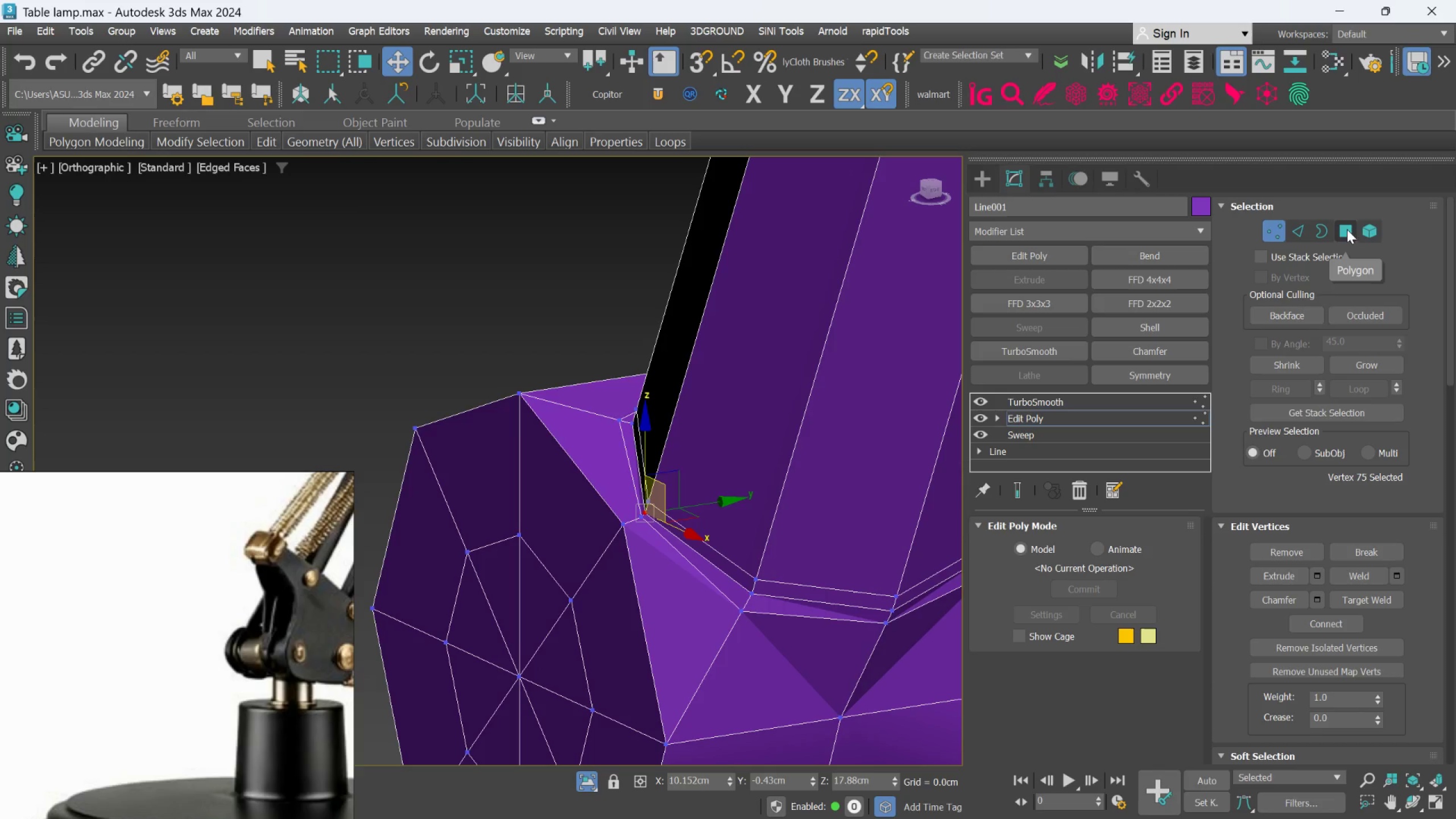 
wait(6.41)
 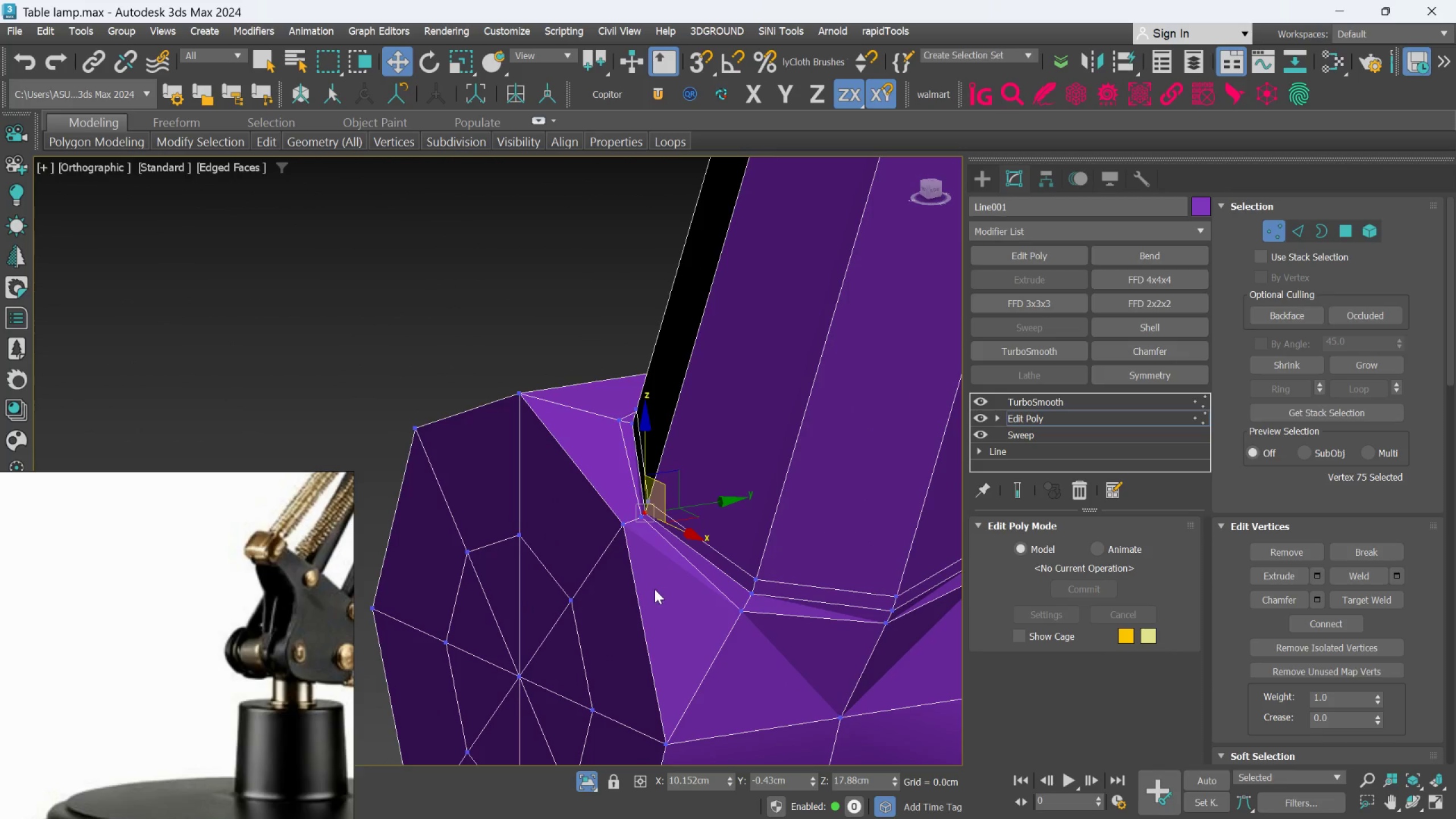 
left_click([601, 632])
 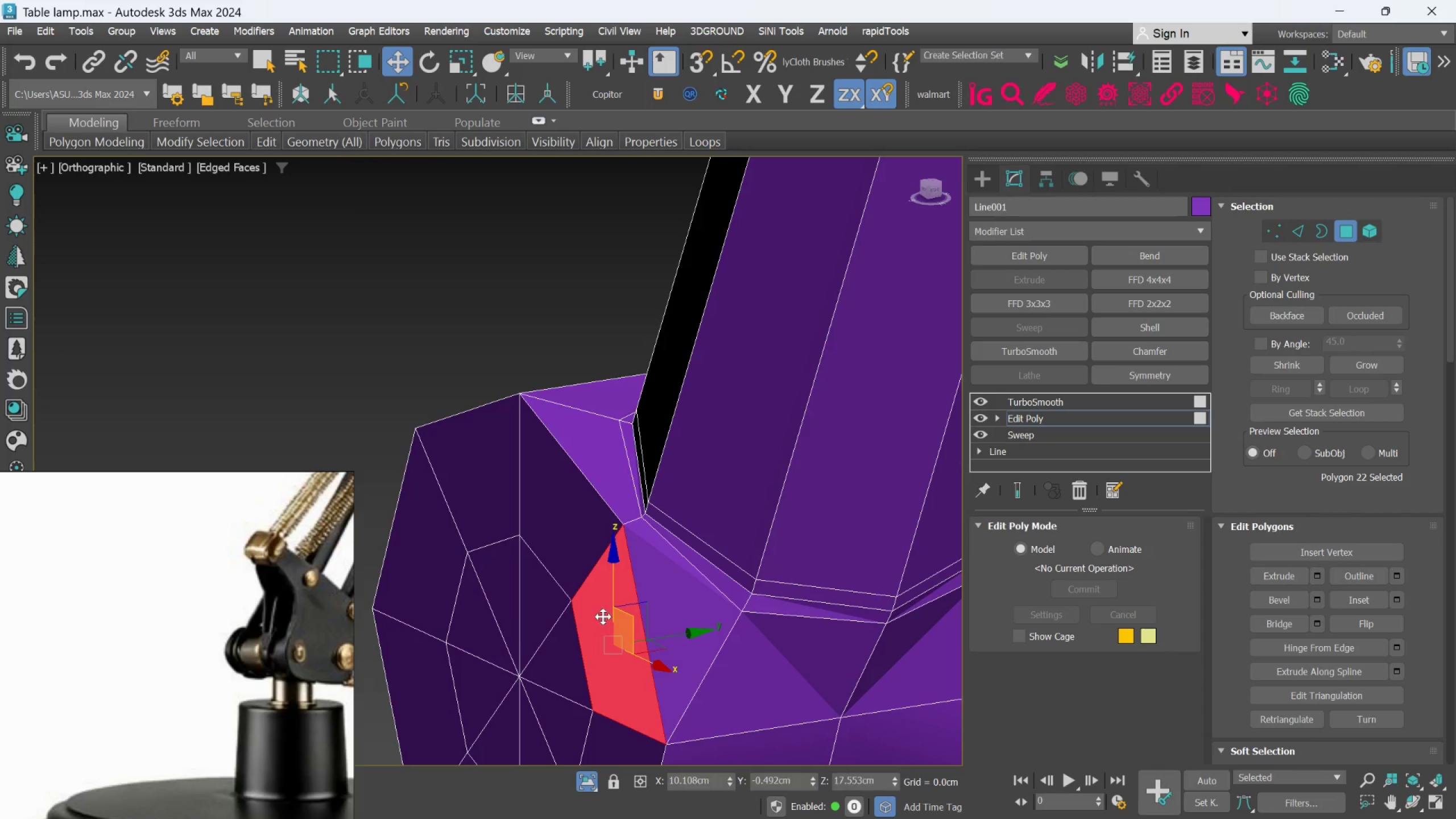 
hold_key(key=ControlLeft, duration=0.78)
double_click([590, 548])
 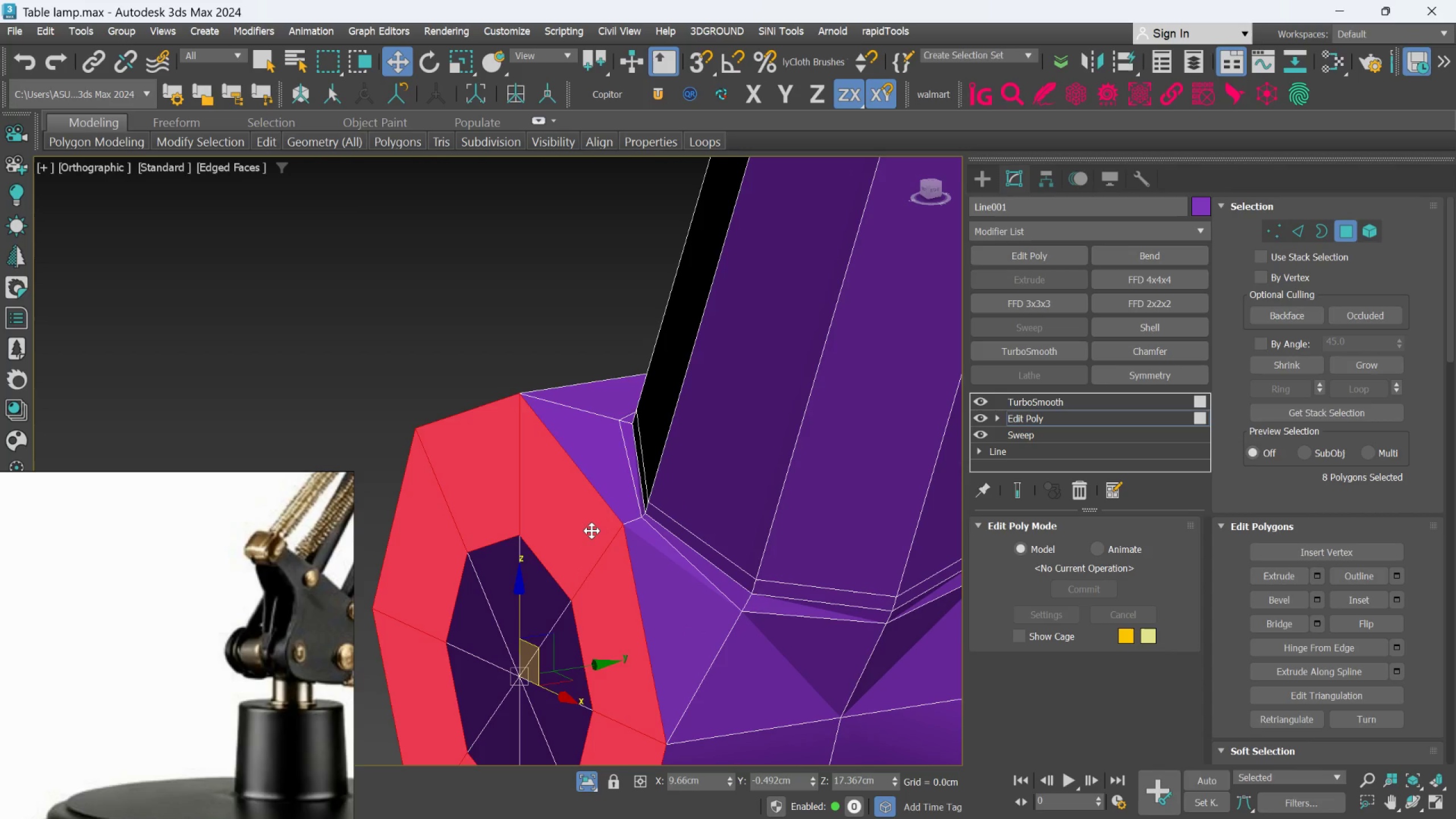 
key(Delete)
 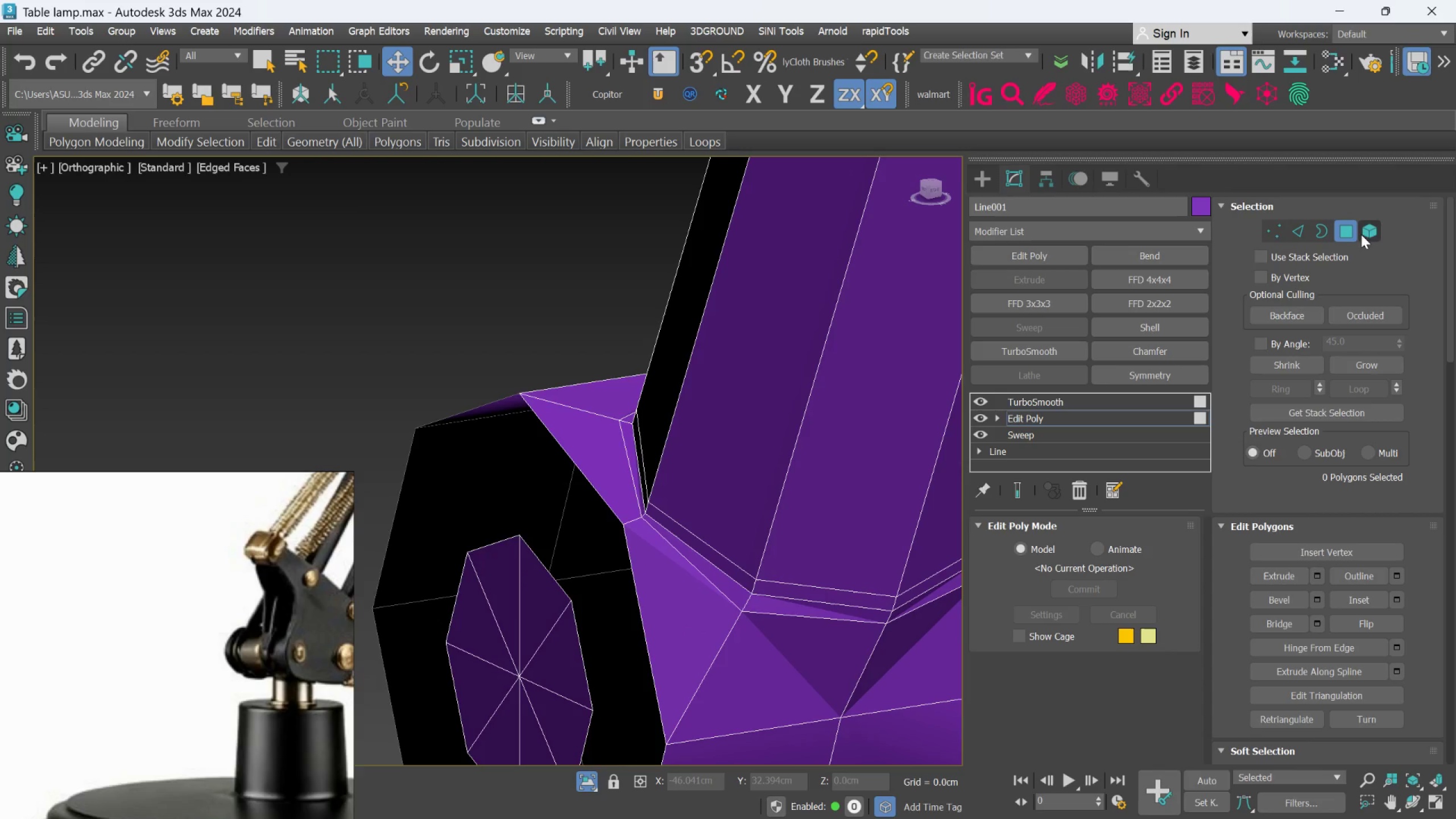 
left_click([1375, 224])
 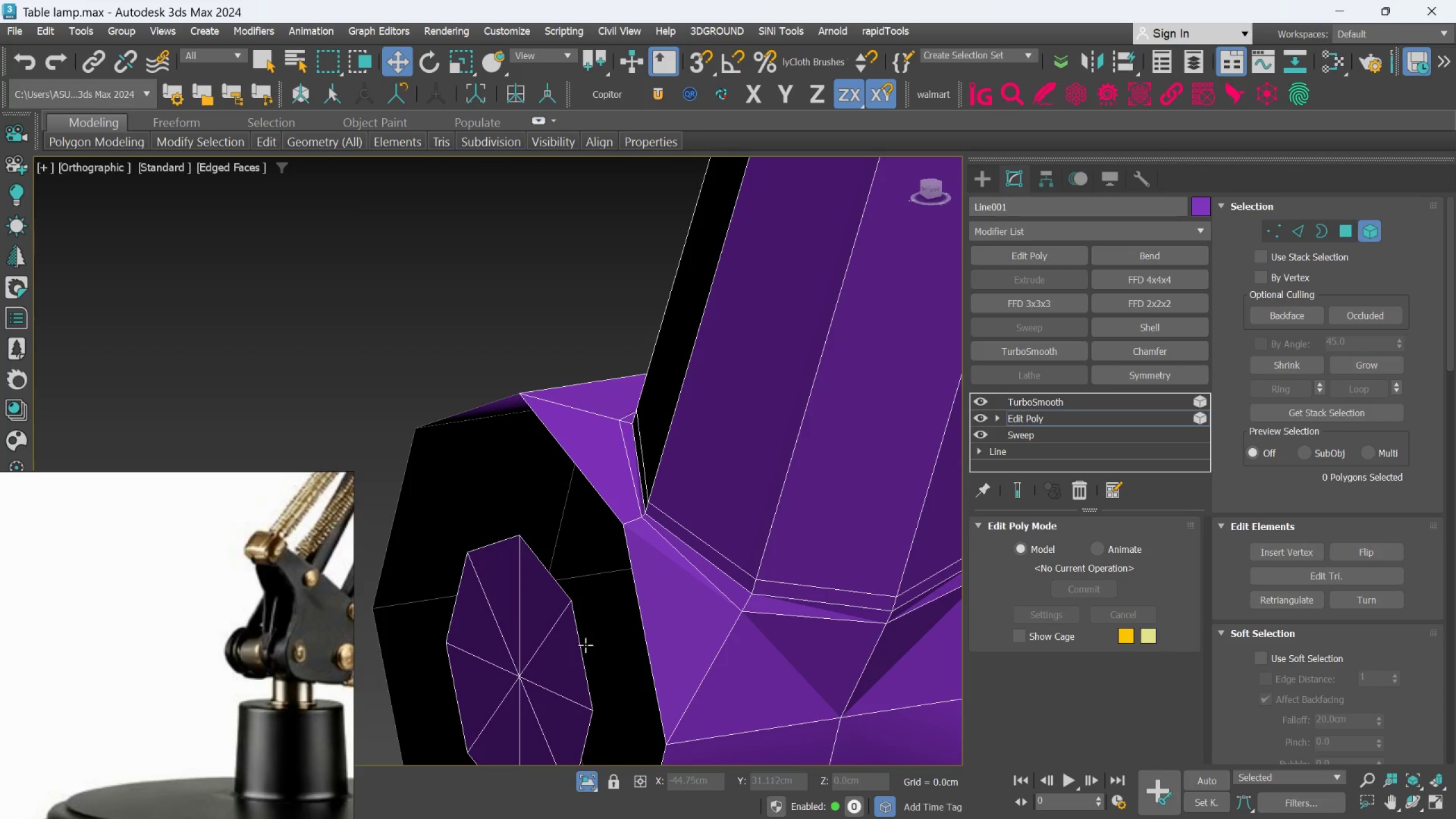 
left_click([567, 646])
 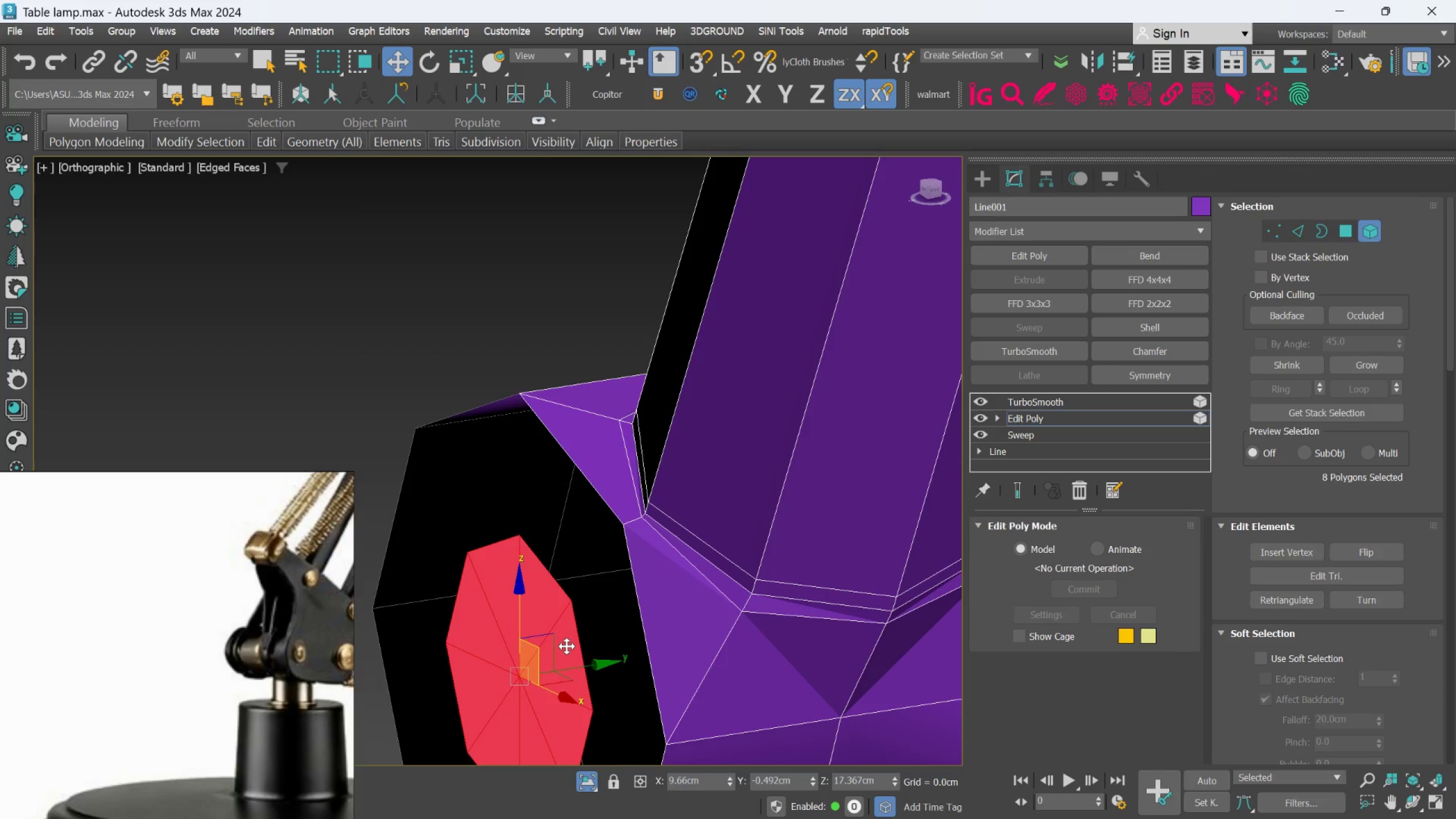 
key(Delete)
 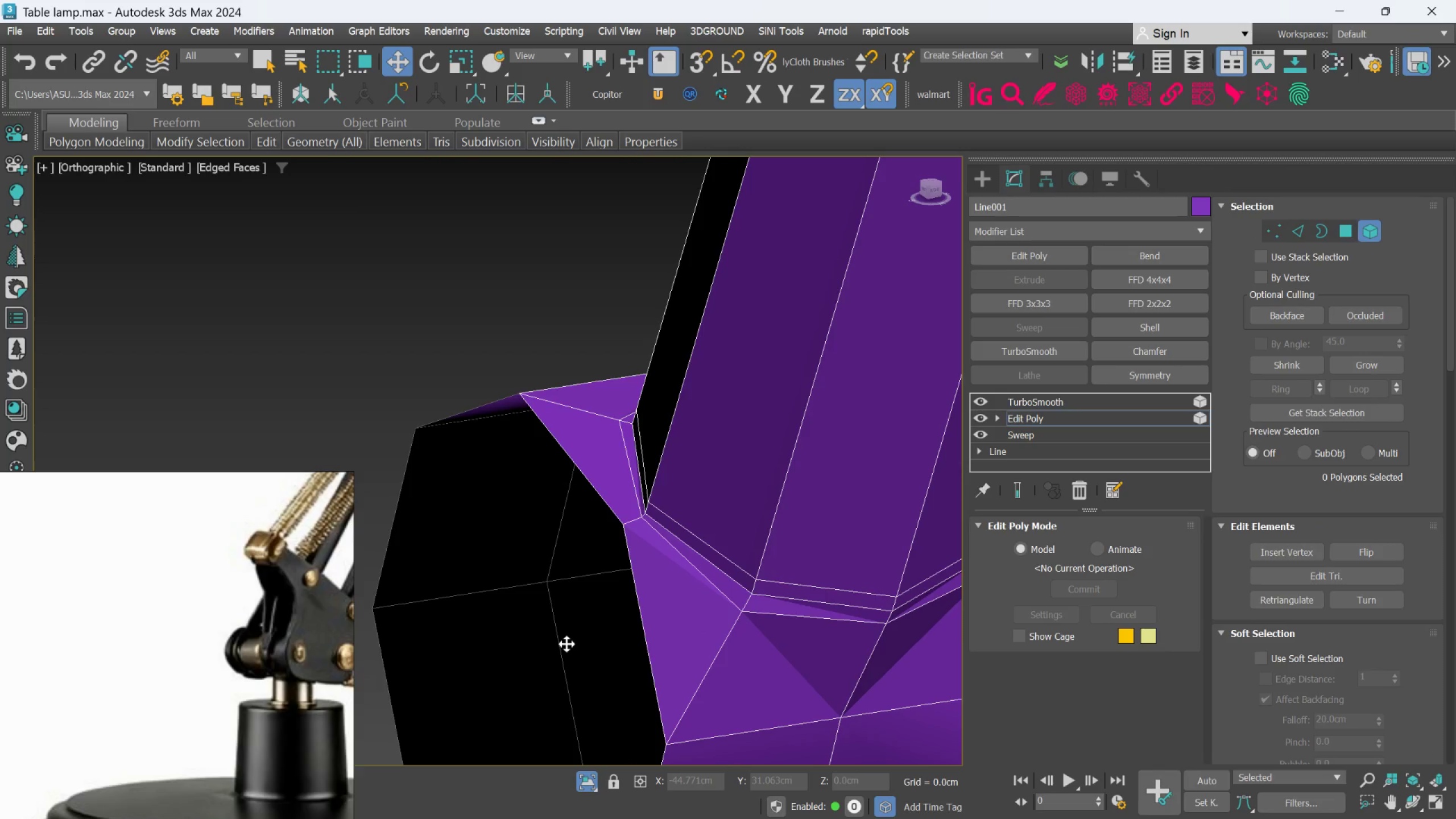 
scroll: coordinate [564, 628], scroll_direction: down, amount: 7.0
 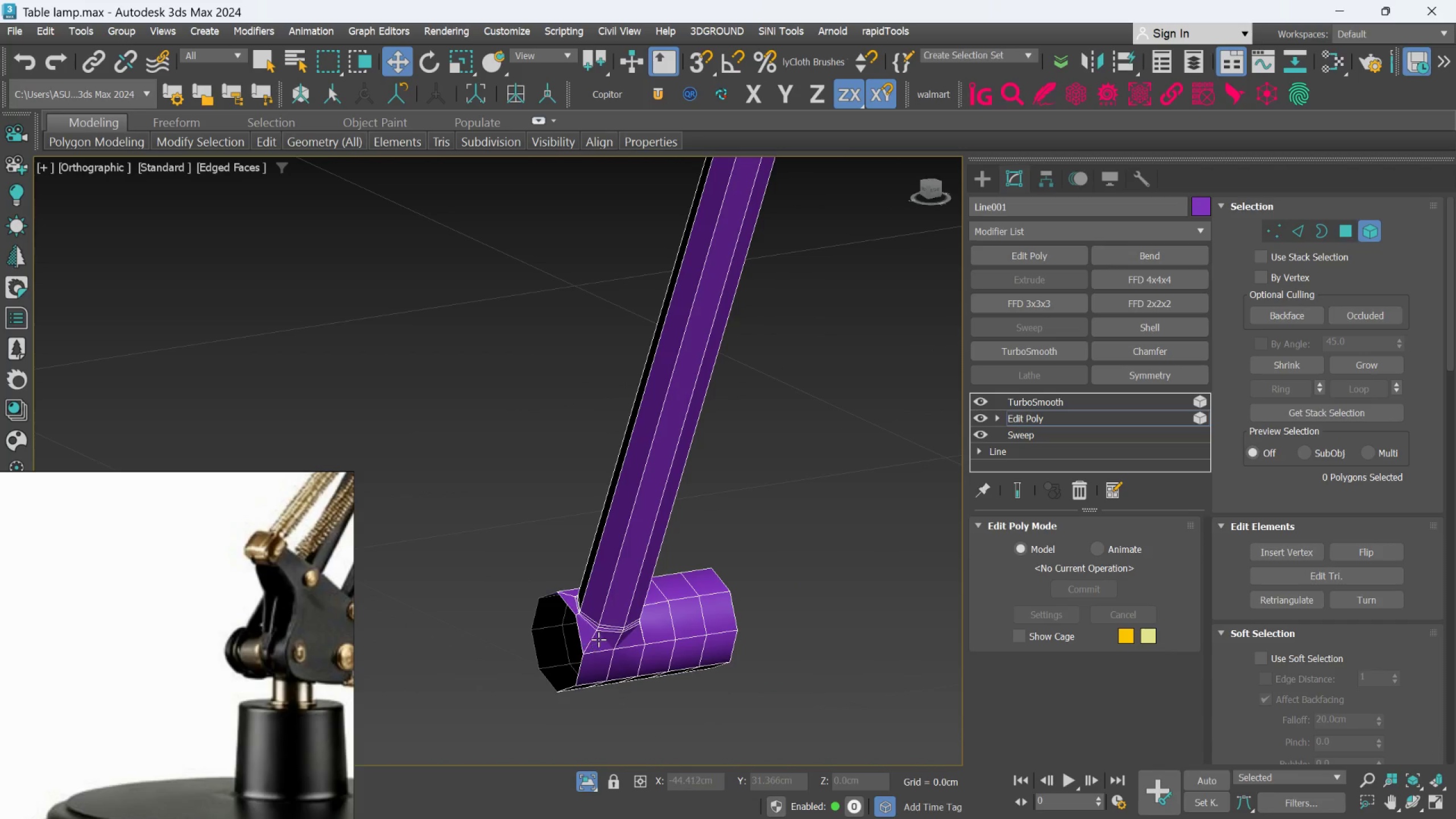 
hold_key(key=AltLeft, duration=0.66)
 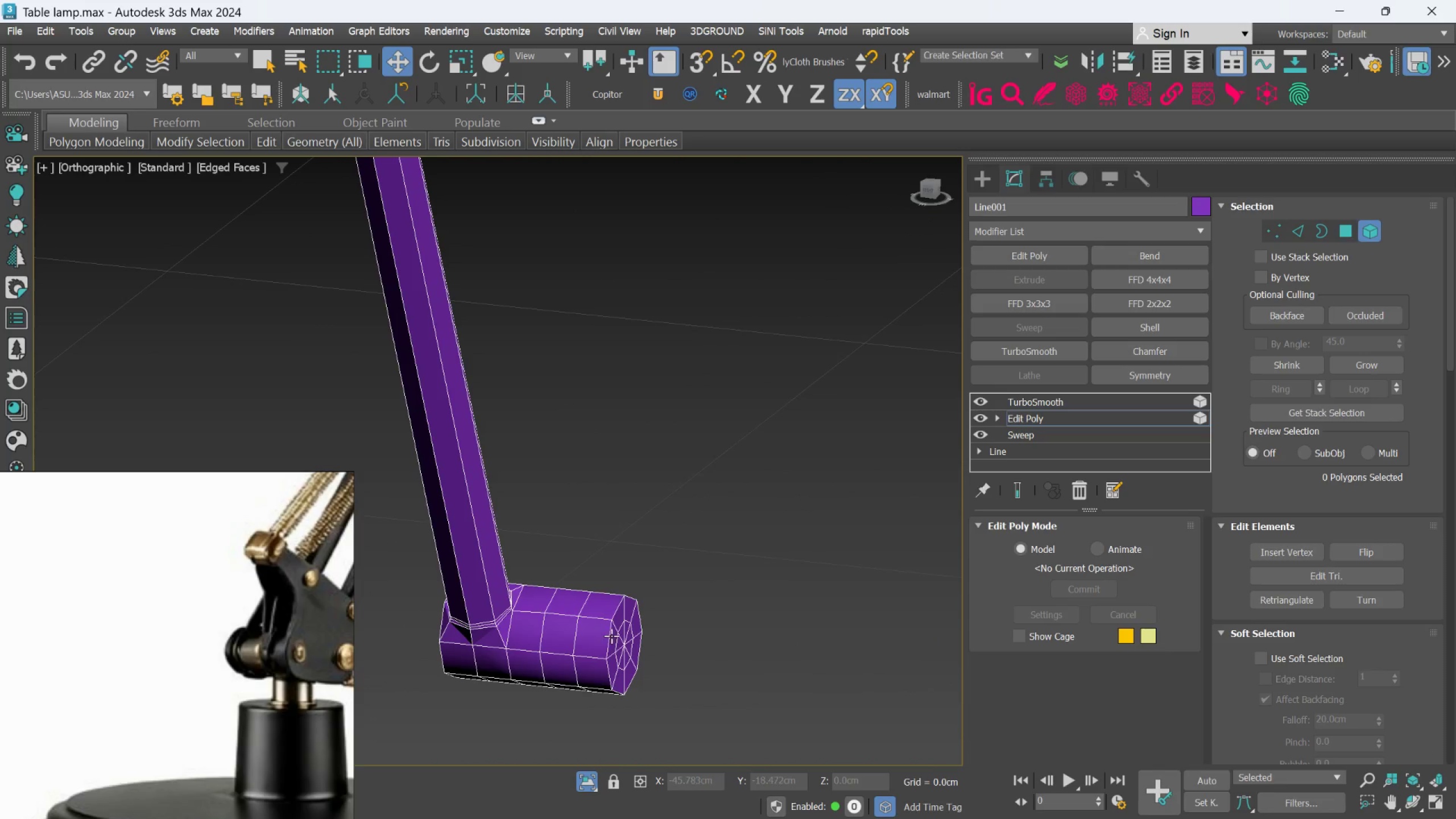 
hold_key(key=AltLeft, duration=0.53)
 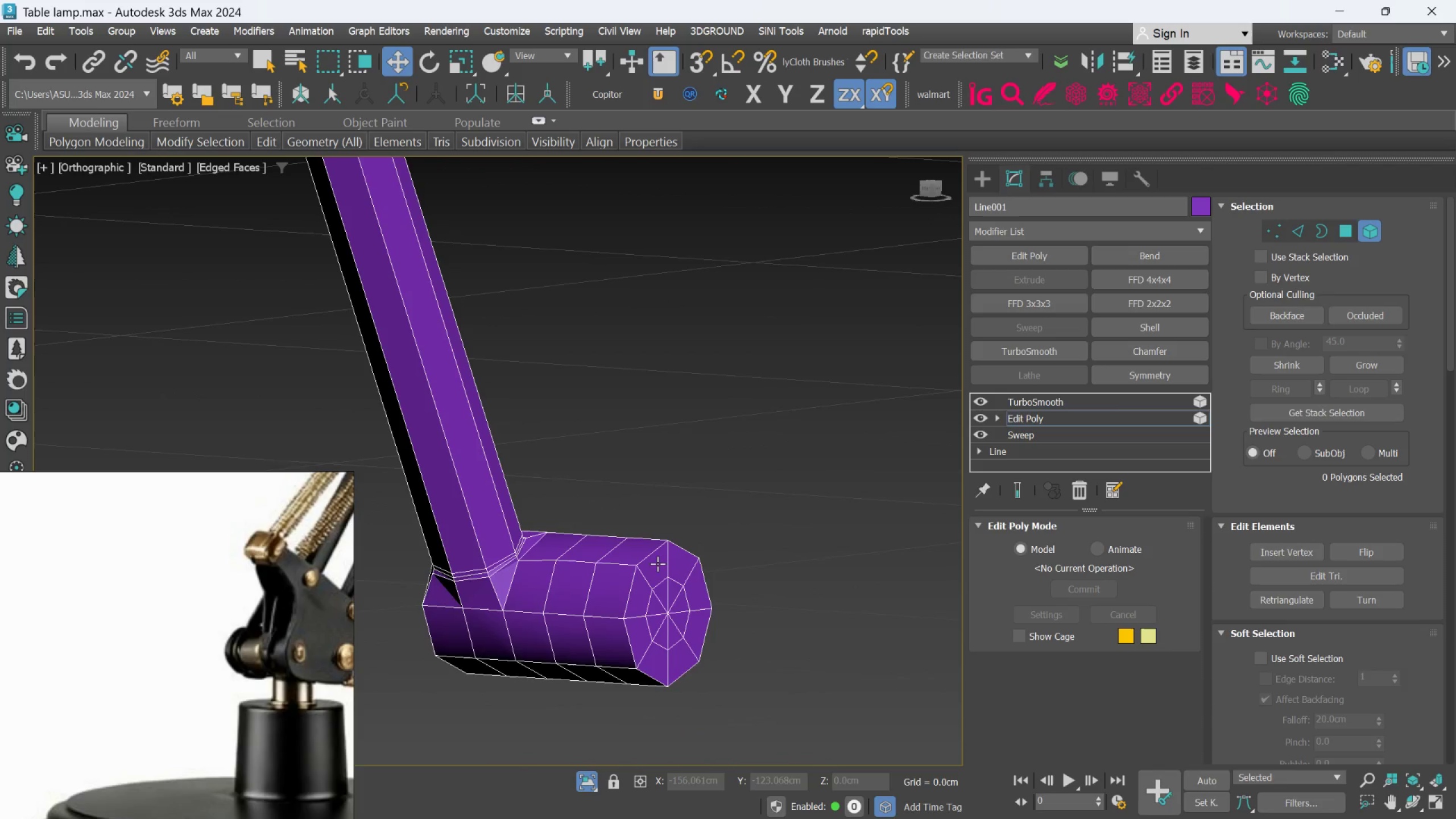 
scroll: coordinate [614, 636], scroll_direction: up, amount: 1.0
 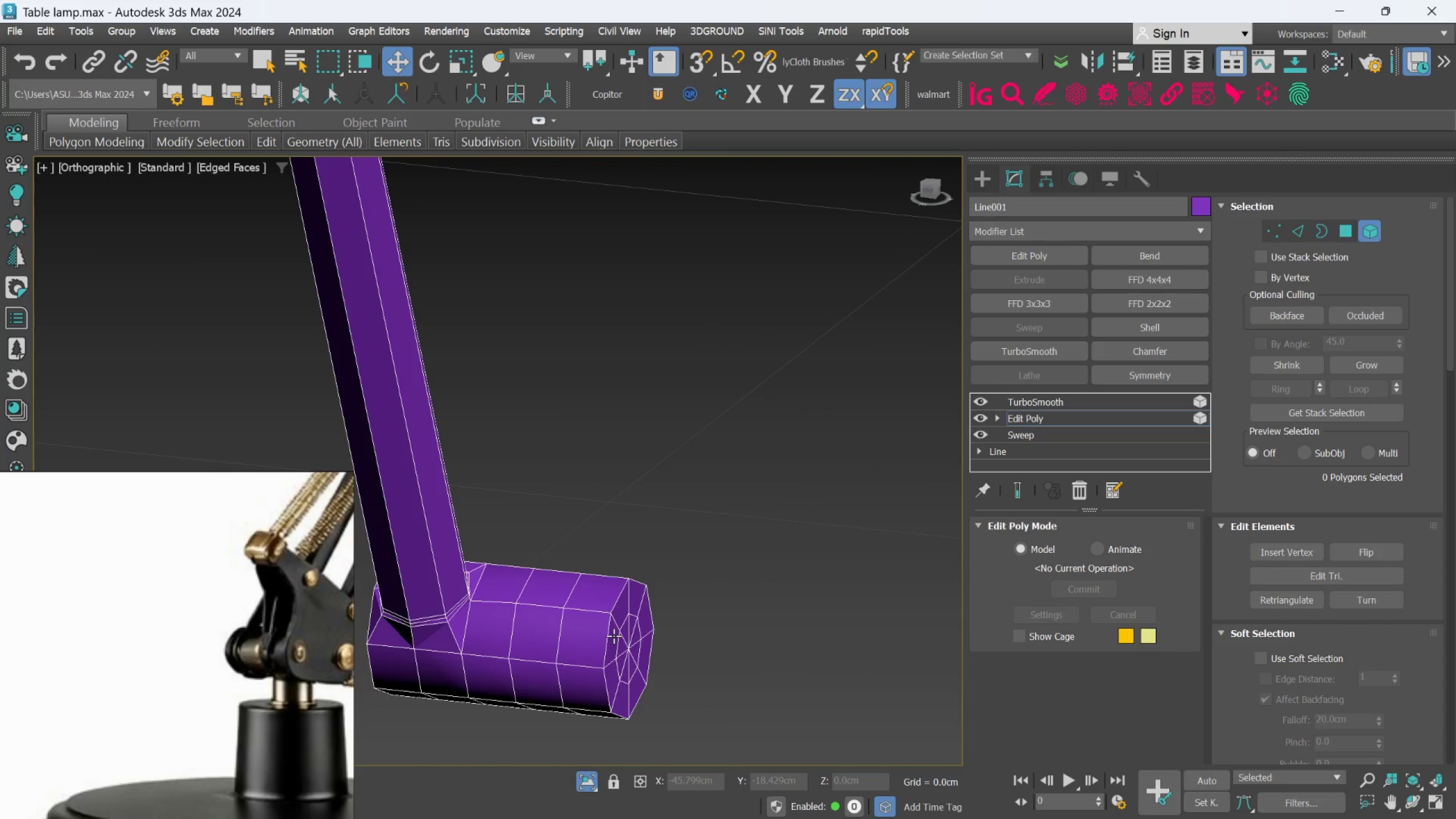 
hold_key(key=AltLeft, duration=19.92)
scroll: coordinate [643, 614], scroll_direction: up, amount: 1.0
 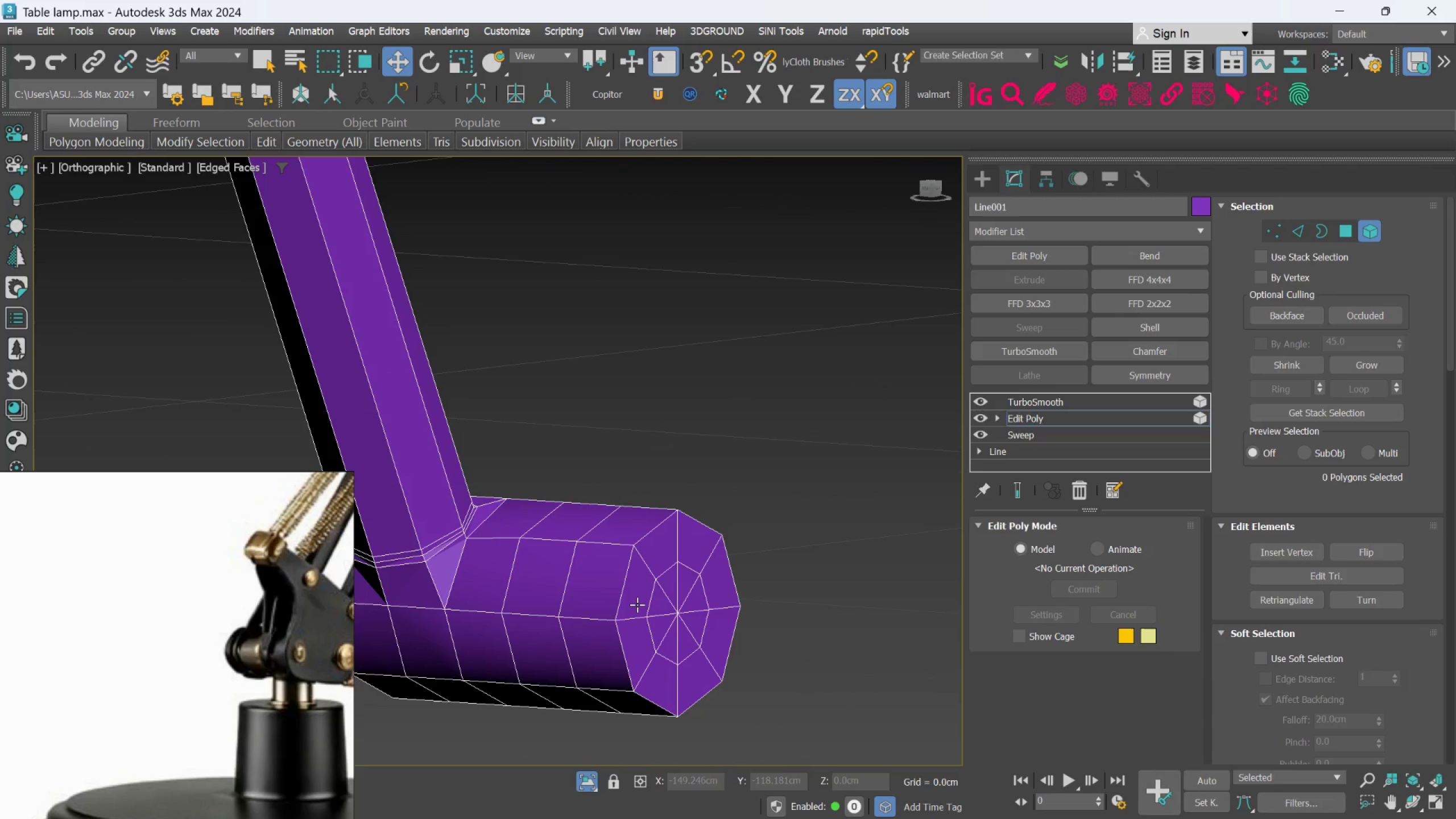 
left_click([637, 605])
 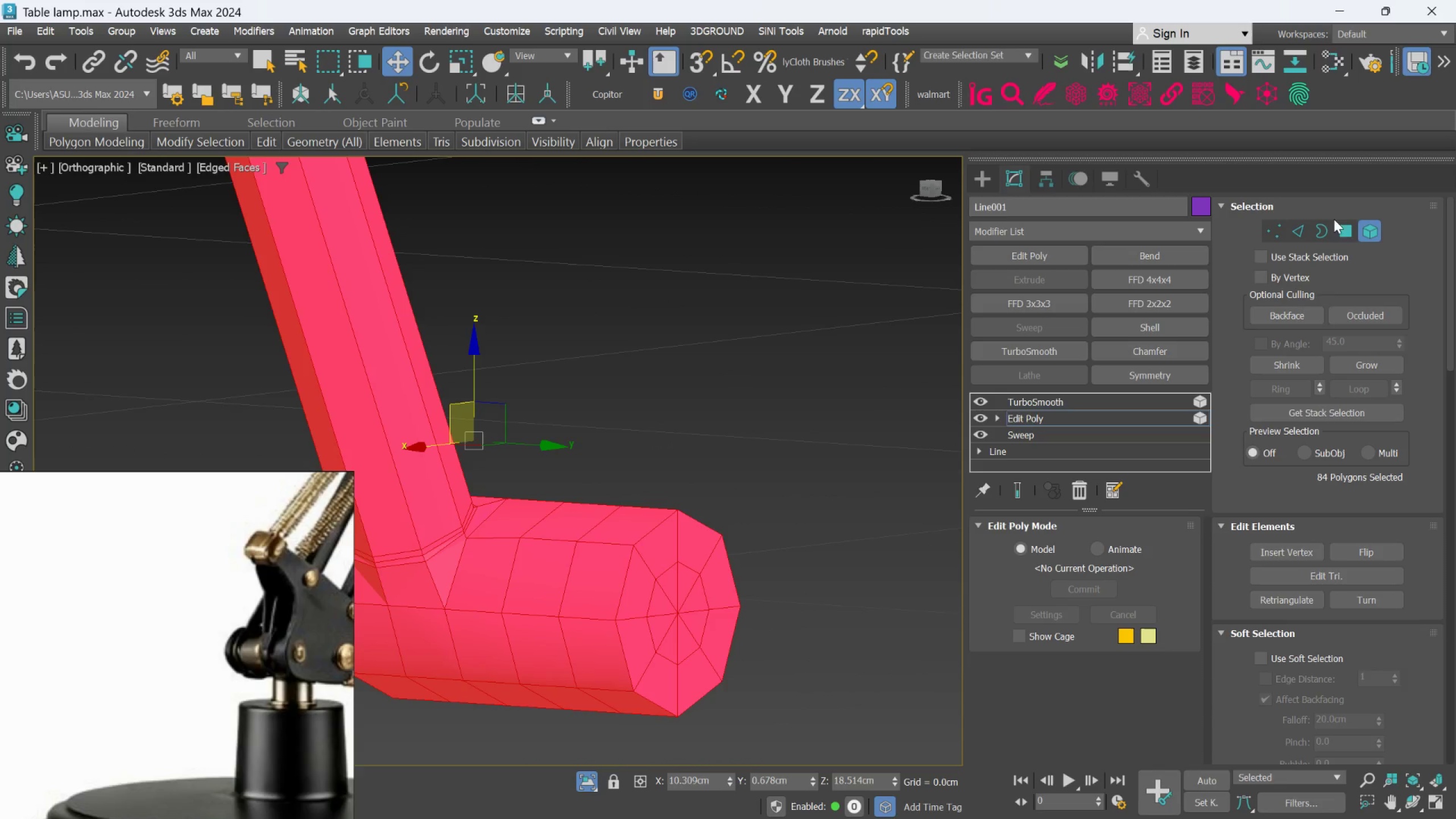 
double_click([1337, 227])
 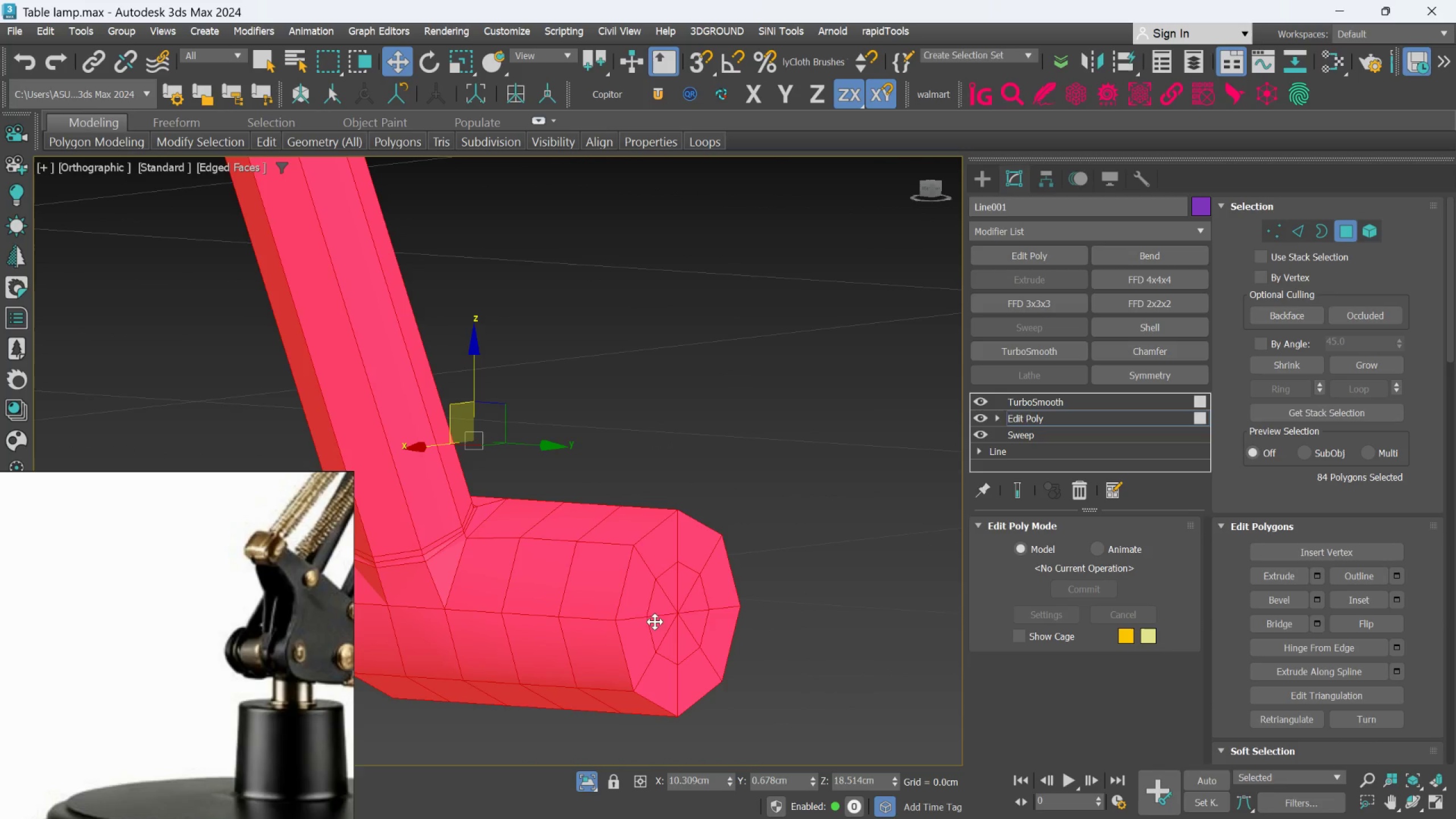 
left_click([636, 605])
 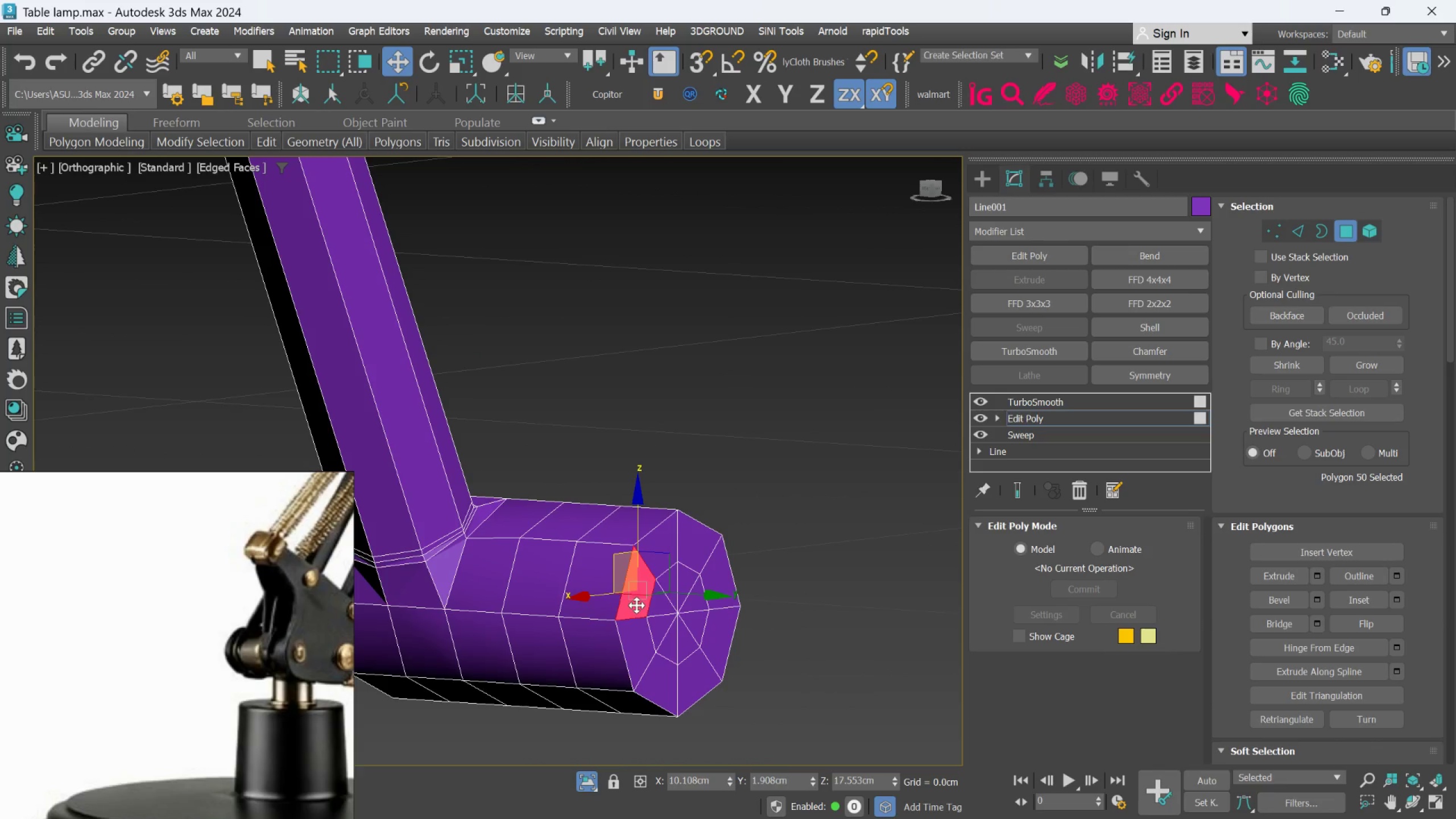 
hold_key(key=ControlLeft, duration=1.23)
left_click([665, 557])
 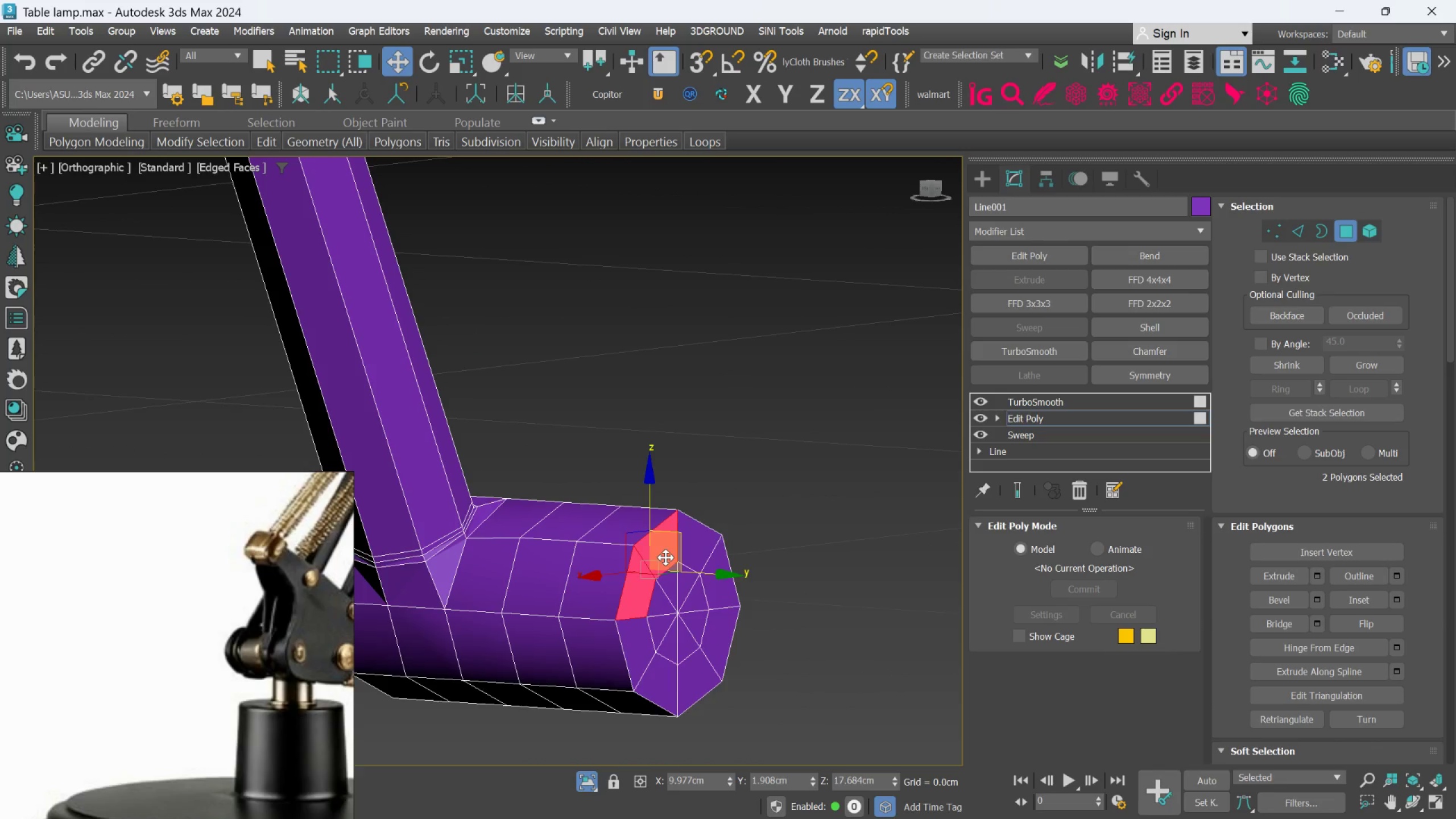 
double_click([665, 557])
 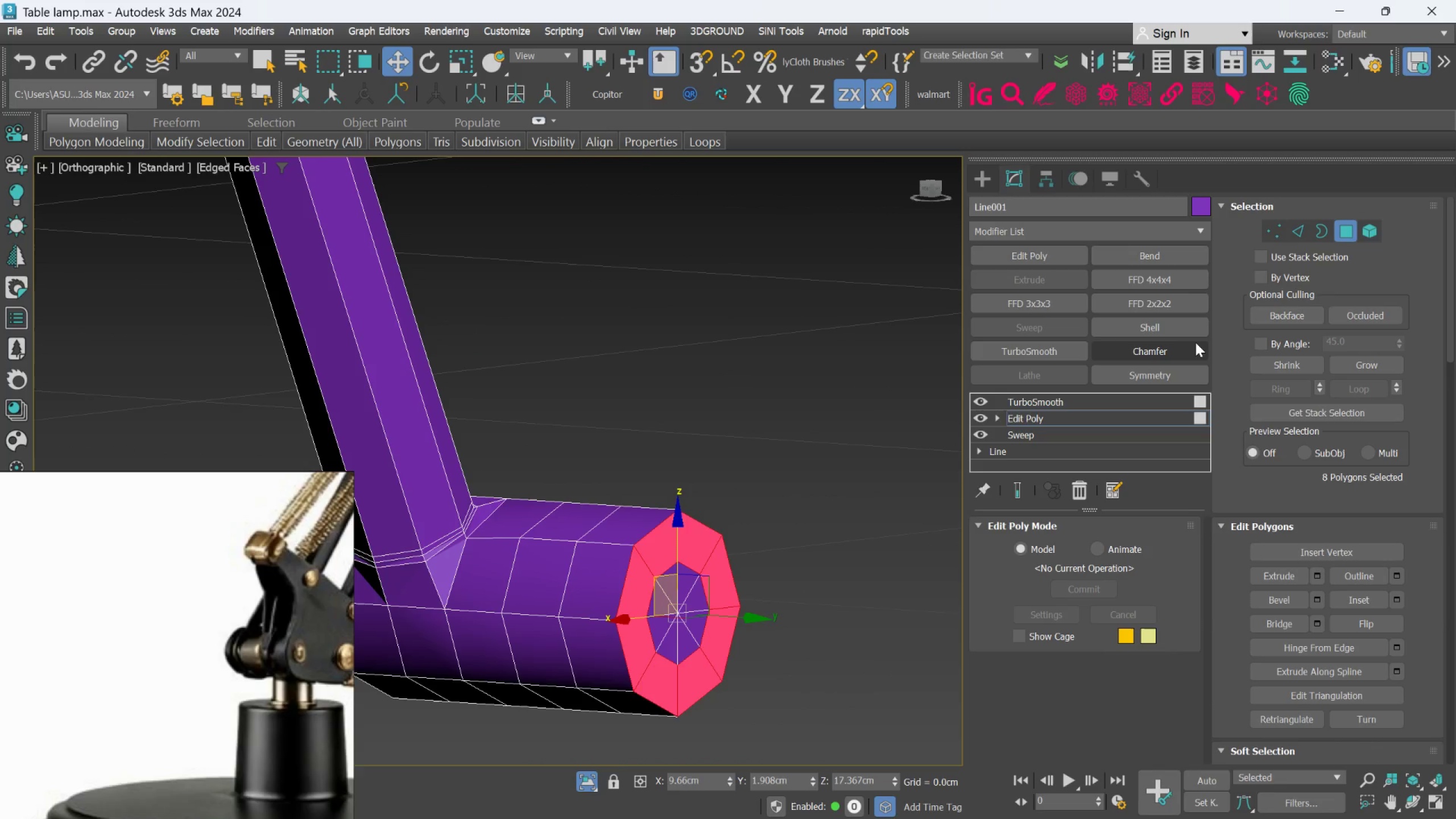 
key(Delete)
 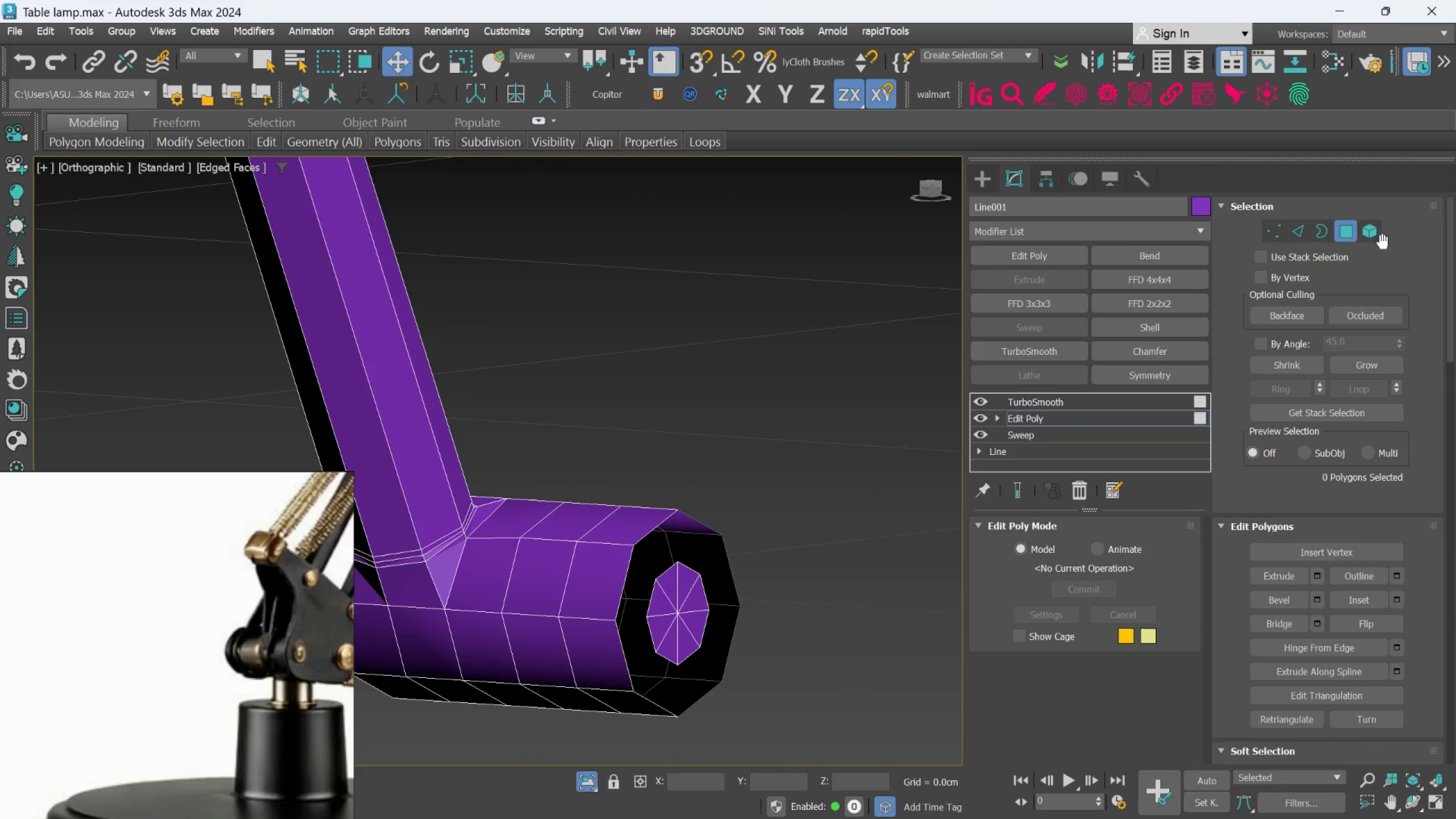 
left_click([1376, 234])
 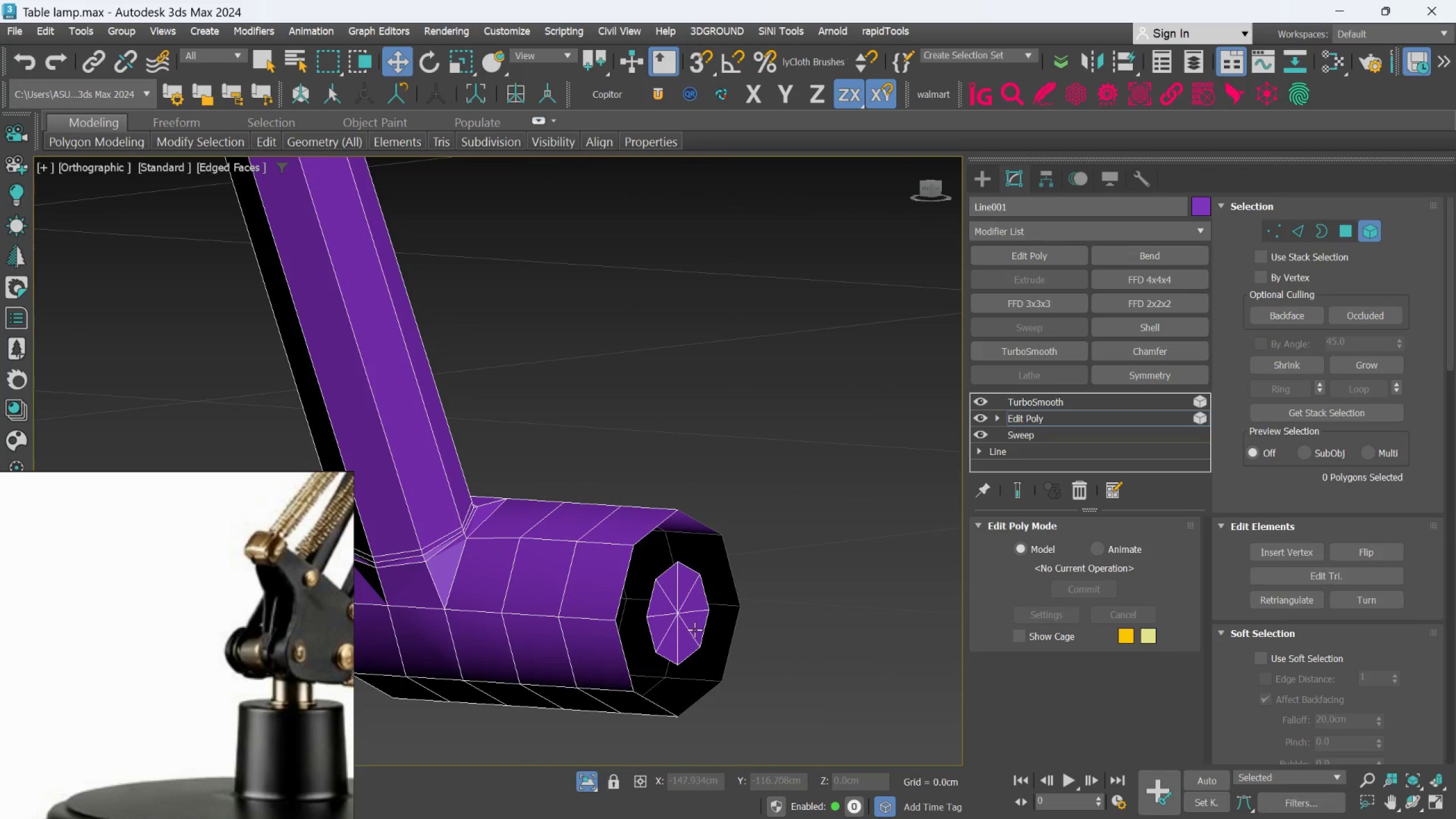 
left_click([689, 628])
 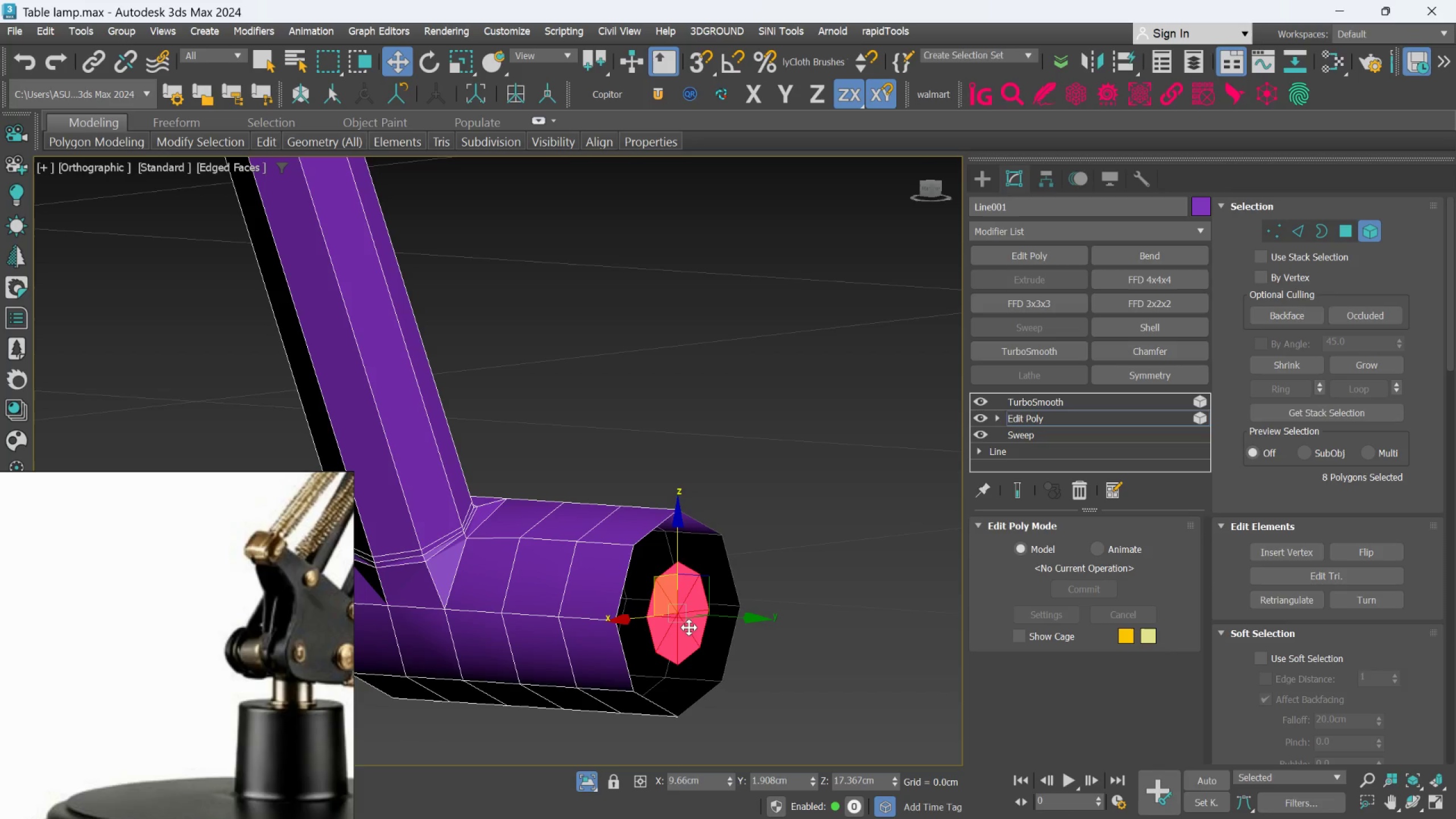 
key(Delete)
 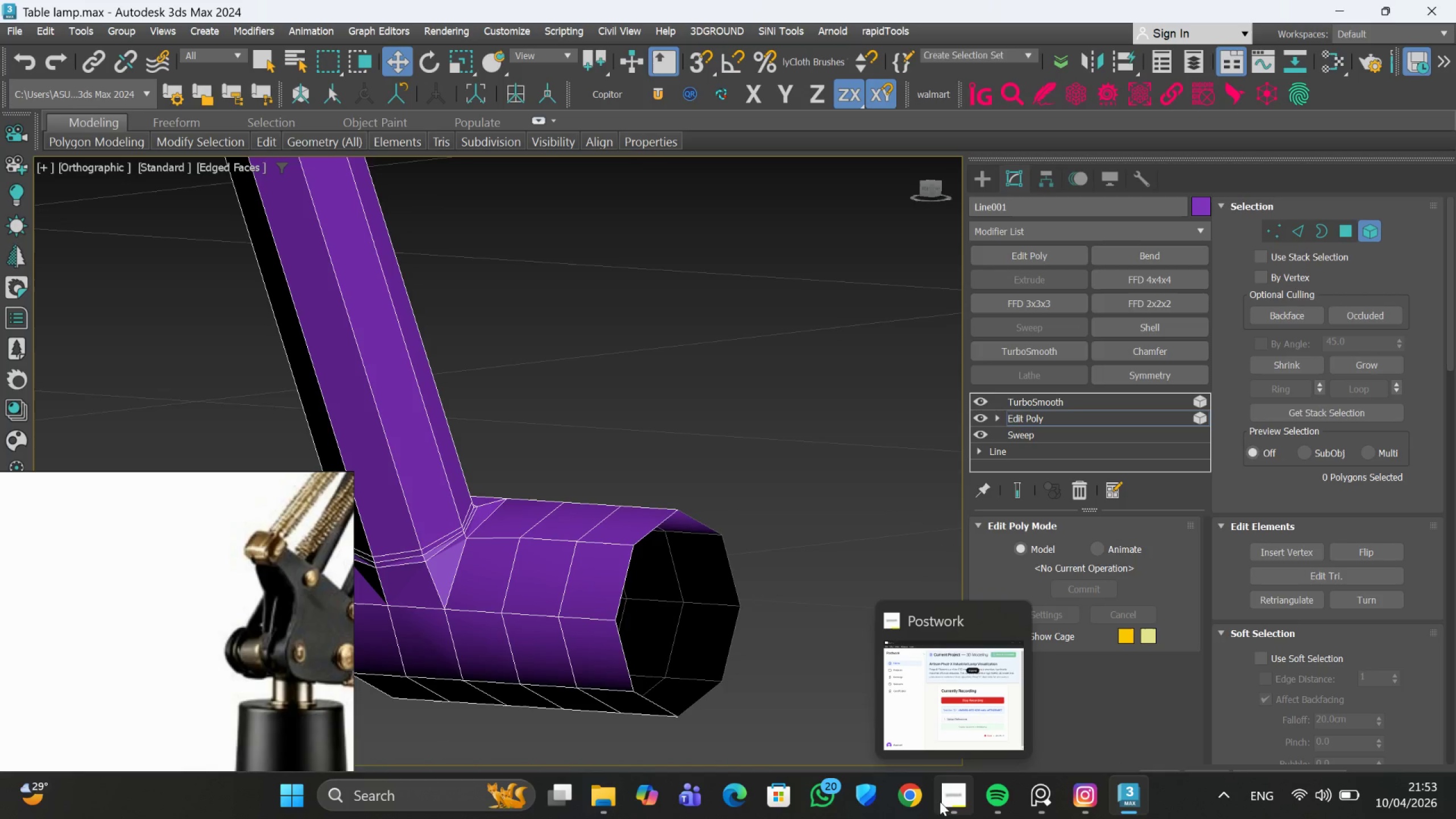 
left_click([925, 725])
 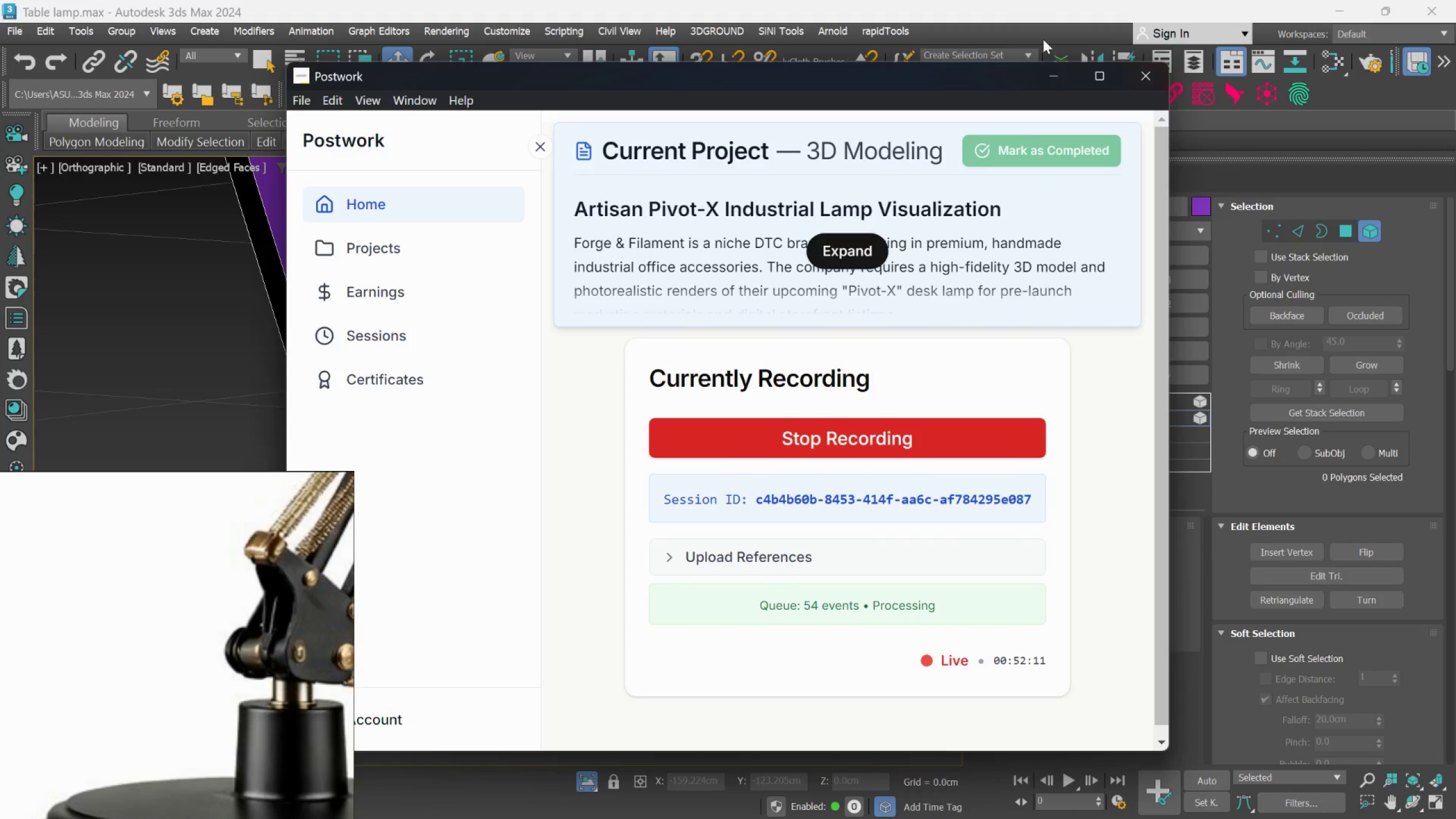 
left_click([1044, 76])
 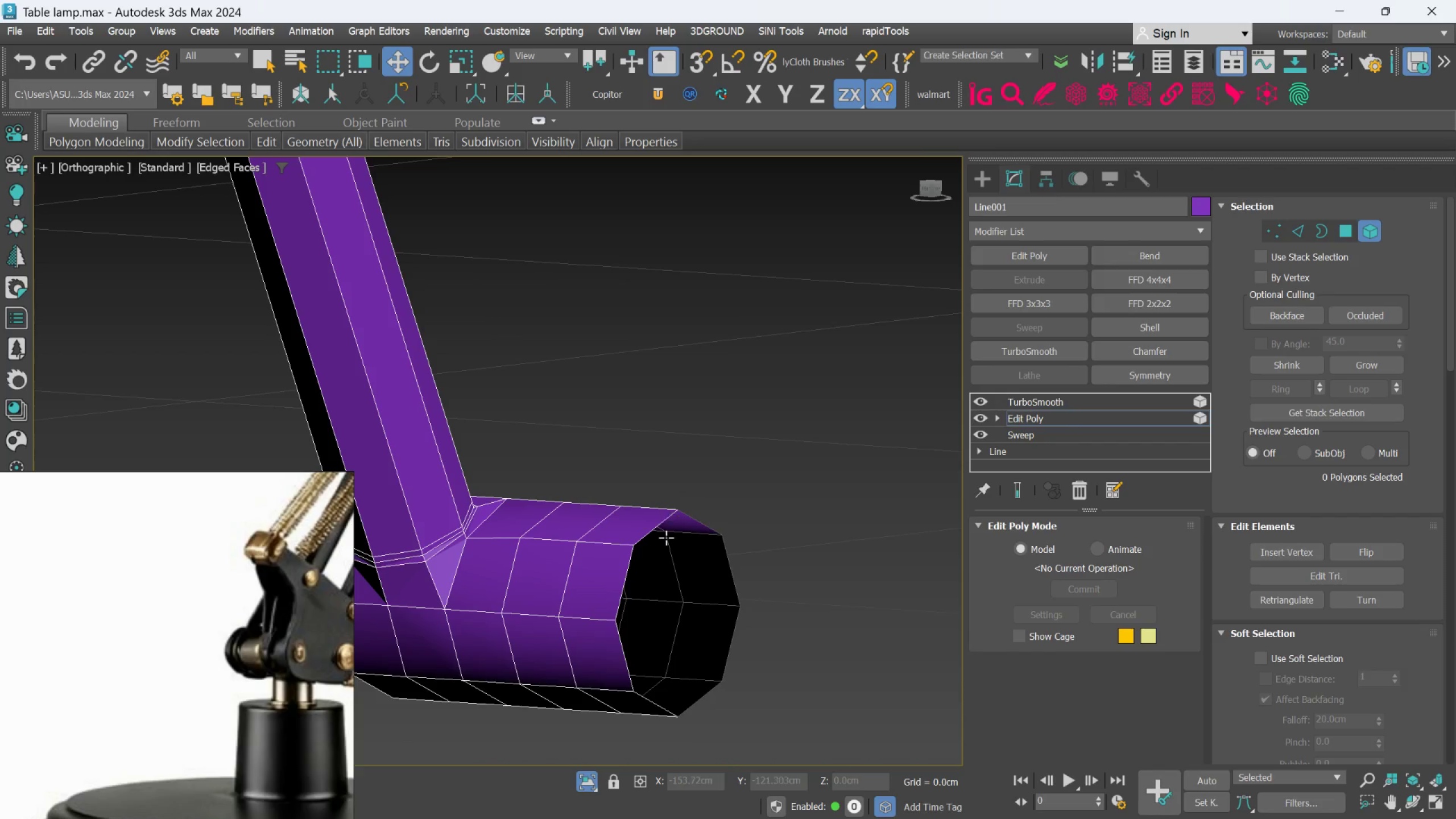 
scroll: coordinate [664, 543], scroll_direction: down, amount: 3.0
 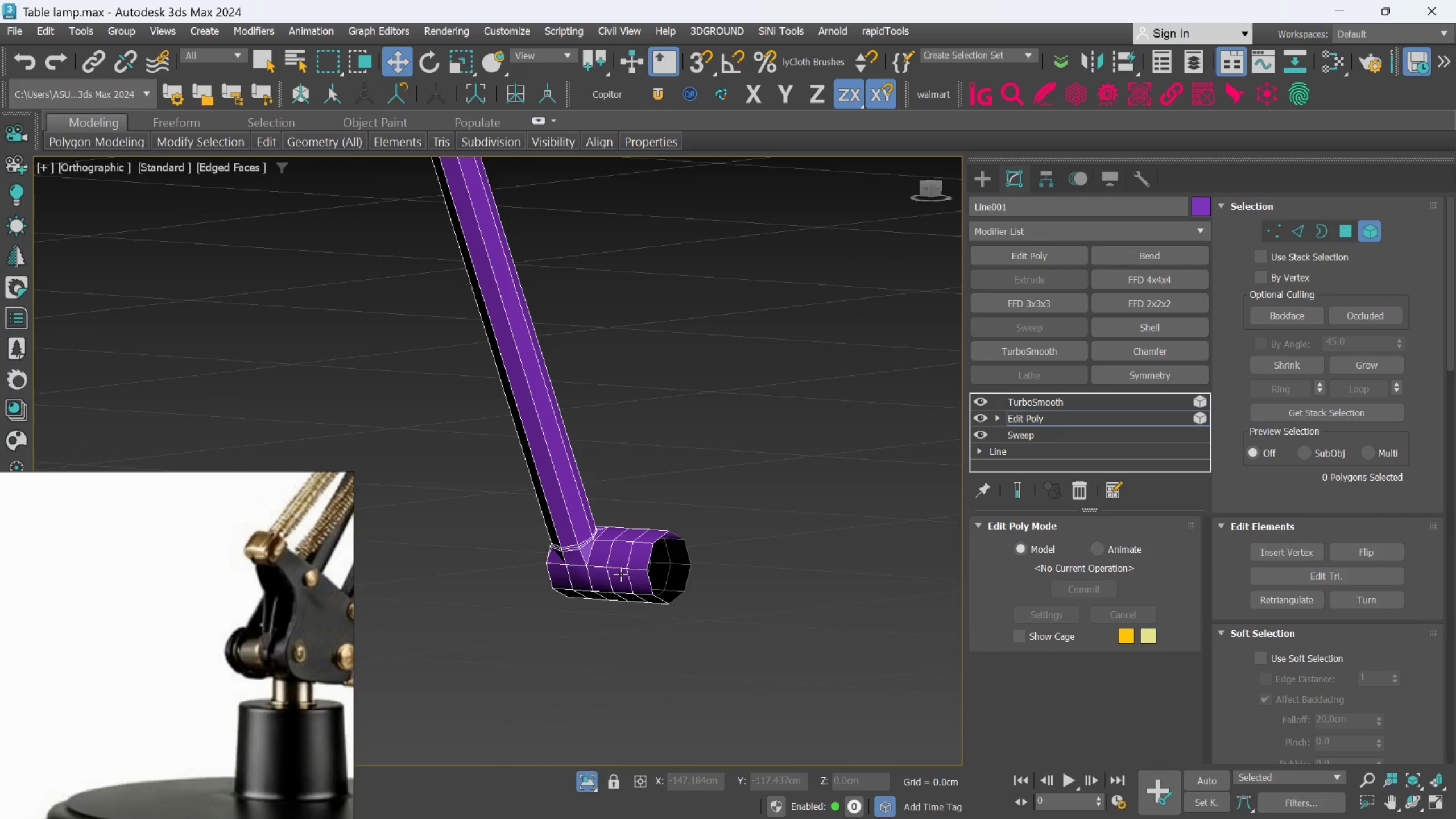 
hold_key(key=AltLeft, duration=0.81)
 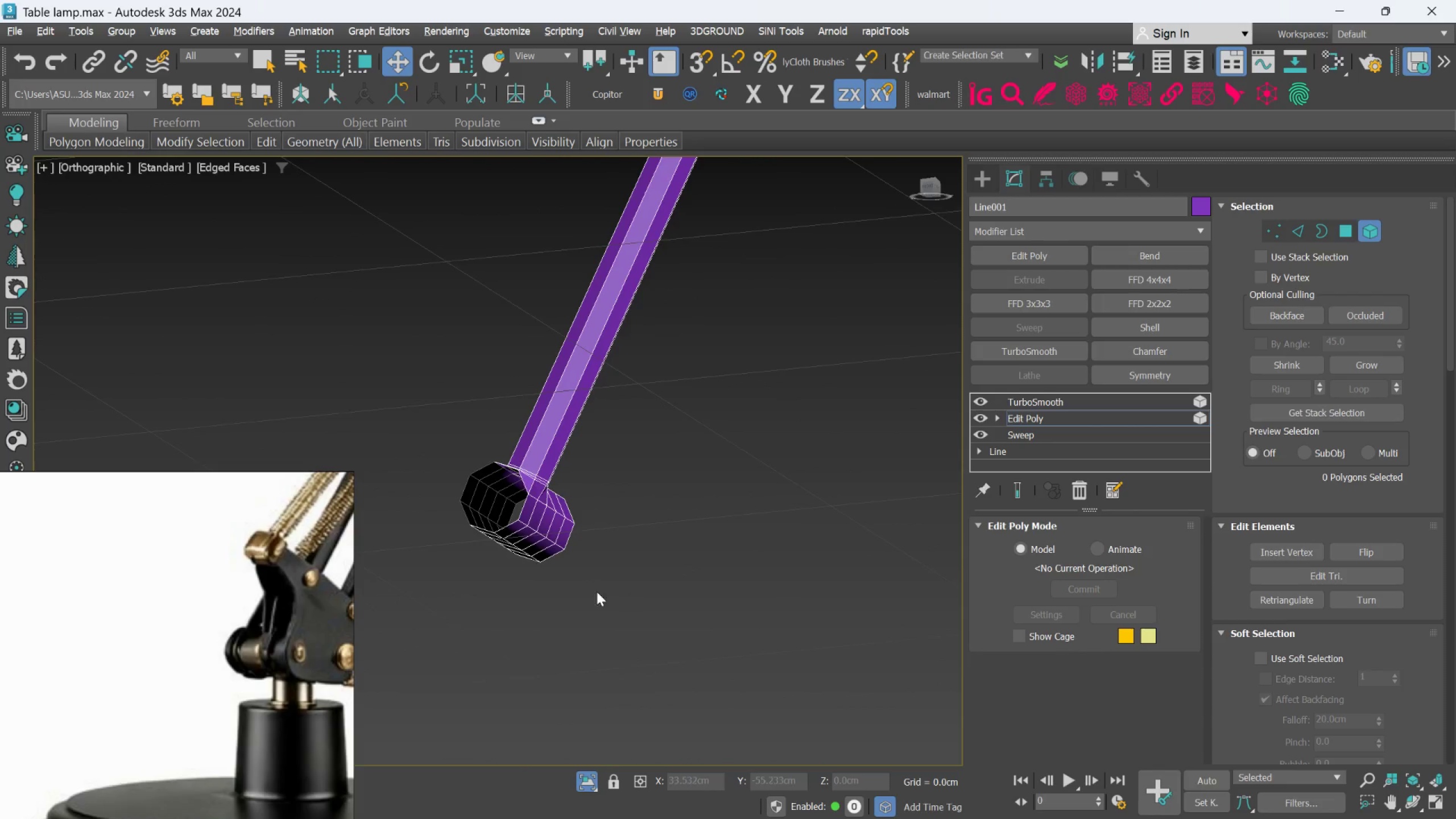 
scroll: coordinate [537, 476], scroll_direction: up, amount: 4.0
 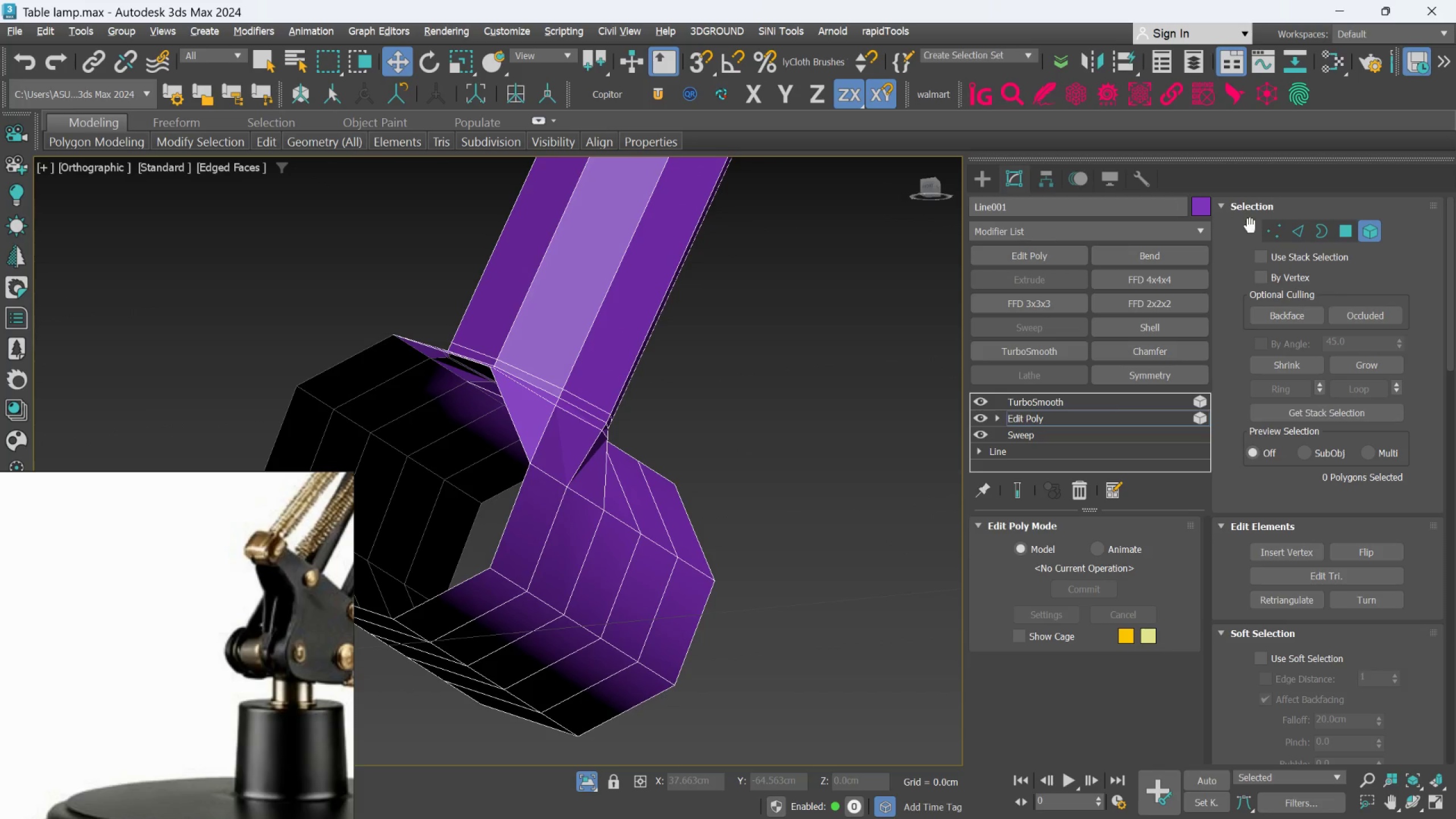 
left_click([1269, 229])
 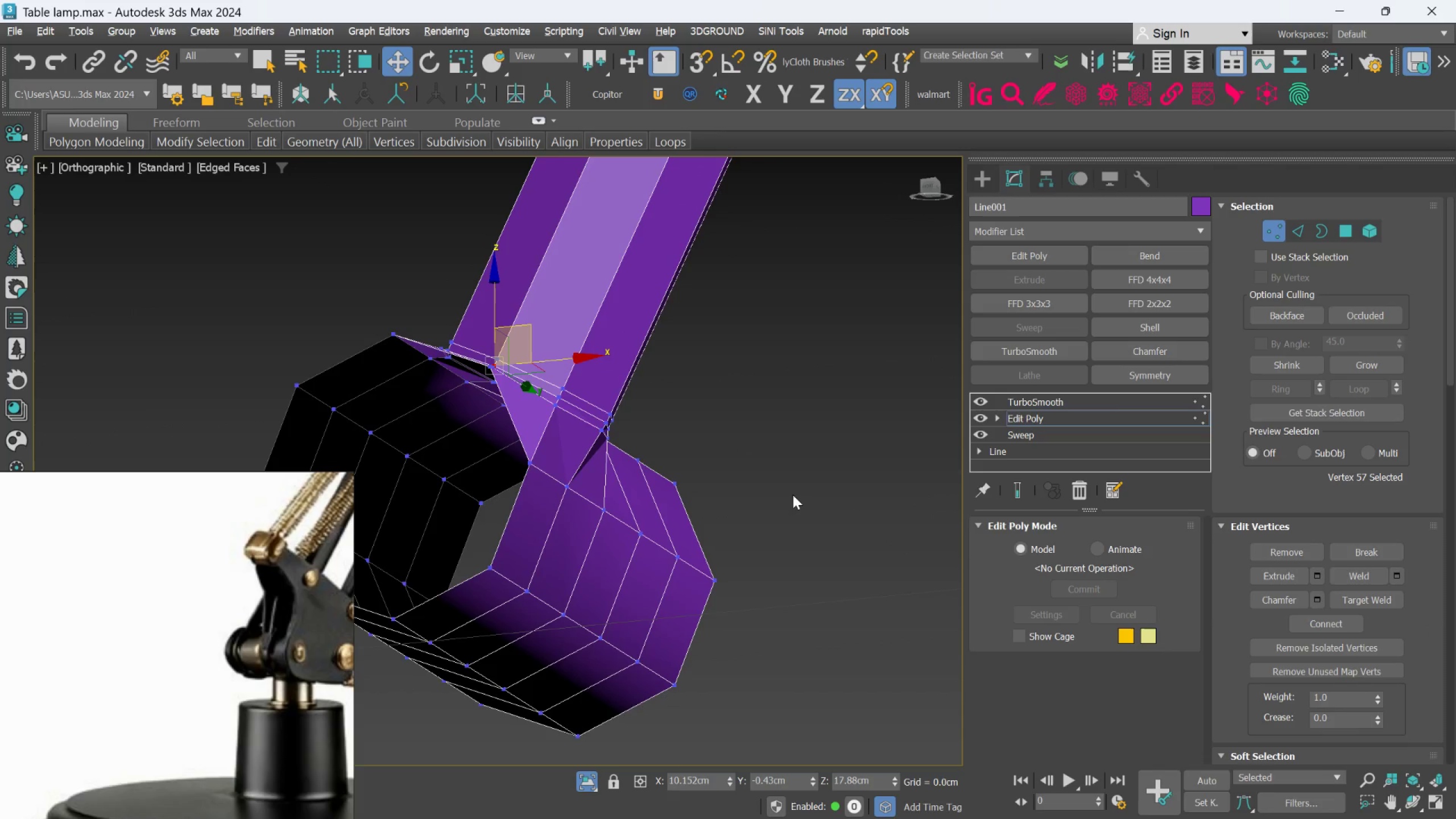 
hold_key(key=AltLeft, duration=1.5)
 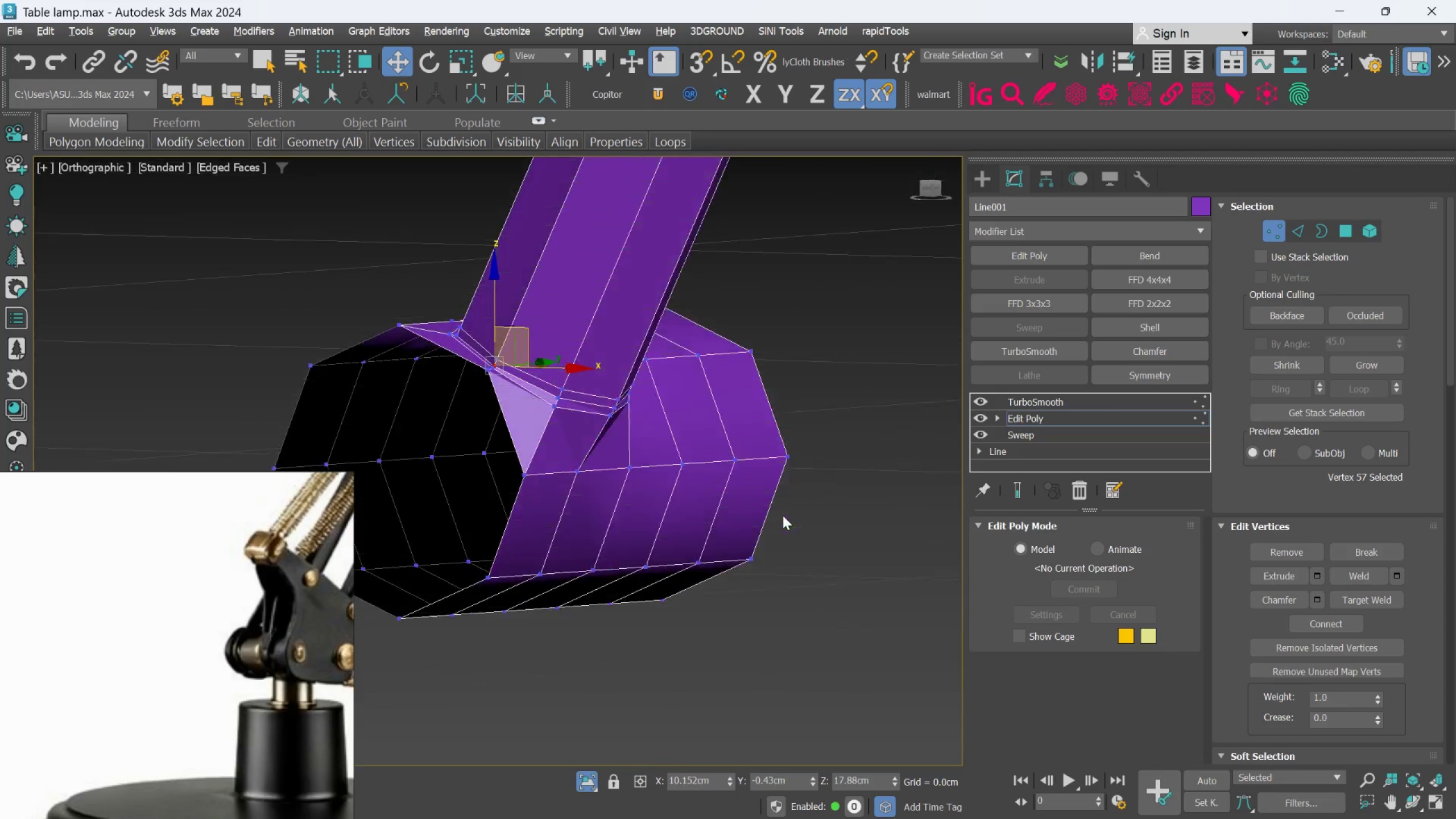 
hold_key(key=AltLeft, duration=1.42)
 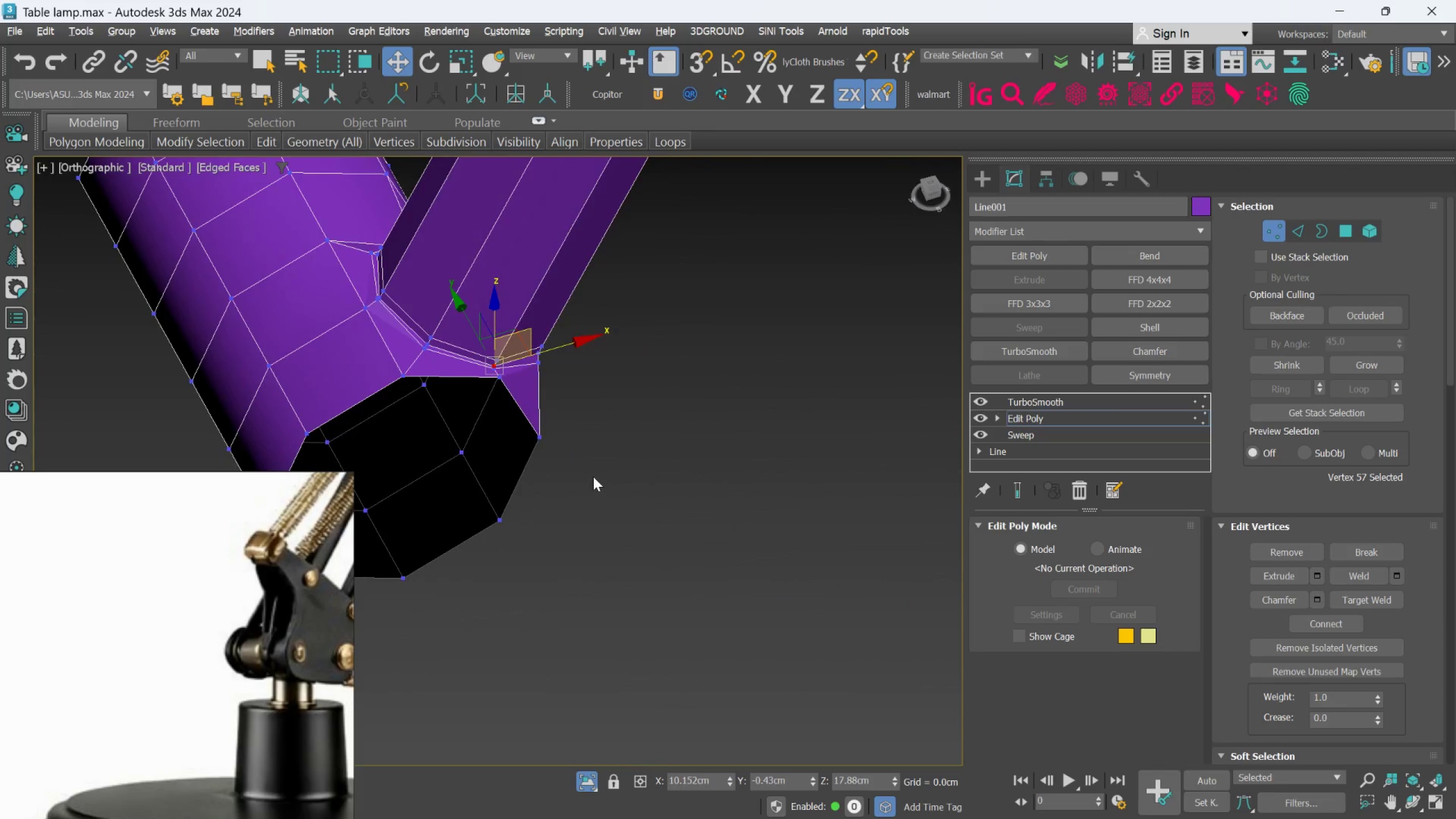 
hold_key(key=AltLeft, duration=1.28)
 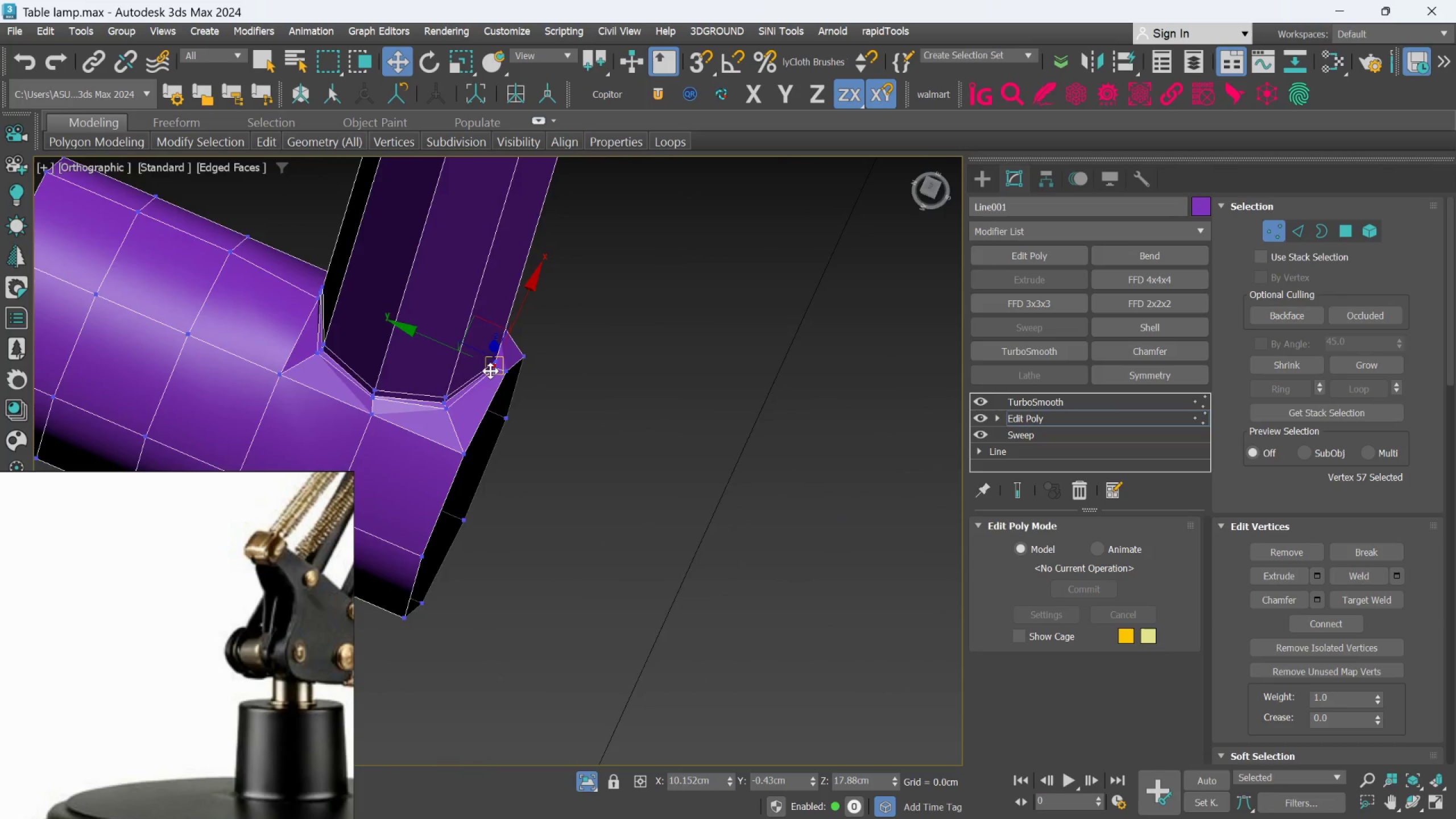 
scroll: coordinate [493, 359], scroll_direction: up, amount: 2.0
 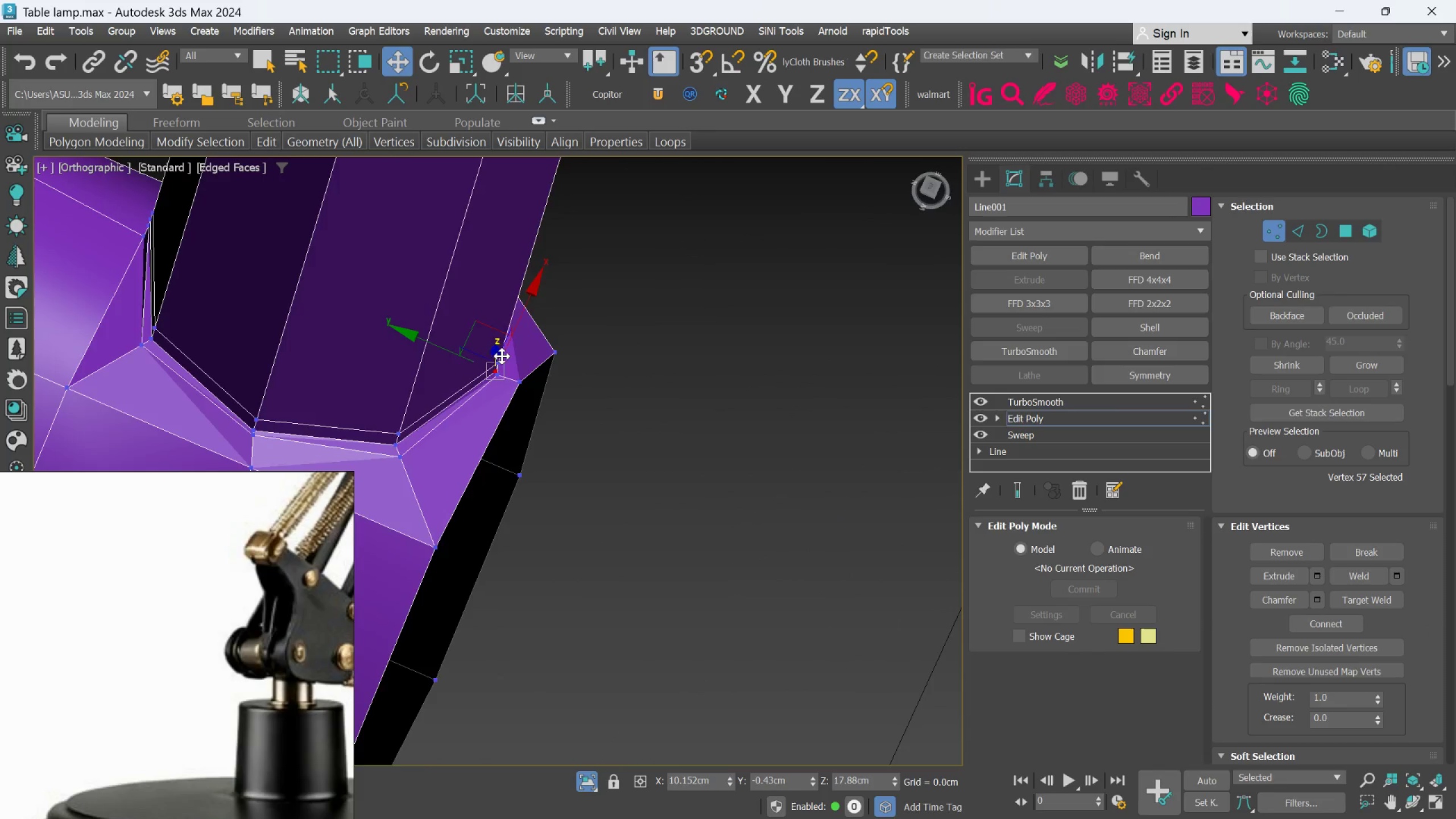 
hold_key(key=AltLeft, duration=0.86)
 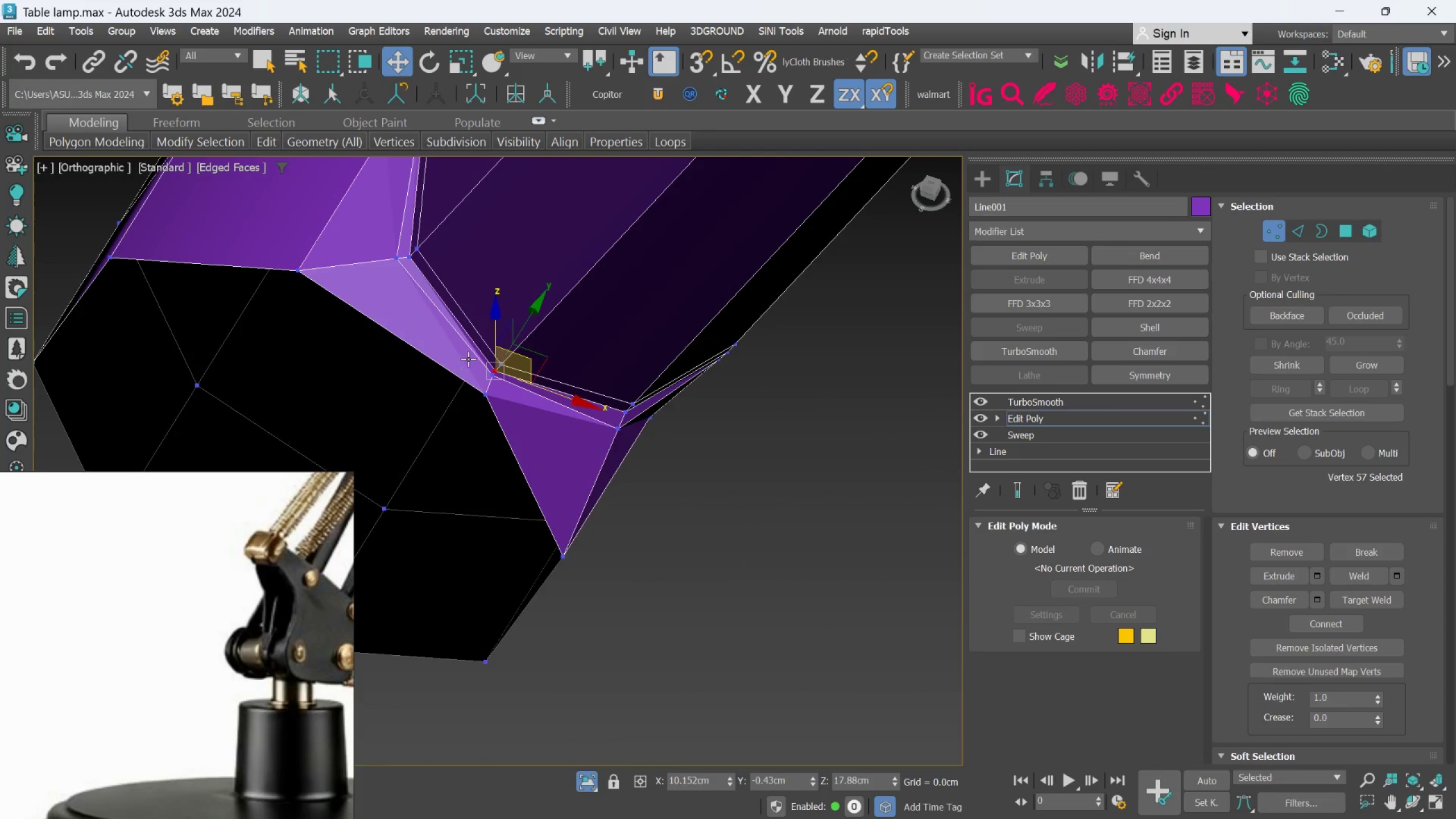 
scroll: coordinate [471, 359], scroll_direction: up, amount: 1.0
 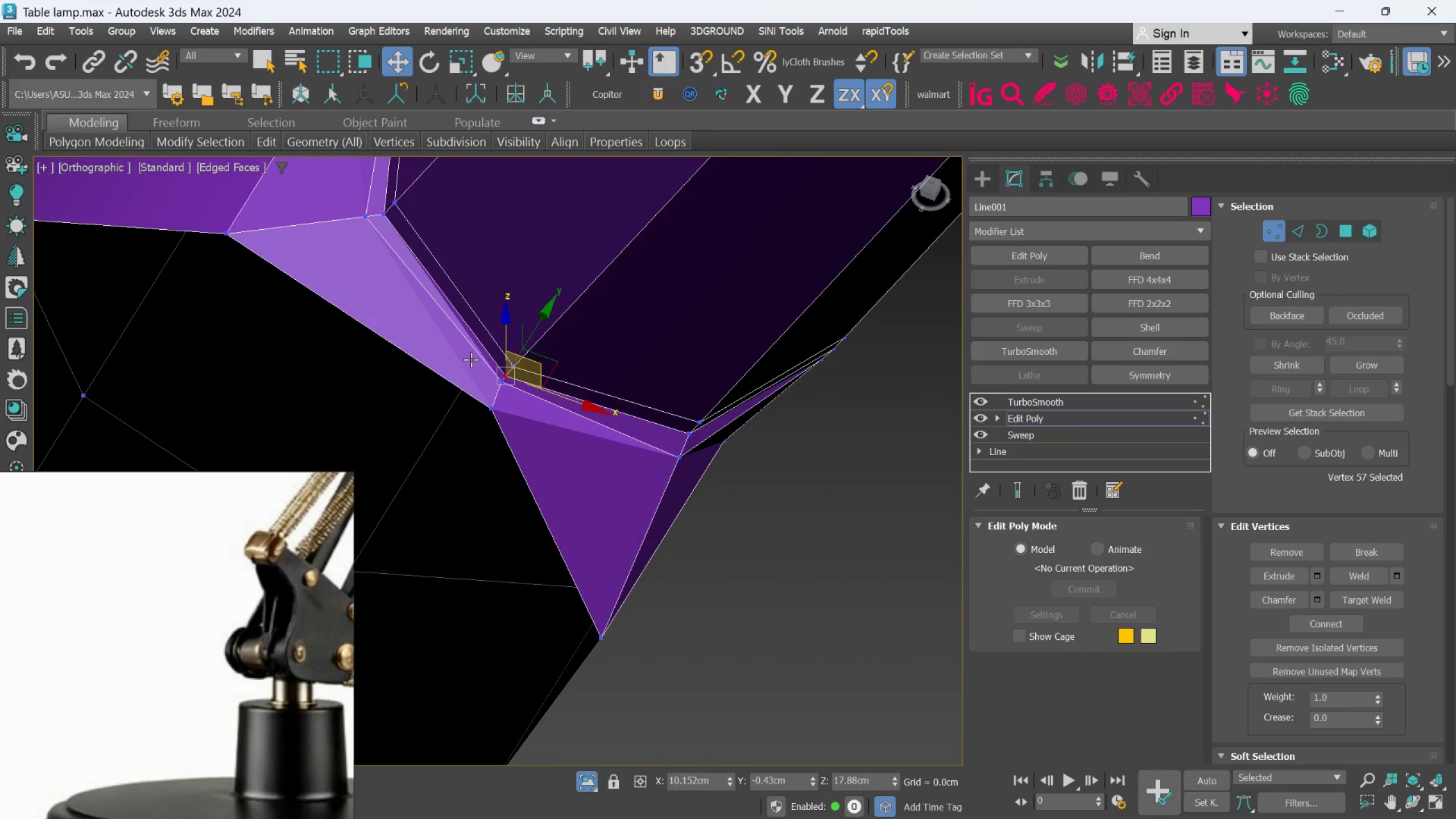 
hold_key(key=AltLeft, duration=0.94)
 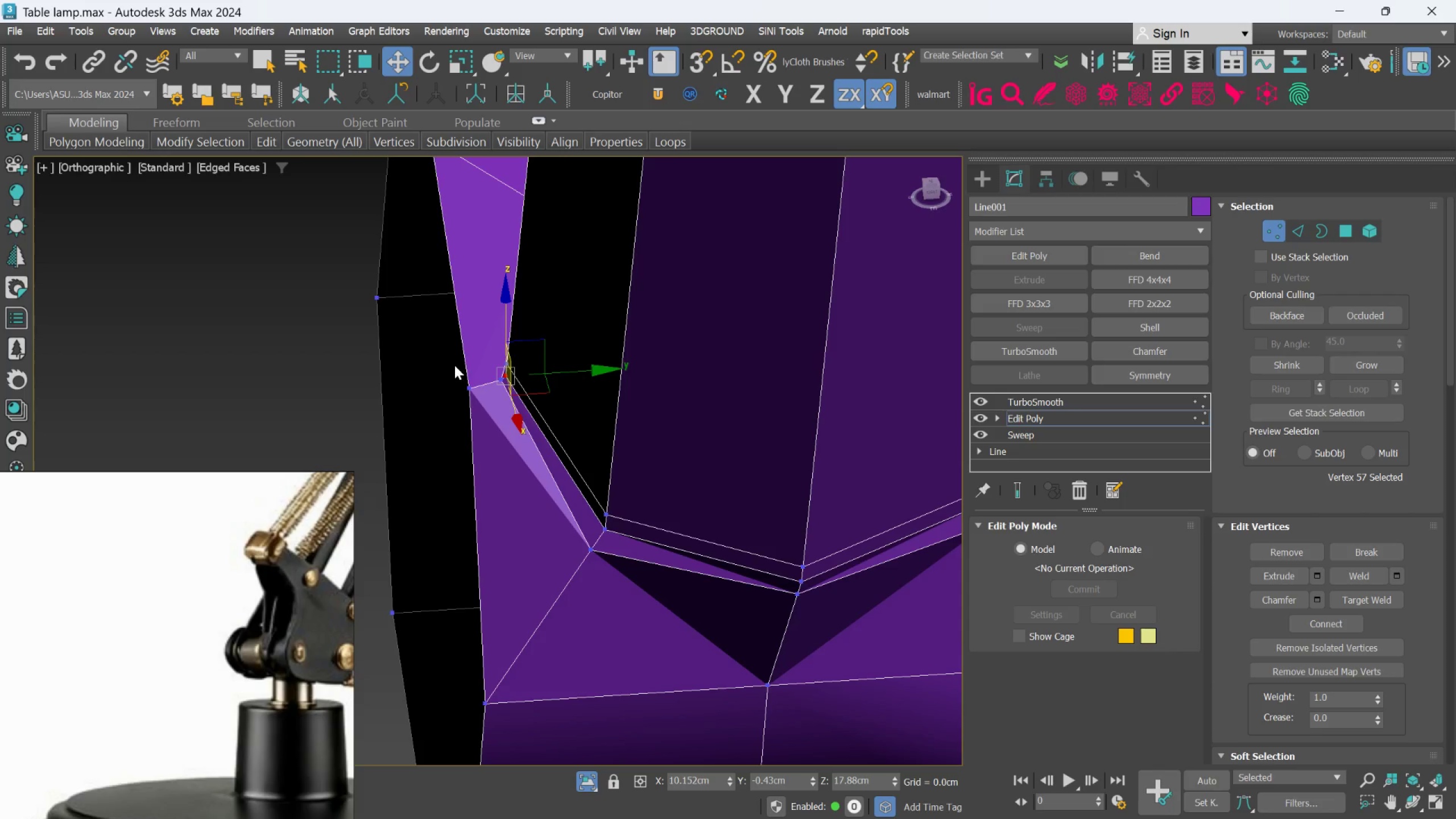 
scroll: coordinate [471, 371], scroll_direction: down, amount: 1.0
 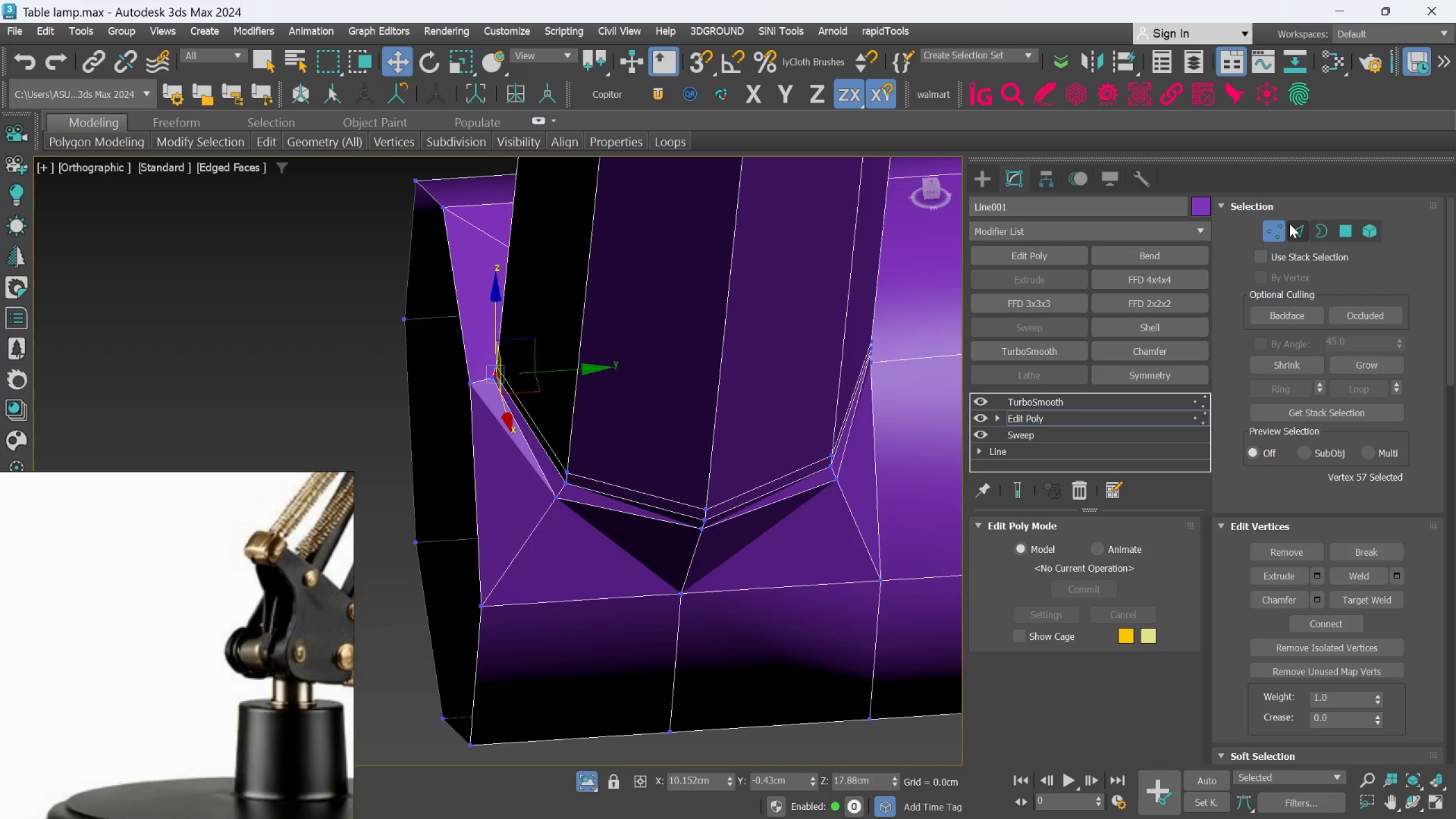 
left_click([1289, 224])
 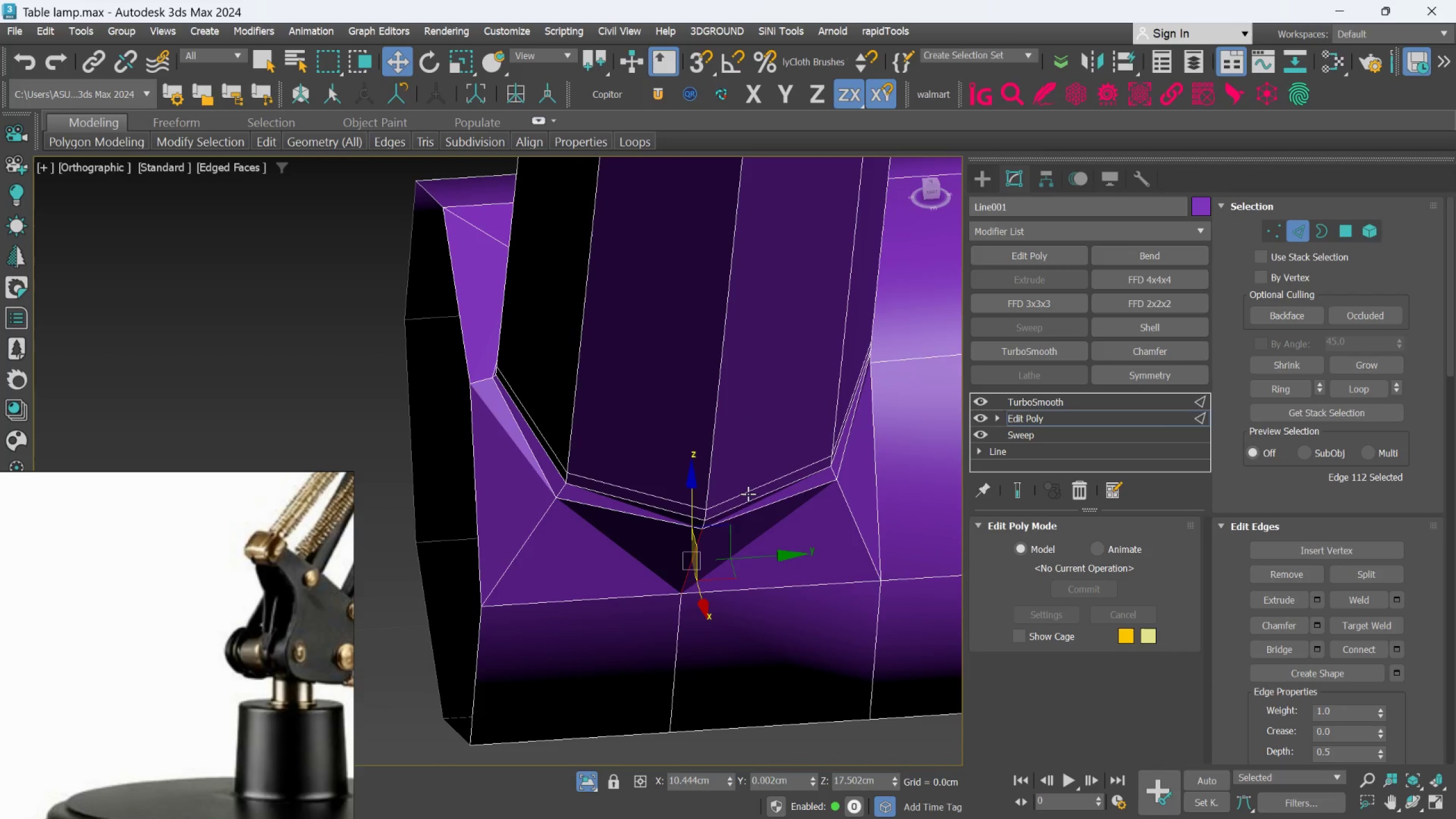 
wait(13.34)
 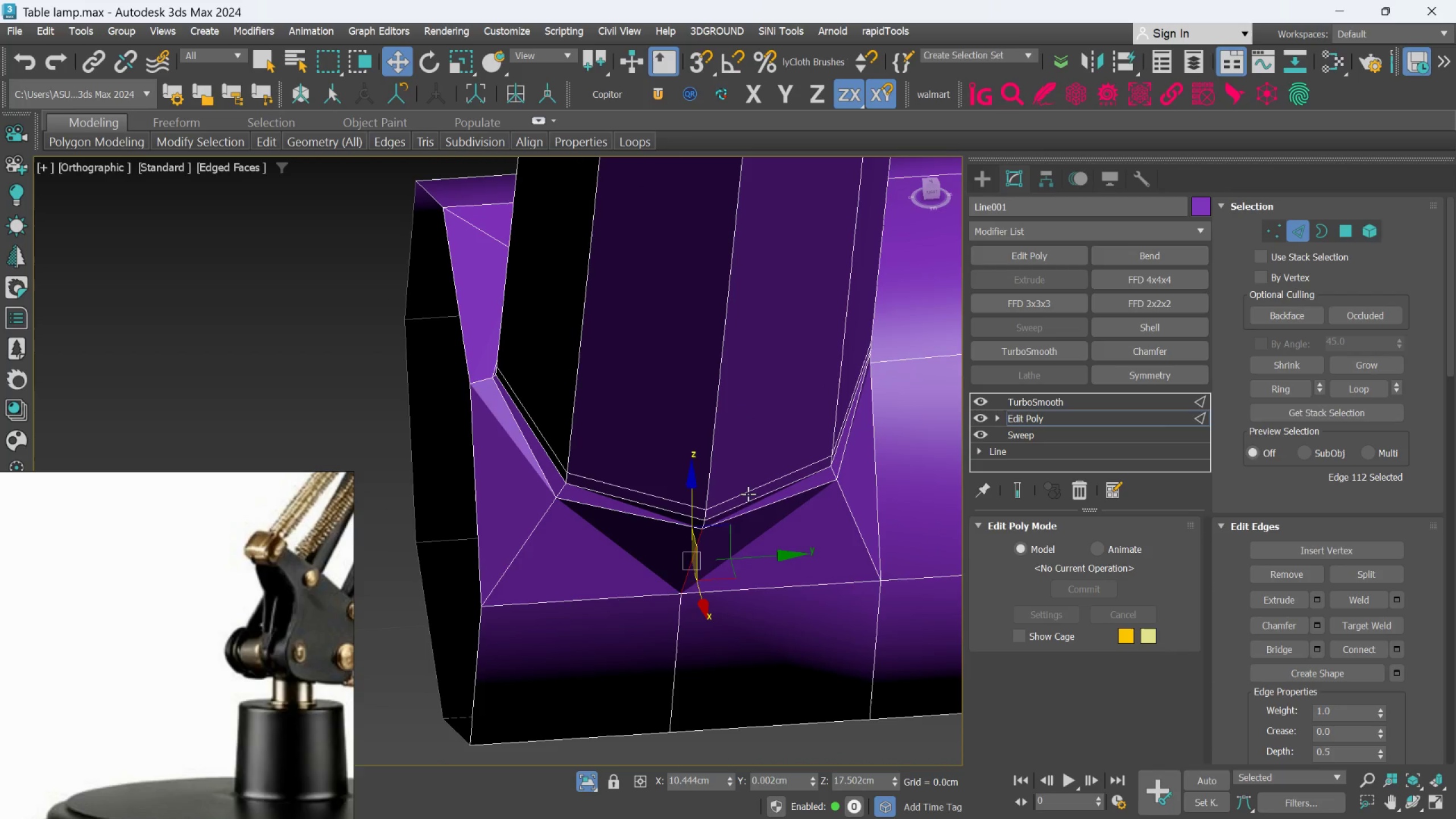 
double_click([806, 495])
 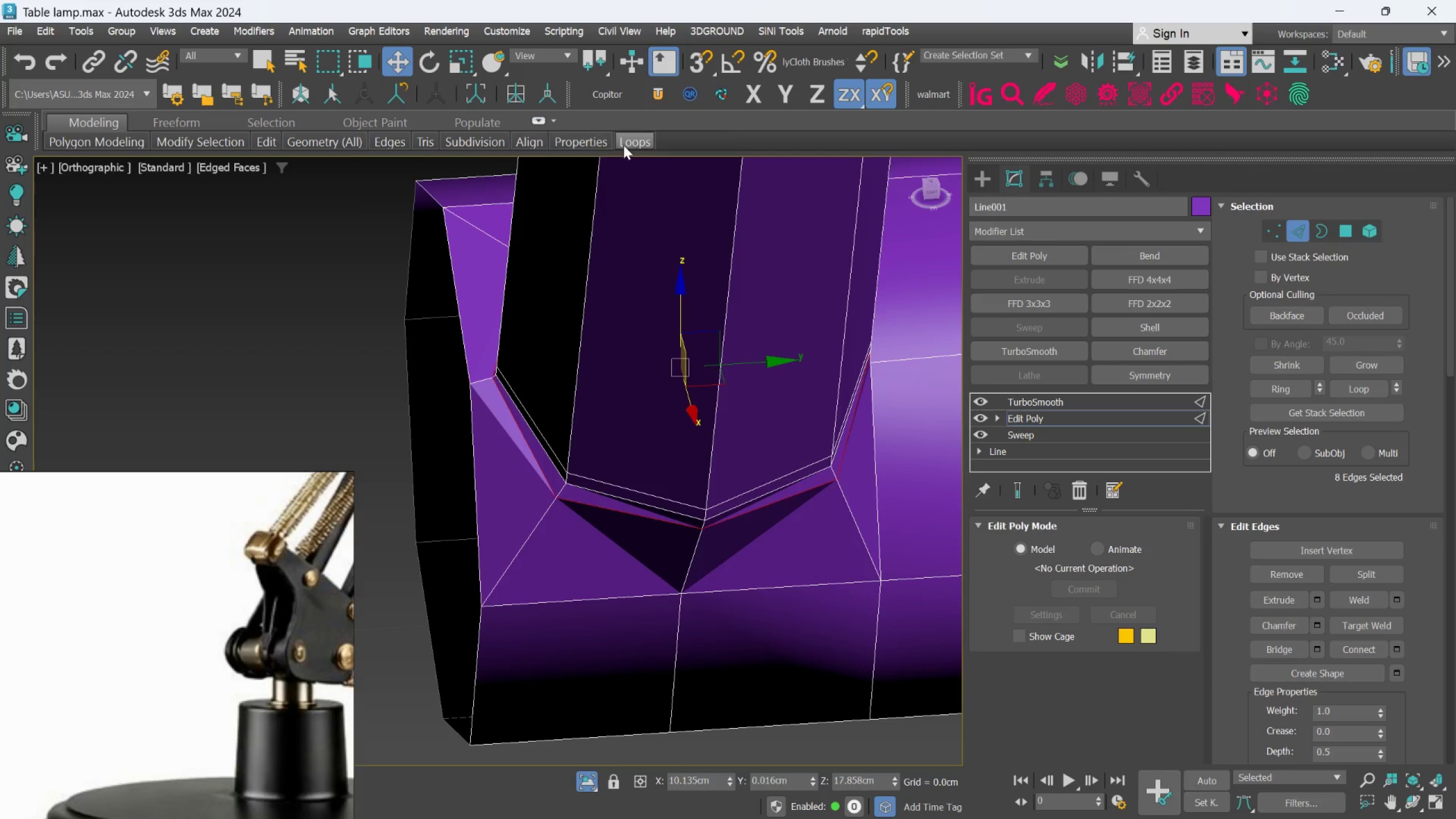 
left_click([629, 144])
 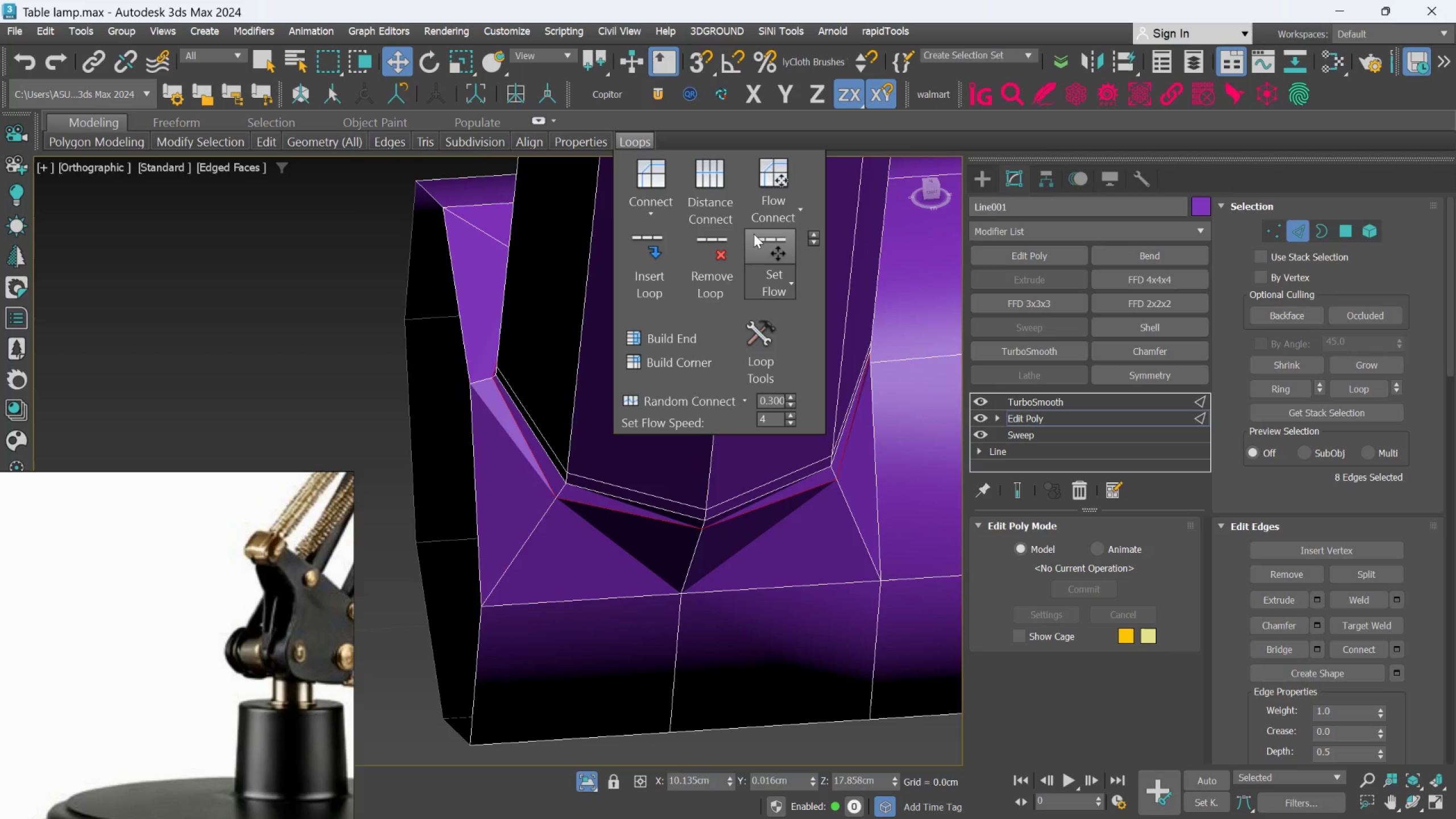 
left_click([755, 243])
 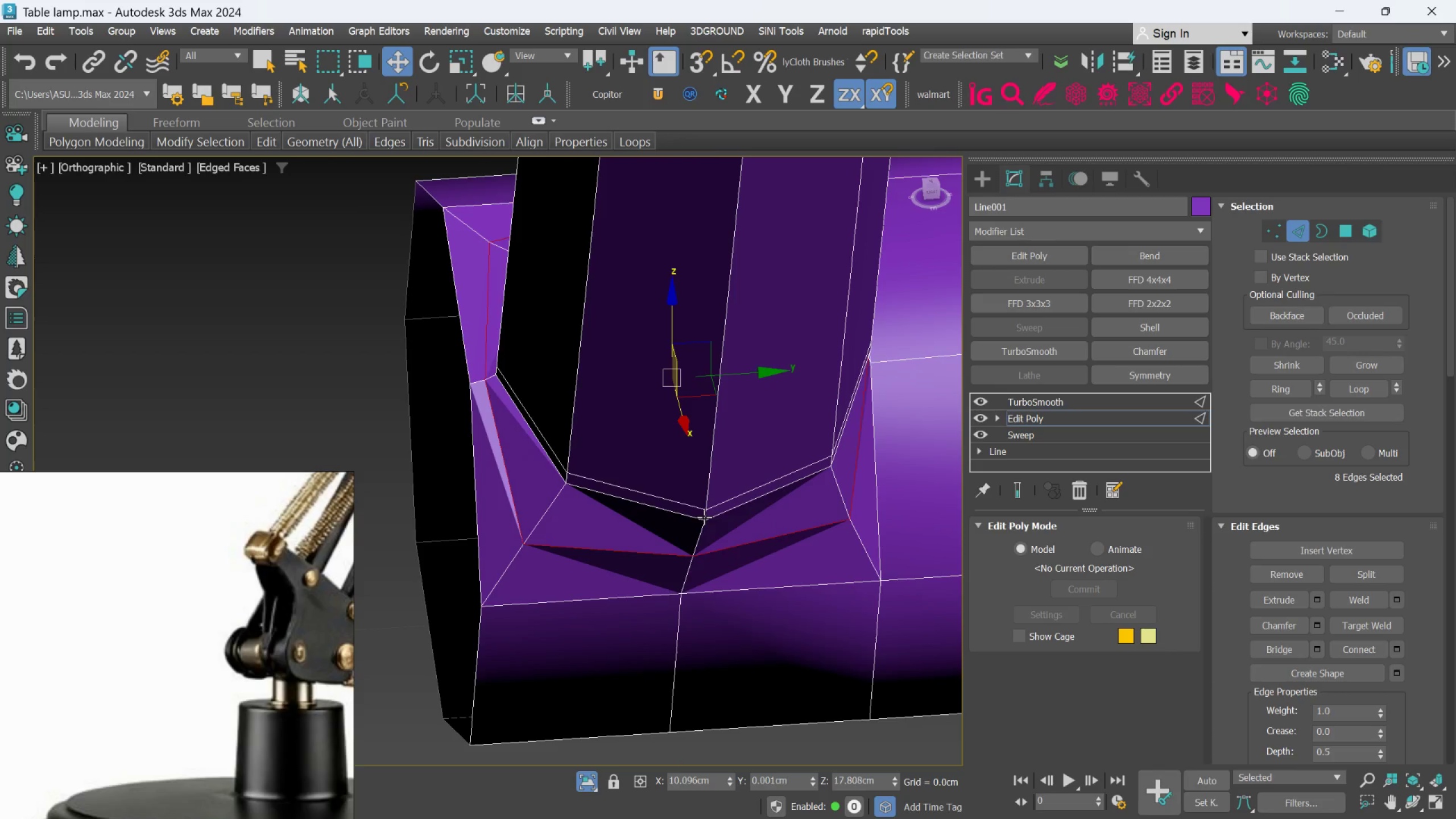 
double_click([718, 511])
 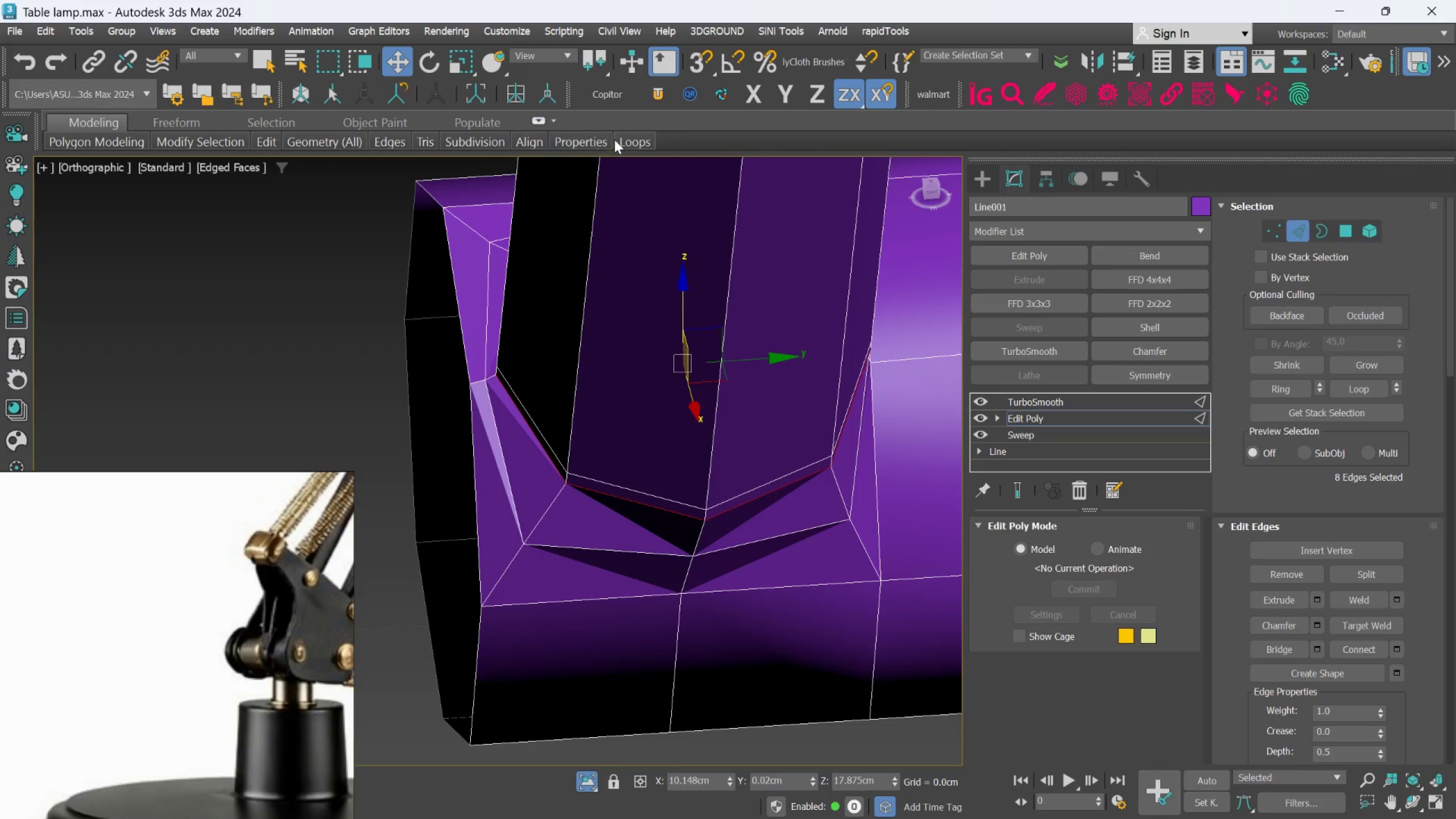 
left_click([623, 138])
 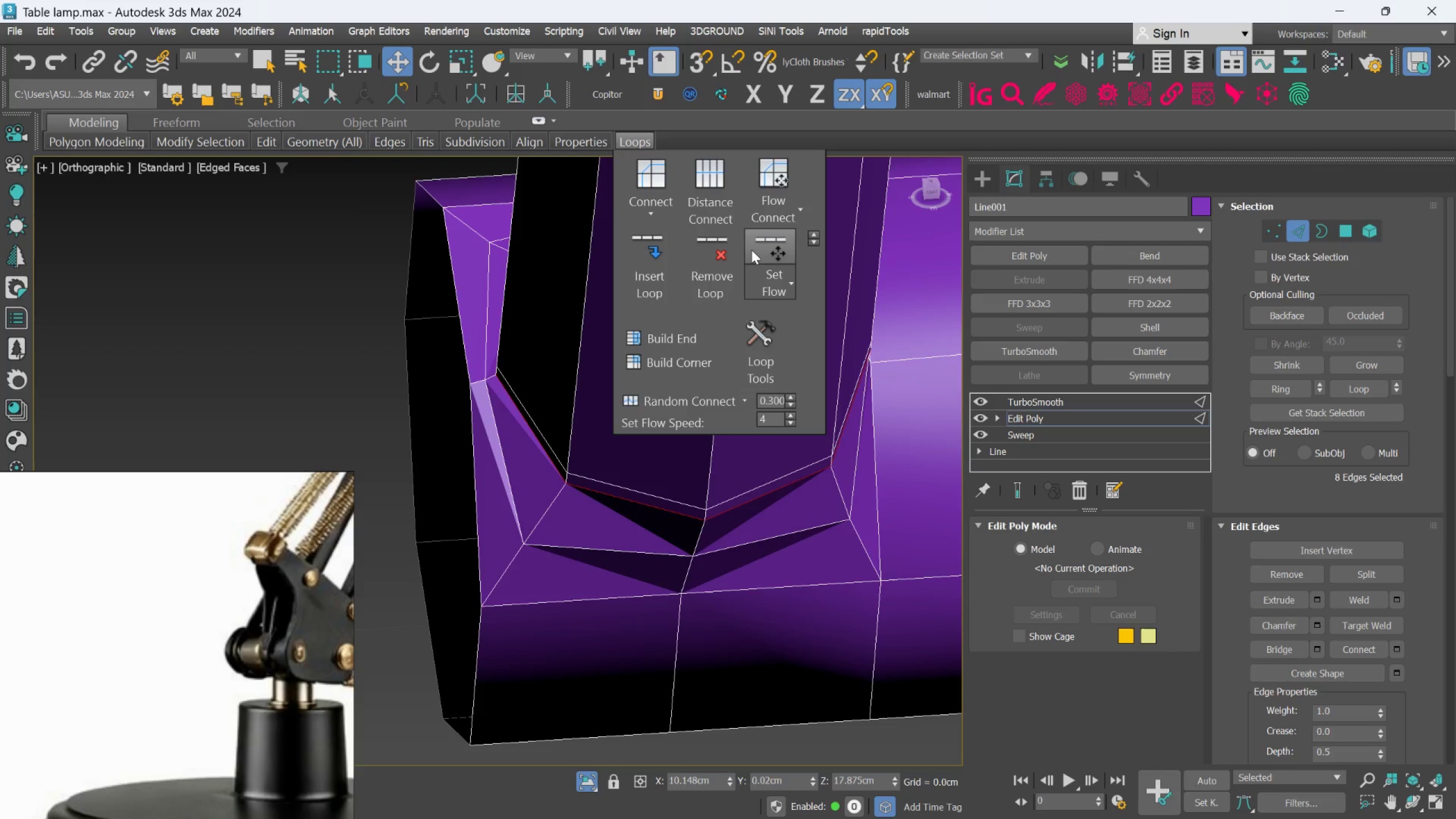 
left_click([758, 252])
 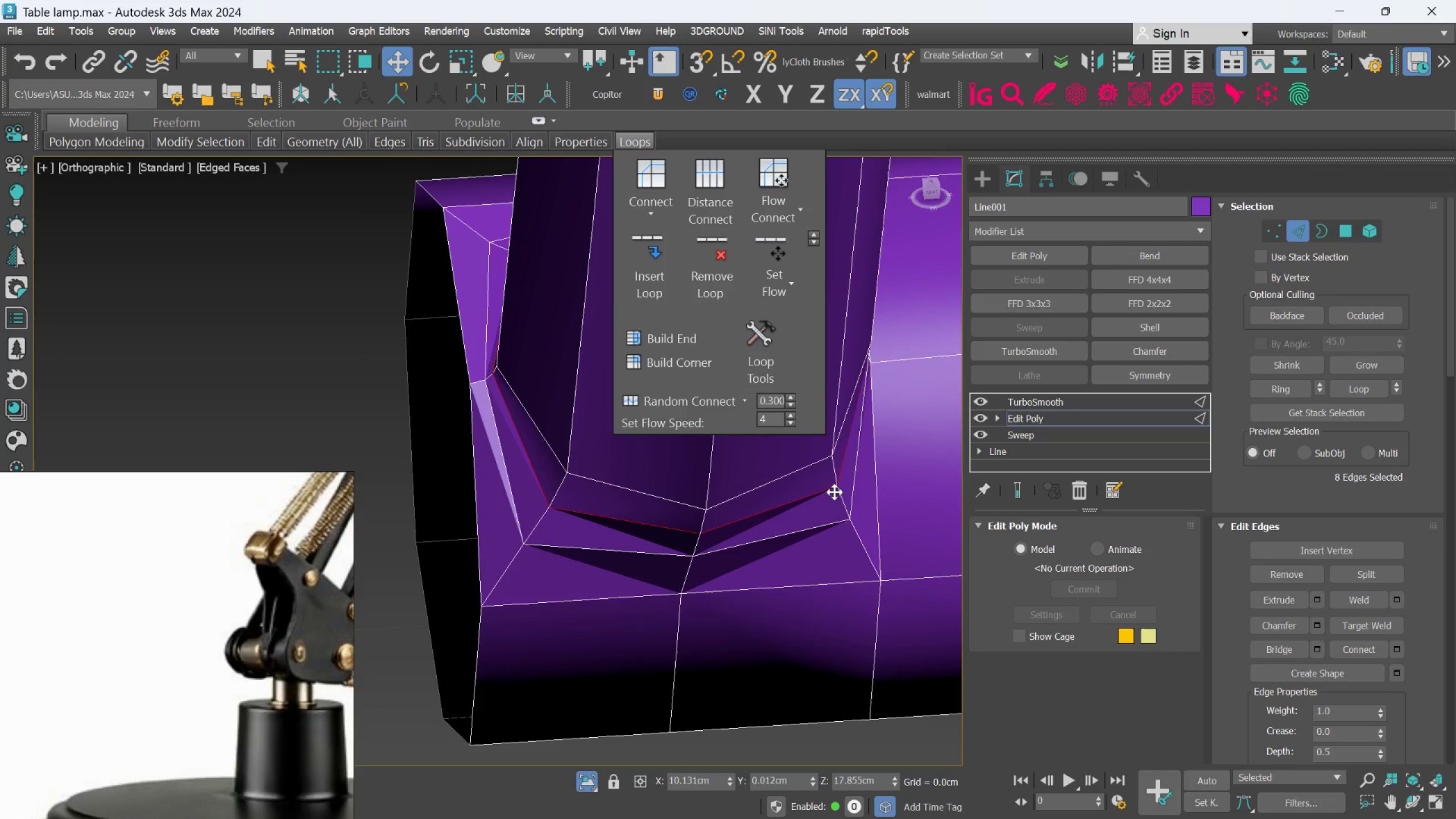 
left_click([845, 505])
 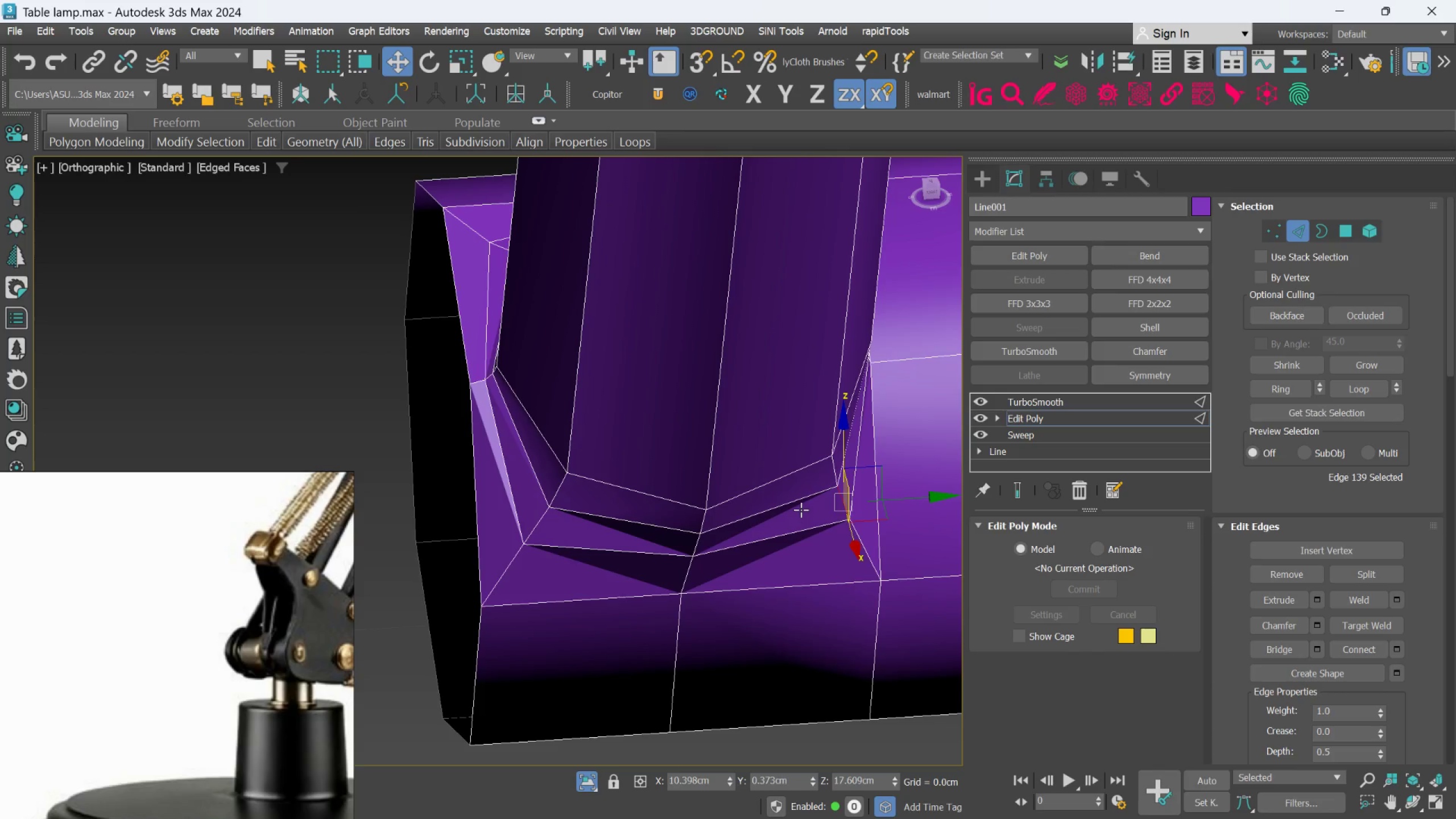 
hold_key(key=AltLeft, duration=0.98)
 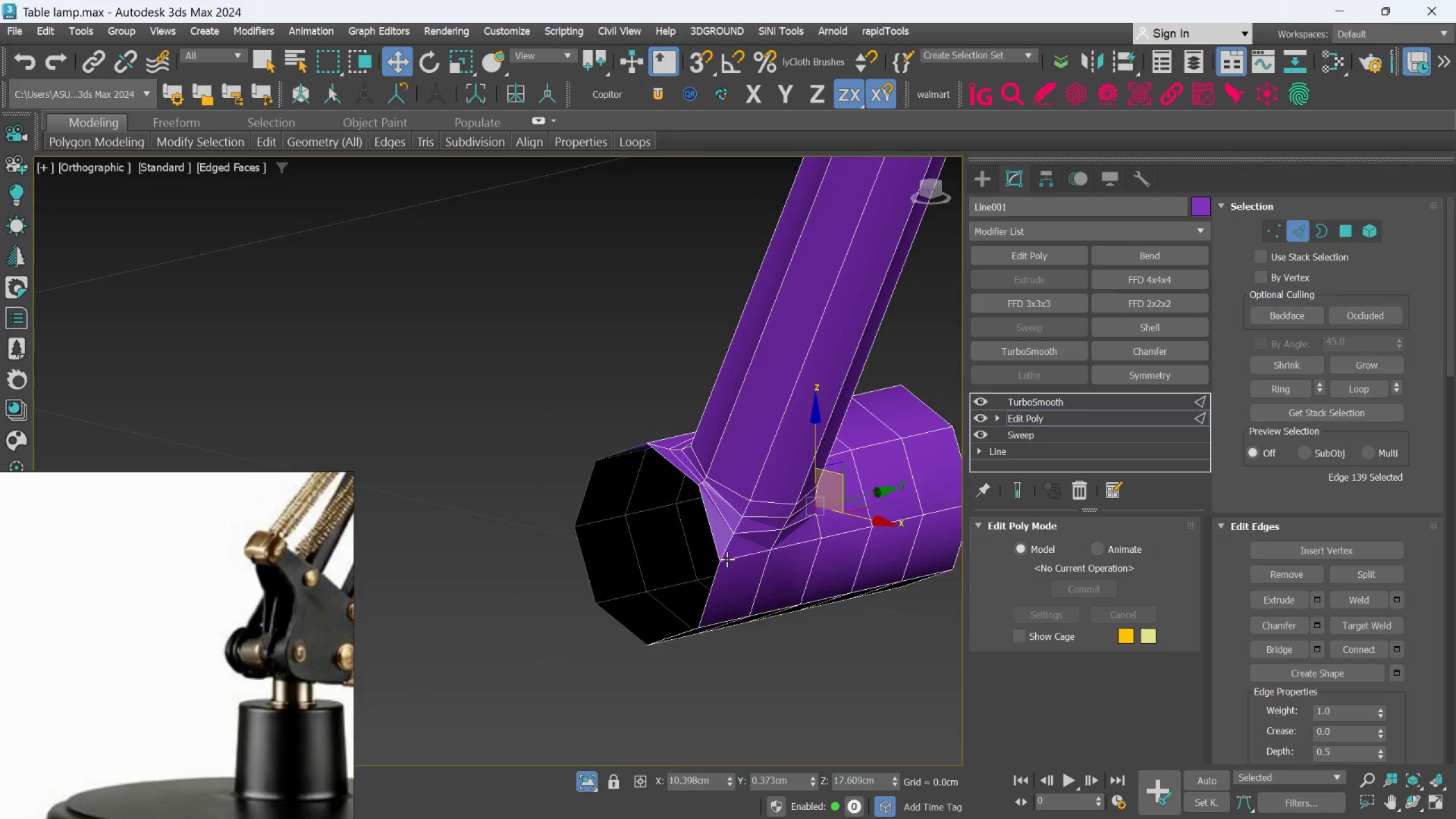 
scroll: coordinate [800, 508], scroll_direction: down, amount: 3.0
 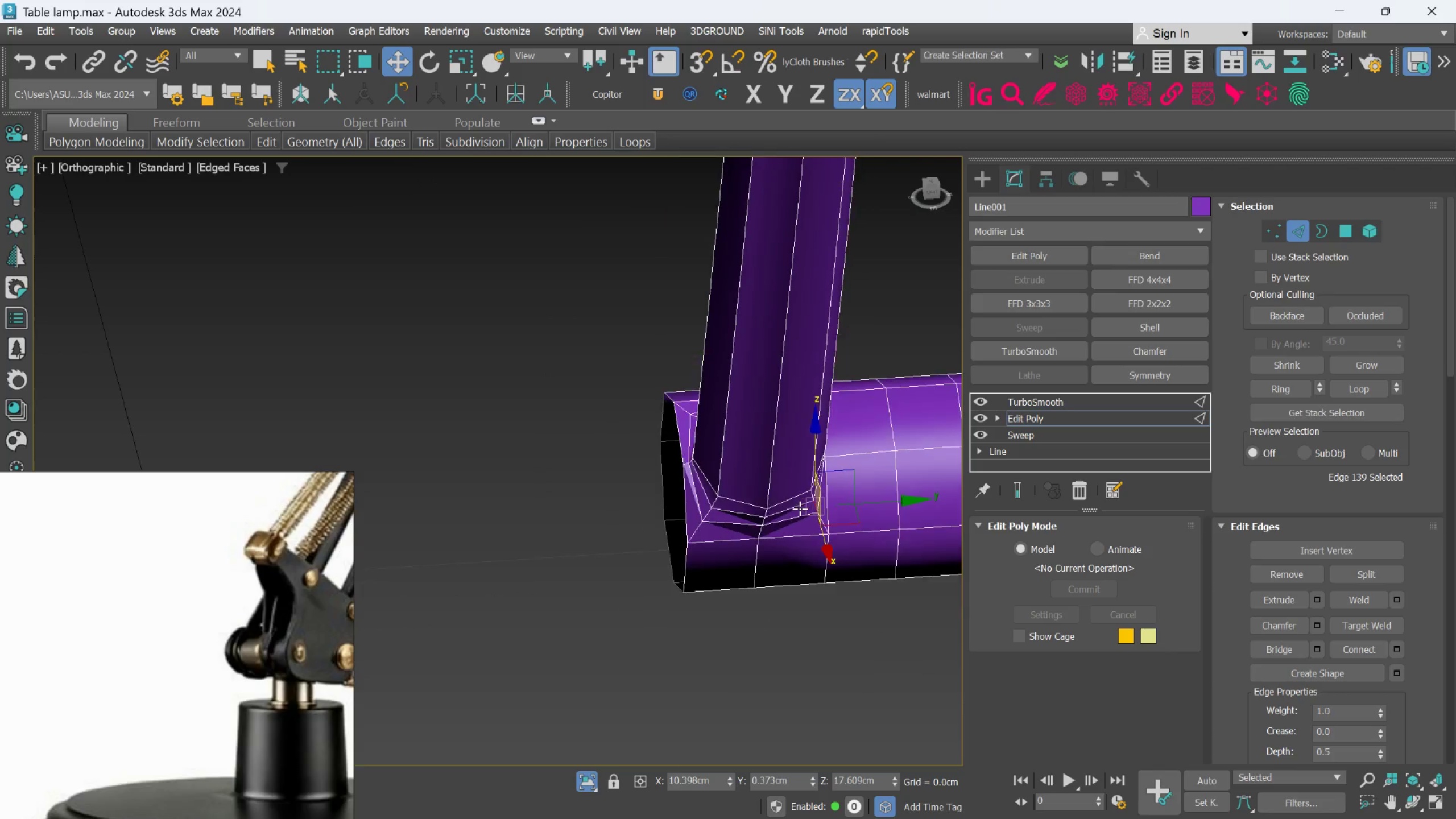 
scroll: coordinate [727, 559], scroll_direction: up, amount: 1.0
 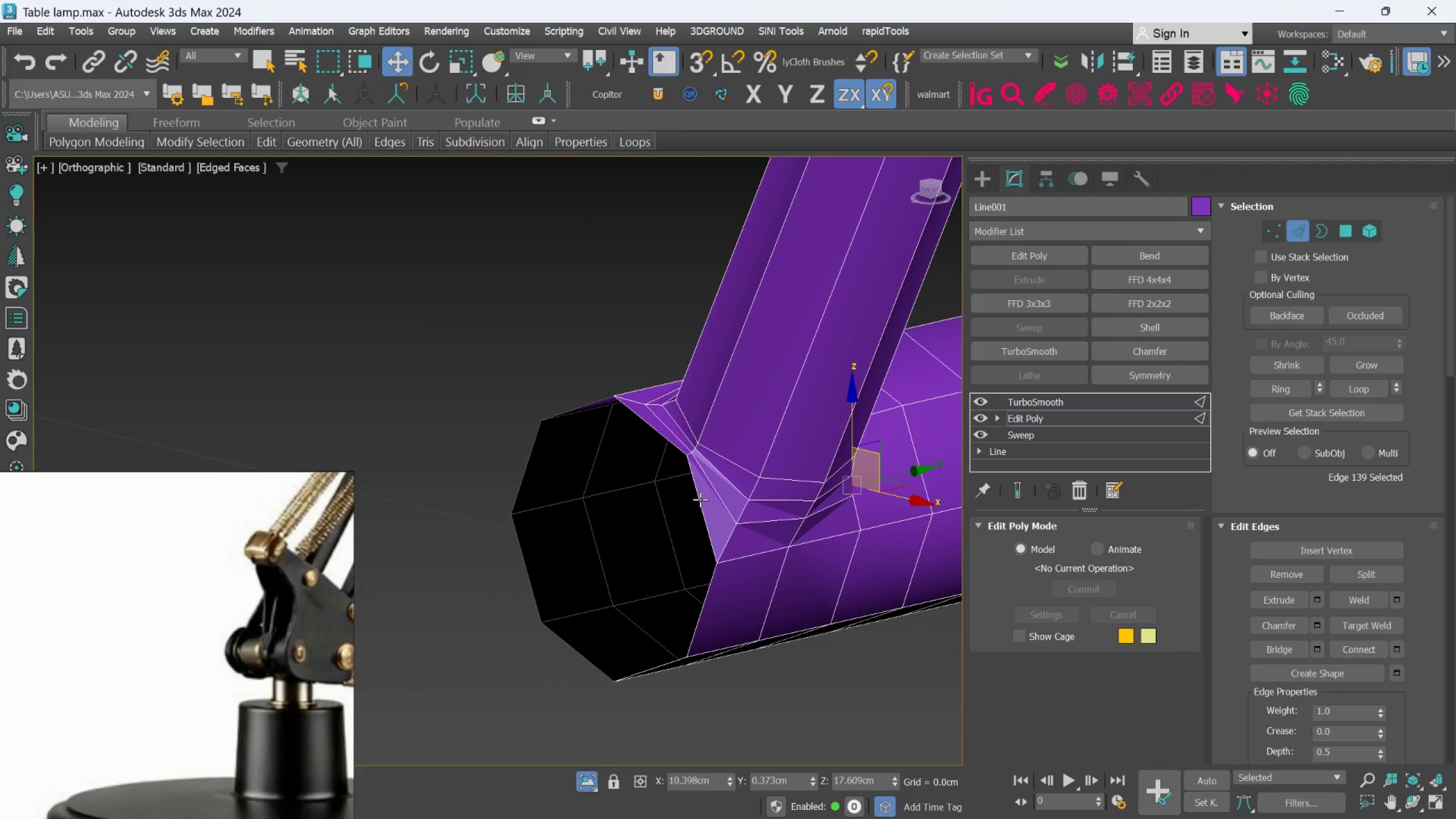 
double_click([700, 499])
 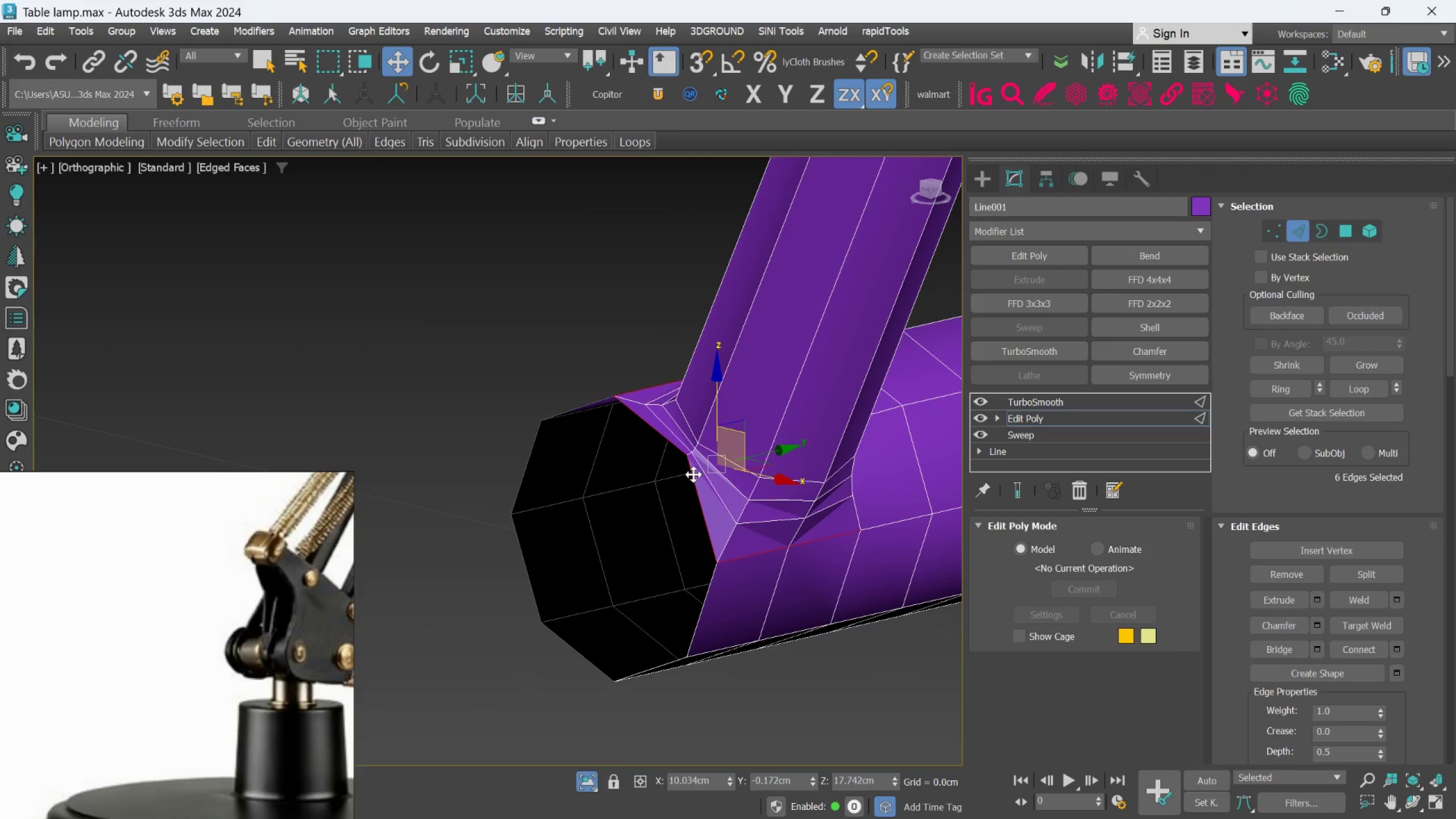 
scroll: coordinate [693, 474], scroll_direction: up, amount: 1.0
 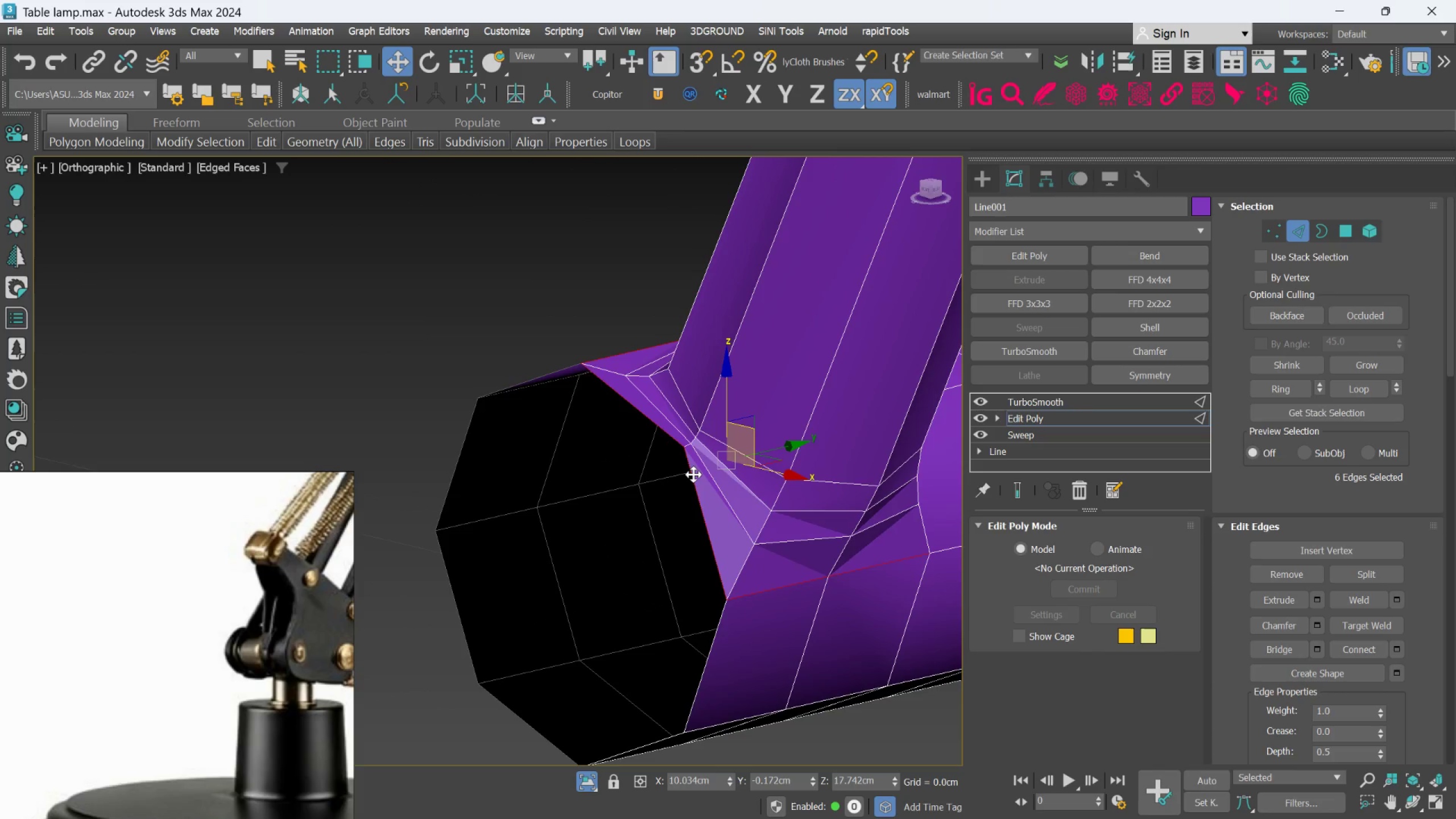 
hold_key(key=AltLeft, duration=0.58)
 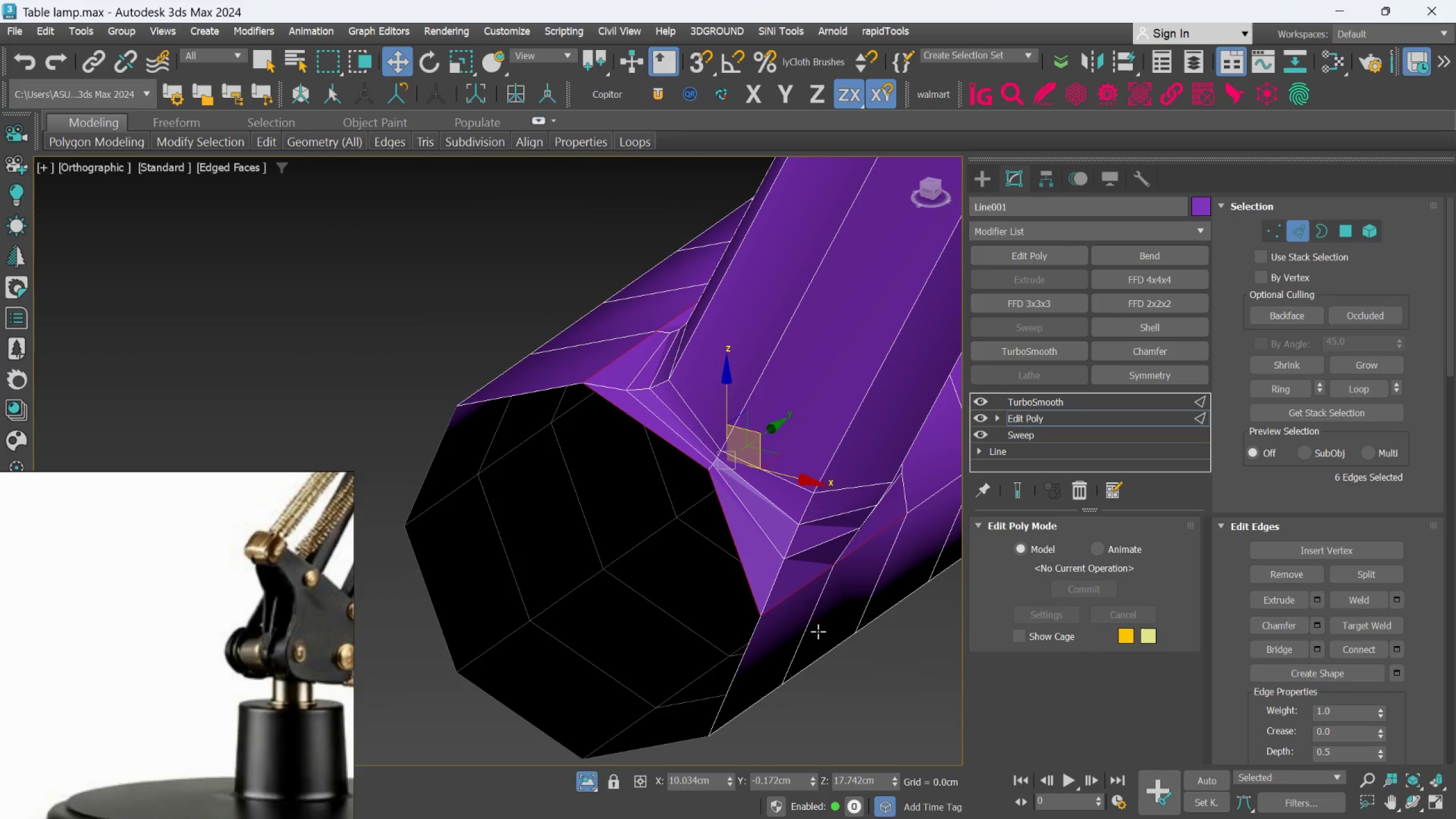 
left_click([822, 640])
 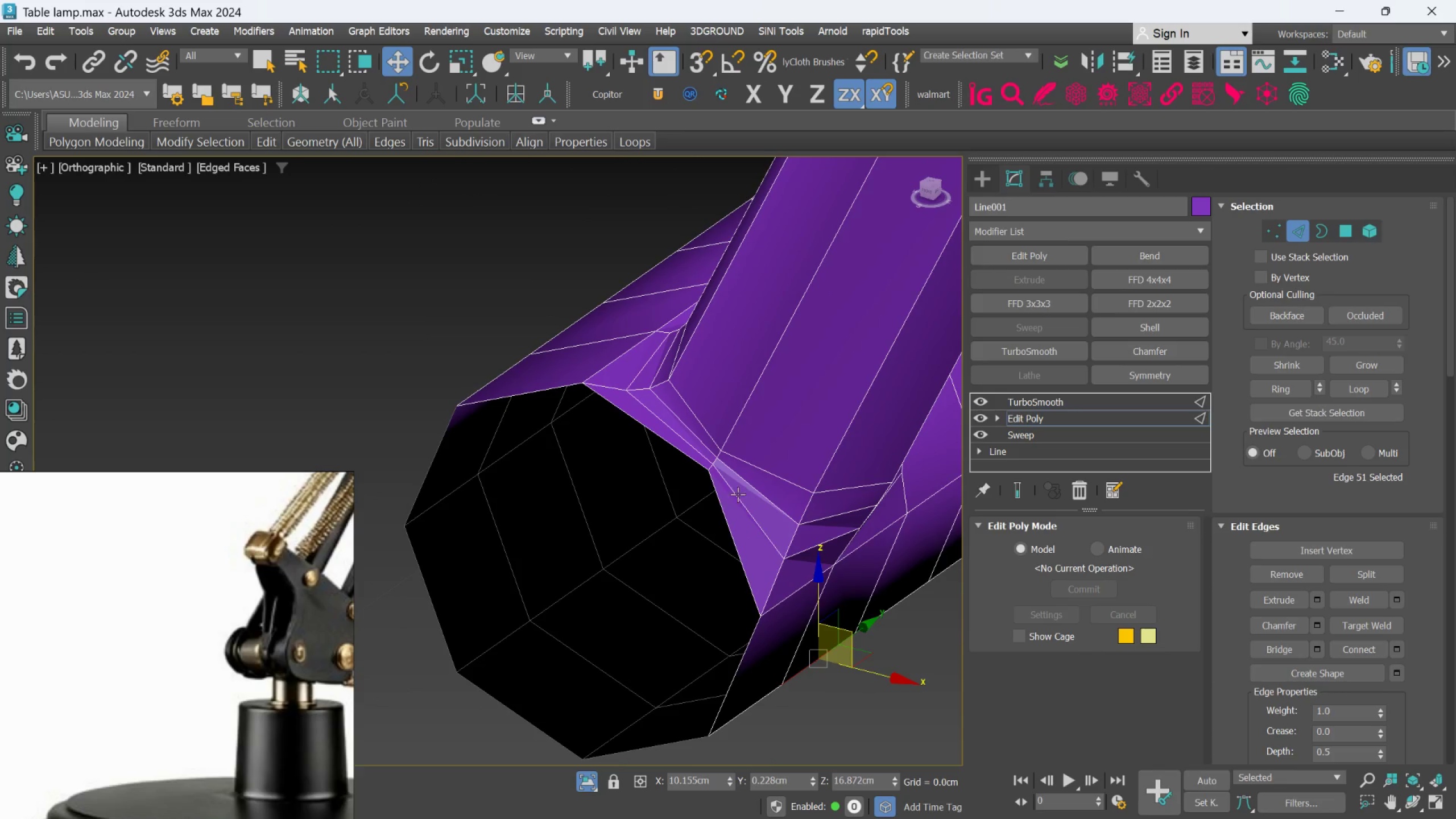 
scroll: coordinate [726, 487], scroll_direction: up, amount: 2.0
 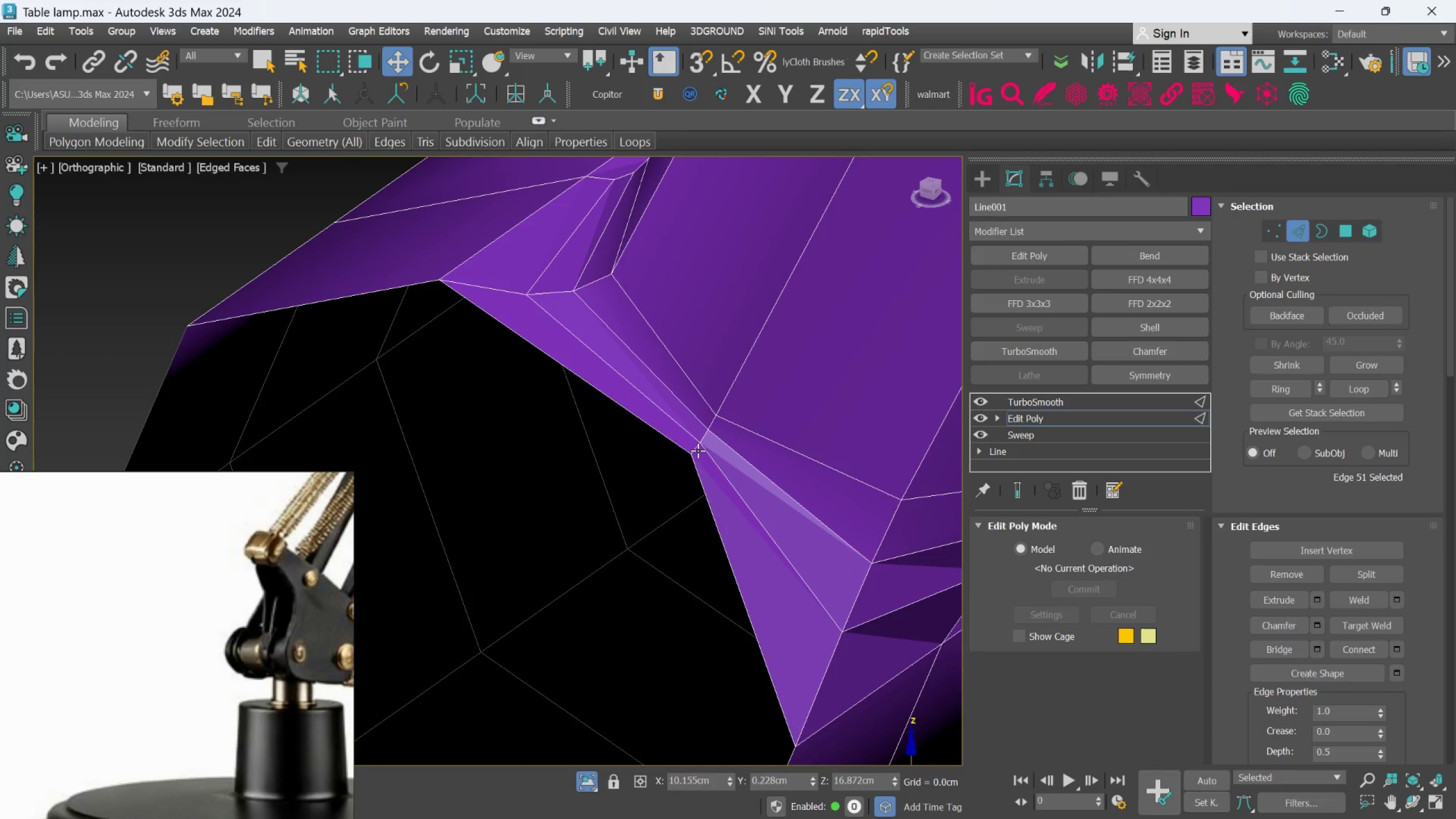 
left_click([698, 450])
 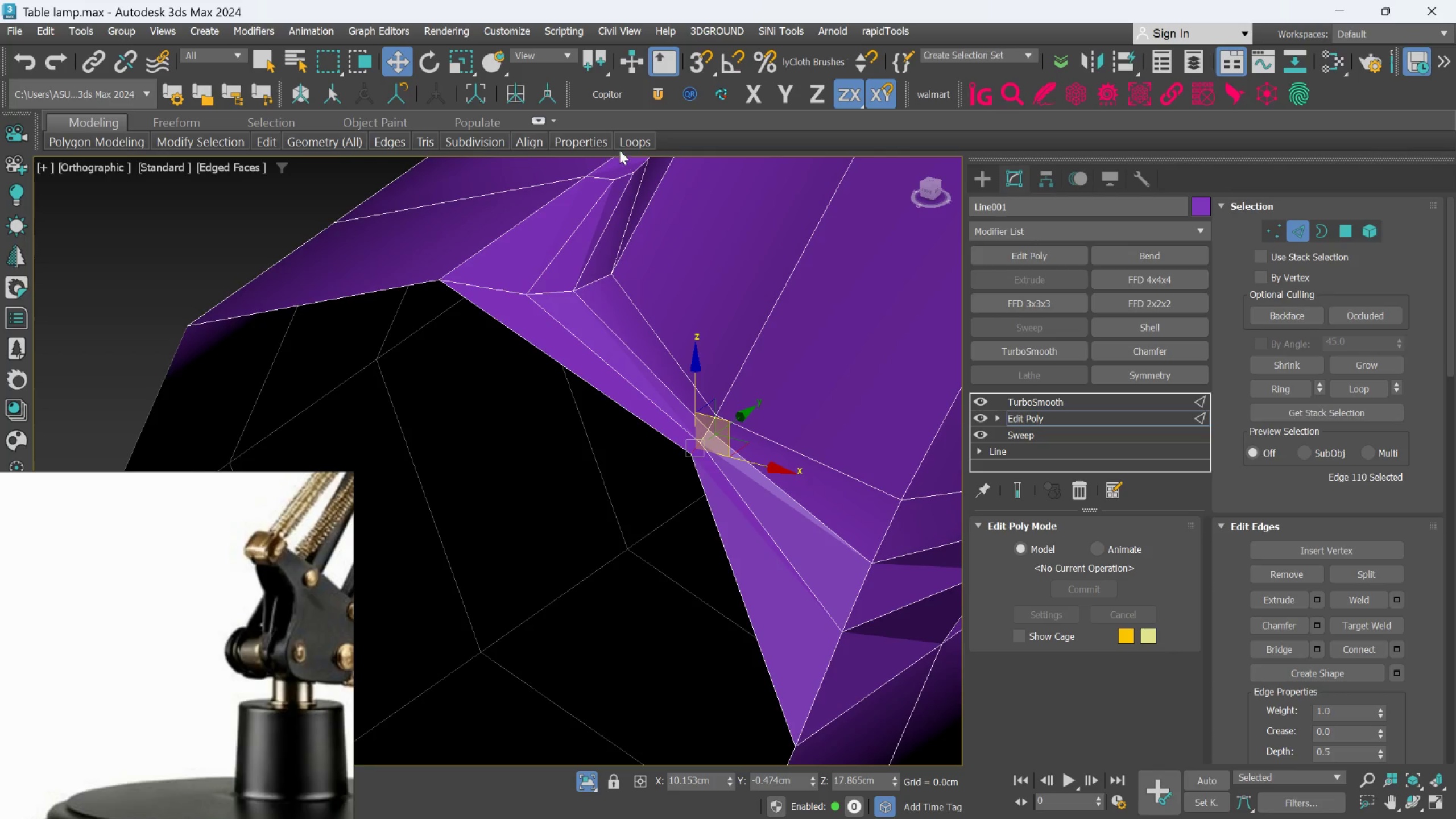 
left_click([624, 143])
 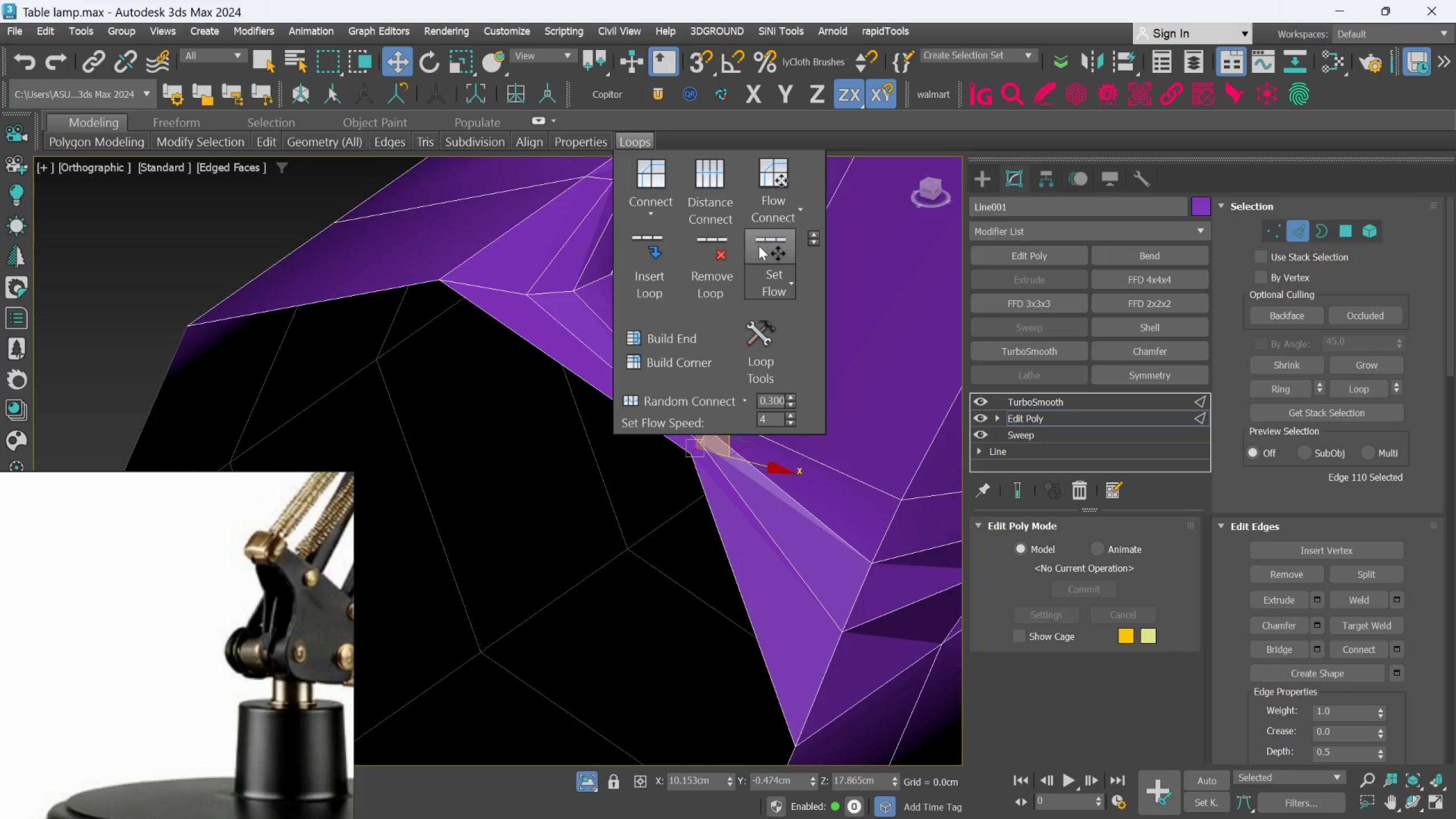 
left_click([759, 246])
 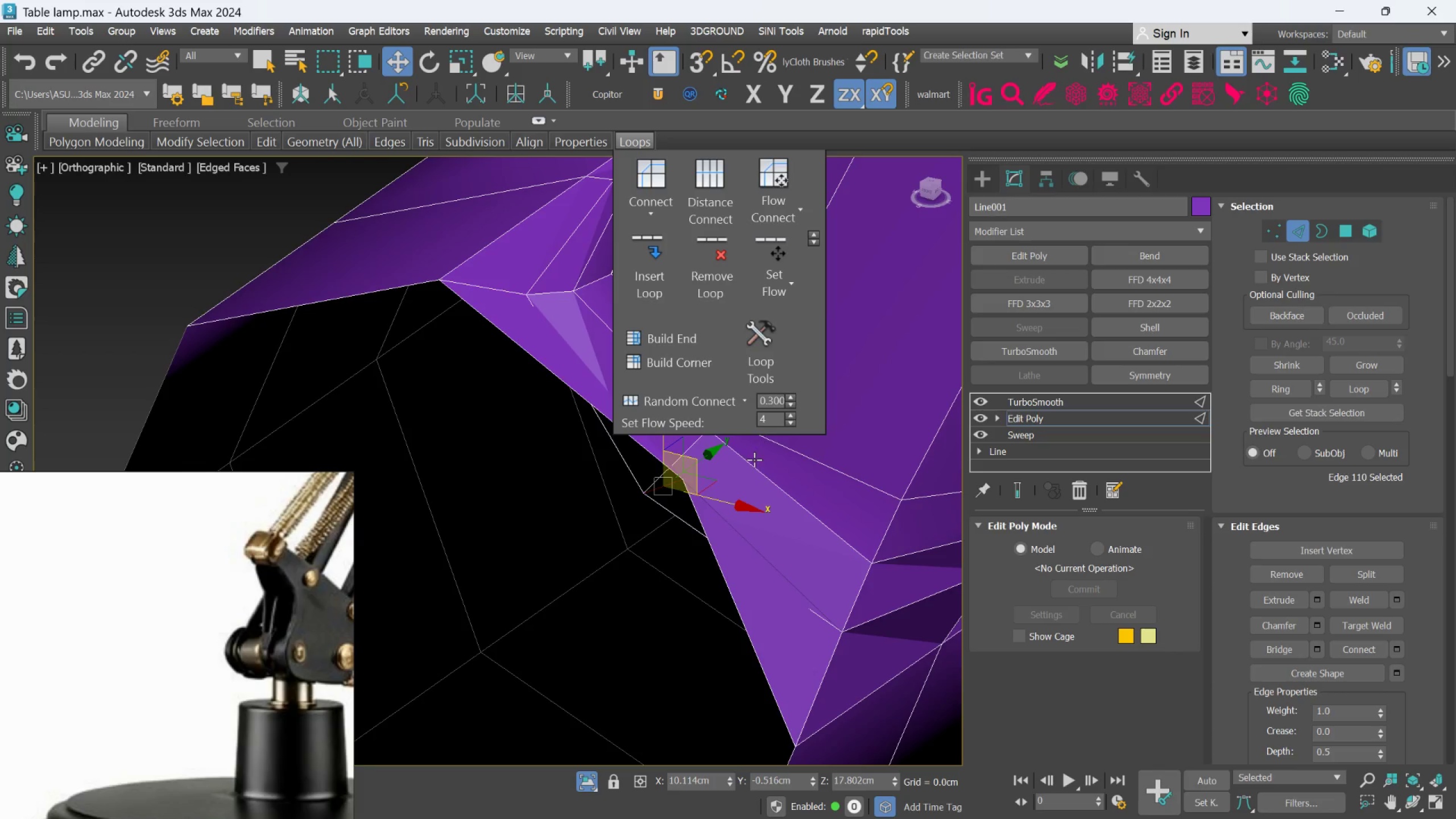 
key(Control+Z)
 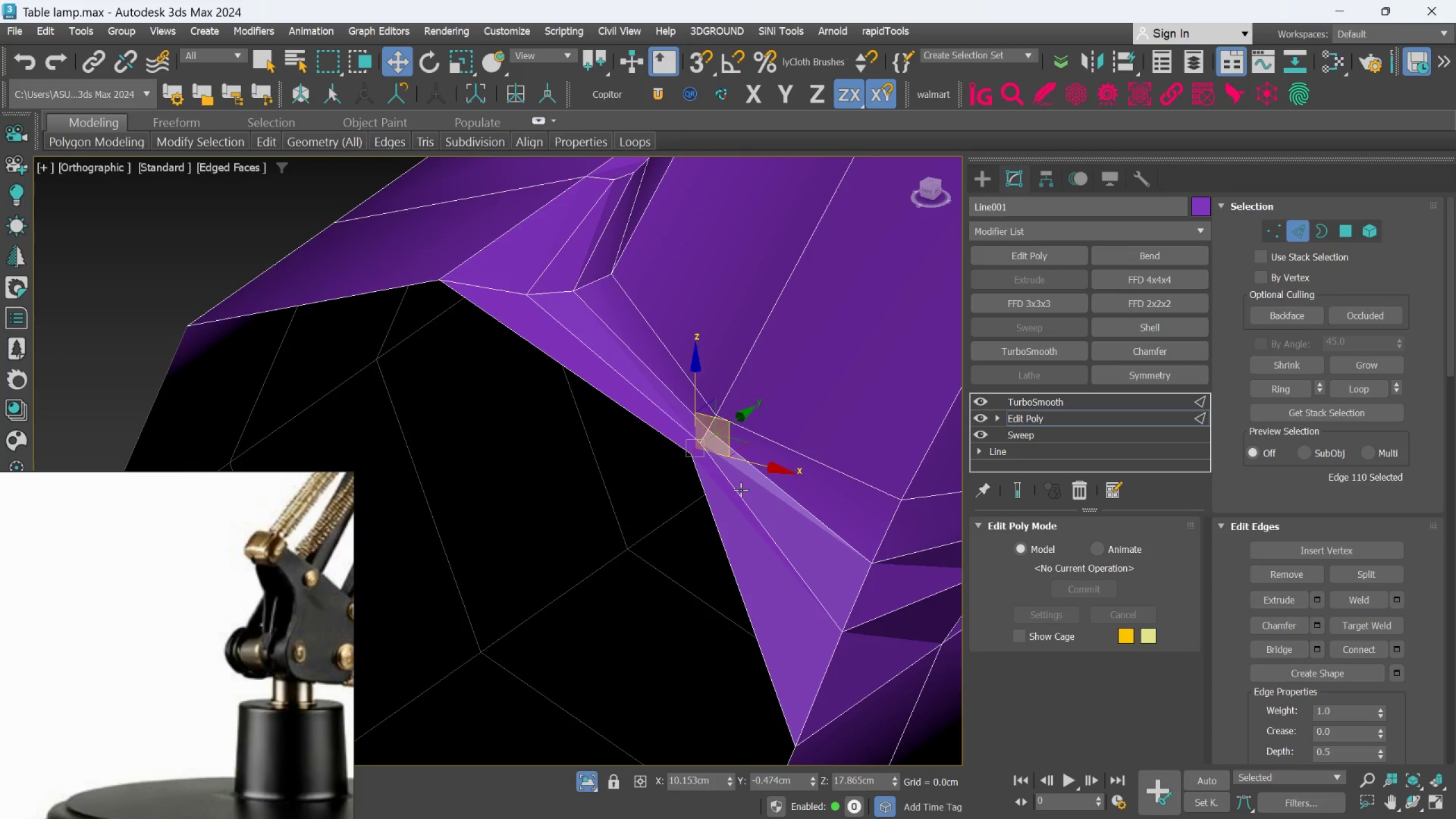 
scroll: coordinate [738, 494], scroll_direction: down, amount: 2.0
 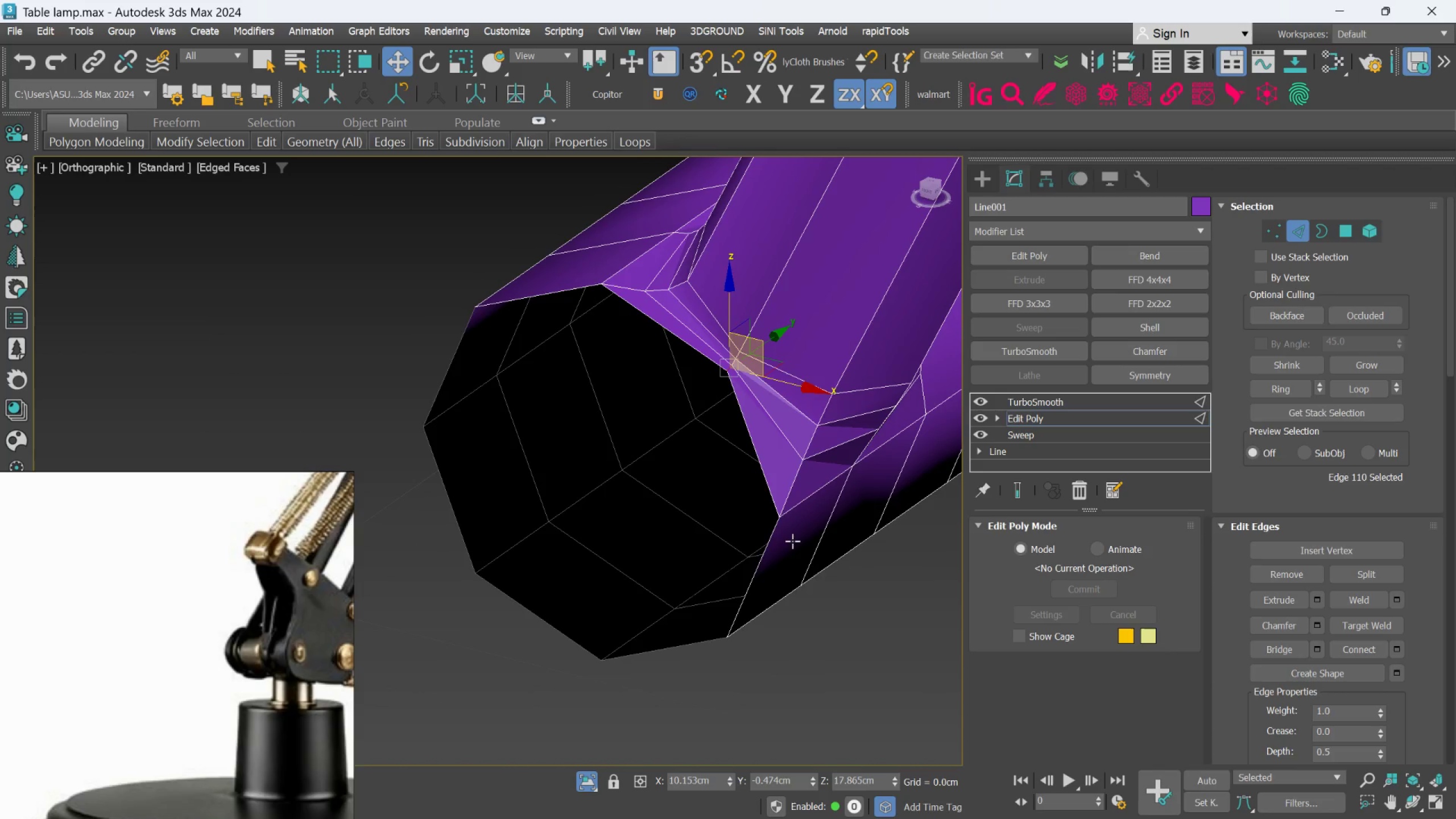 
left_click([835, 602])
 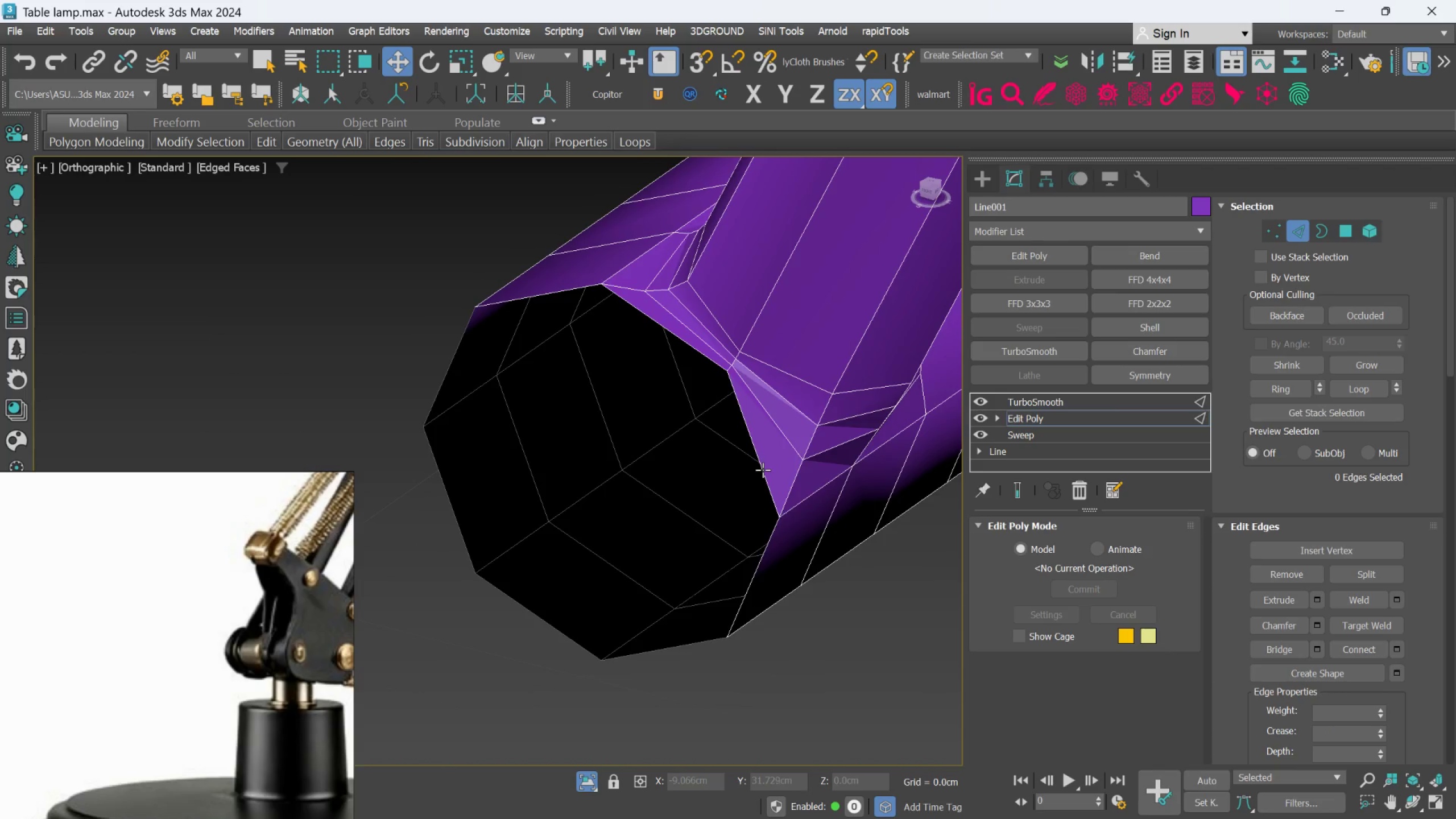 
double_click([763, 470])
 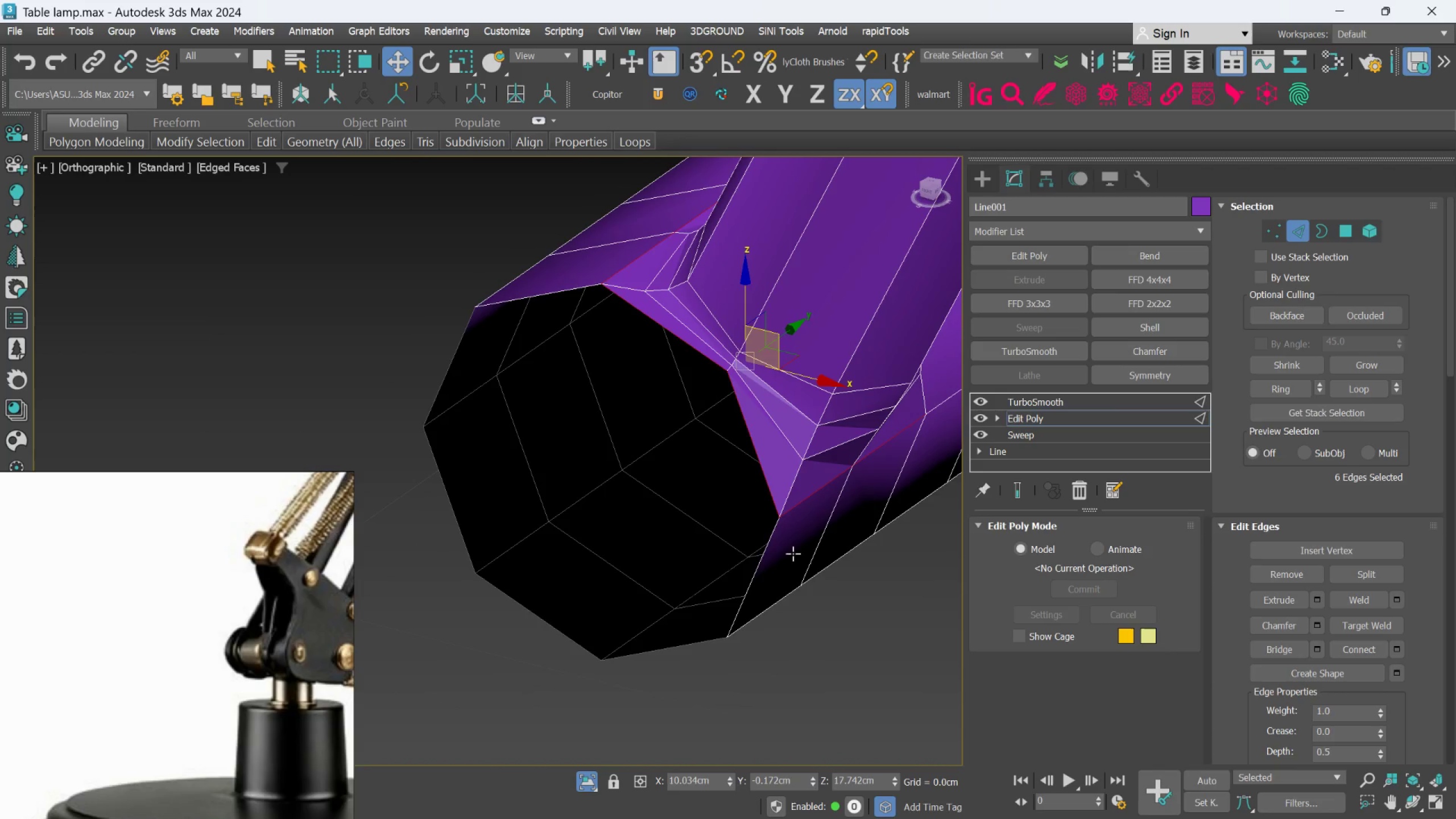 
left_click([783, 595])
 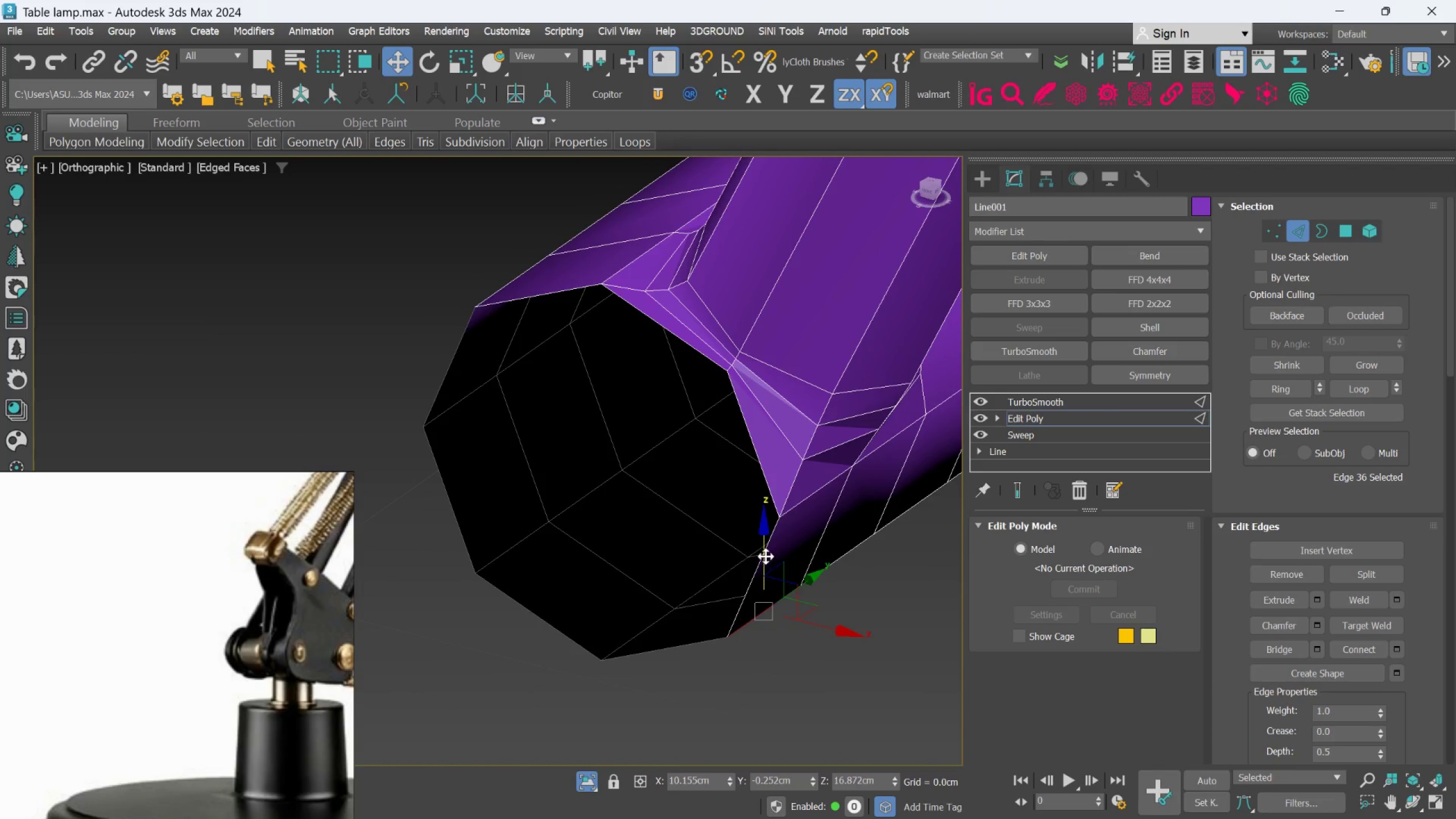 
left_click([767, 549])
 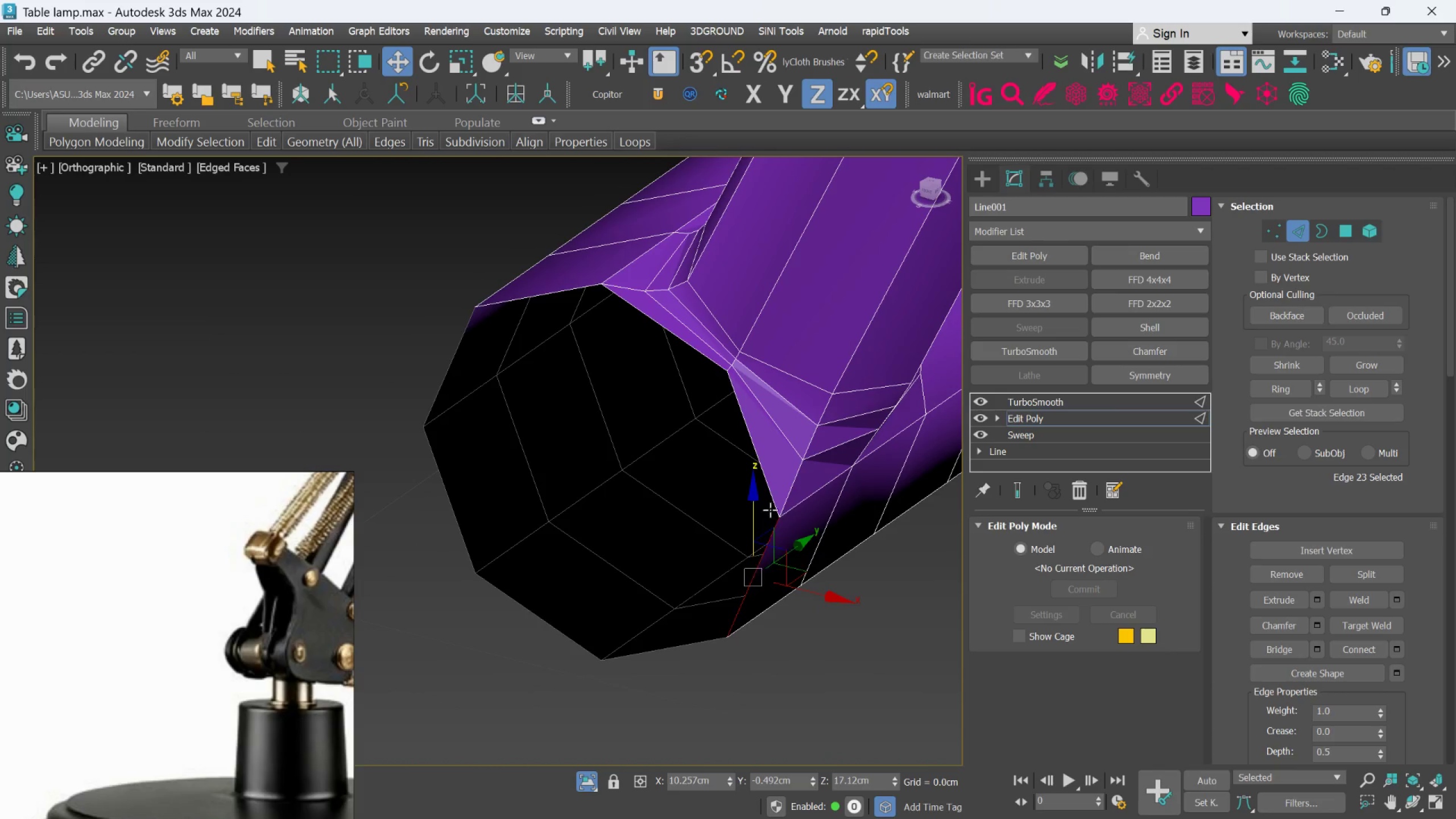 
hold_key(key=ControlLeft, duration=1.5)
left_click([767, 488])
 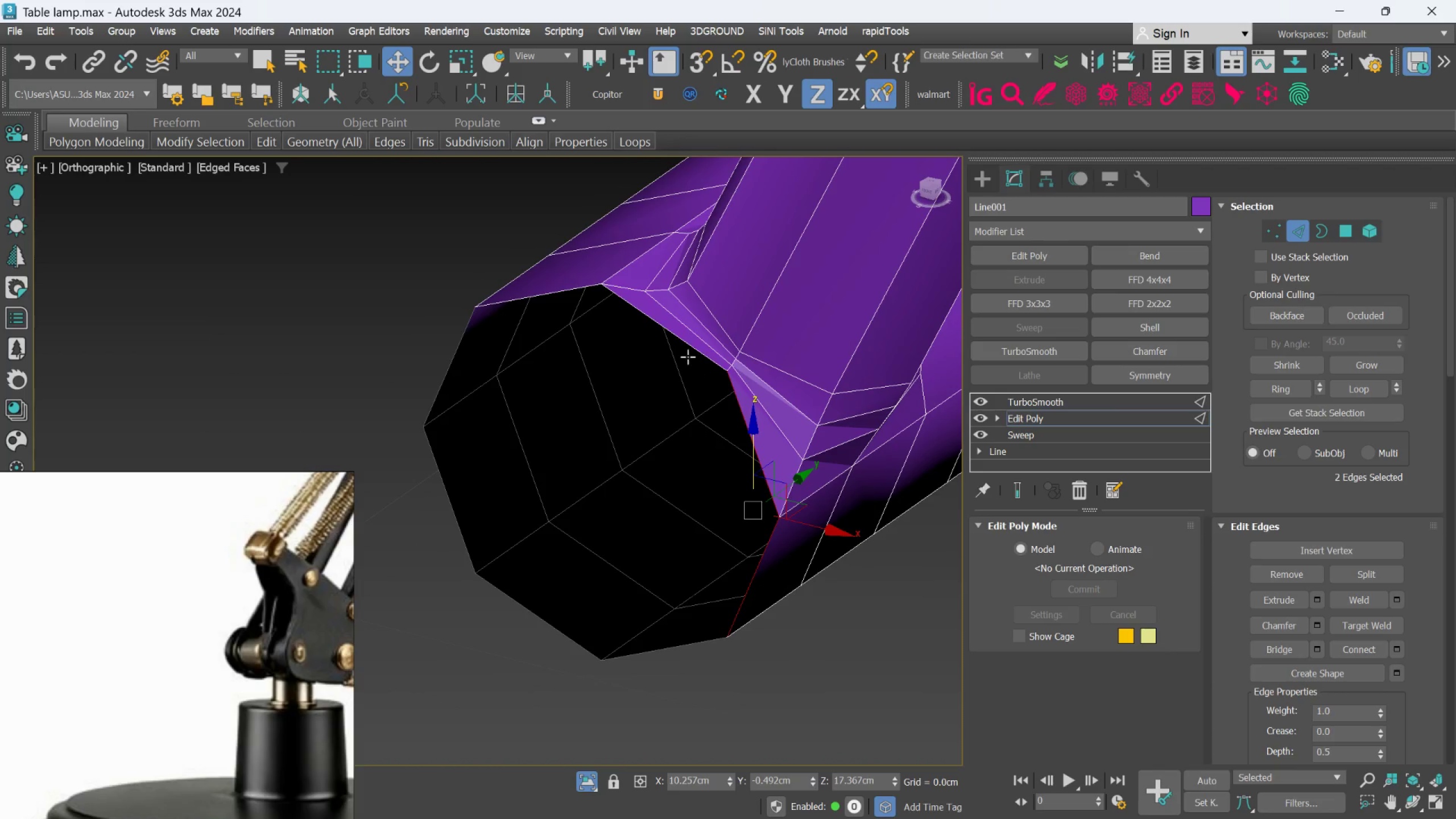 
left_click([685, 348])
 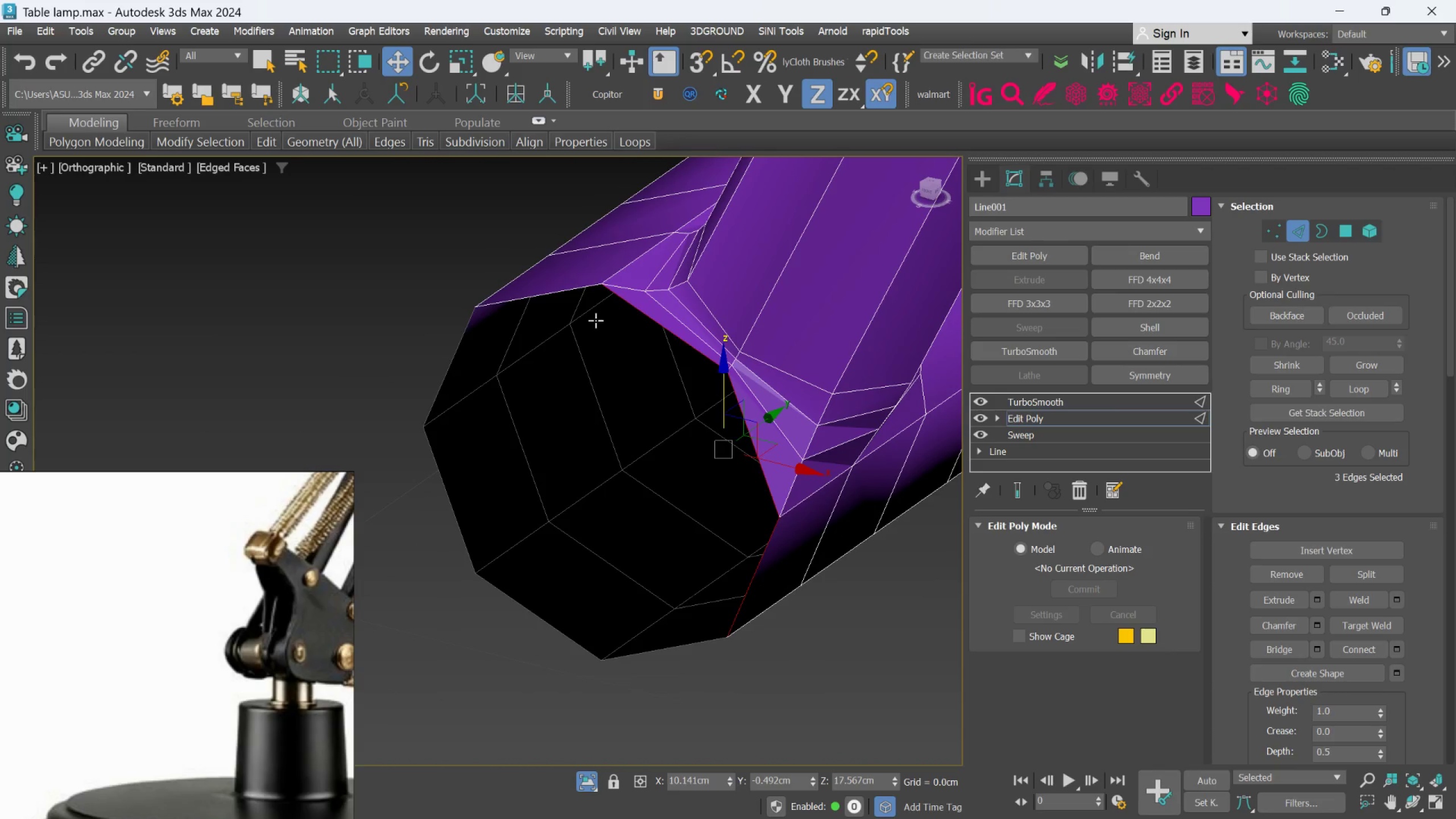 
hold_key(key=ControlLeft, duration=1.51)
left_click([566, 292])
 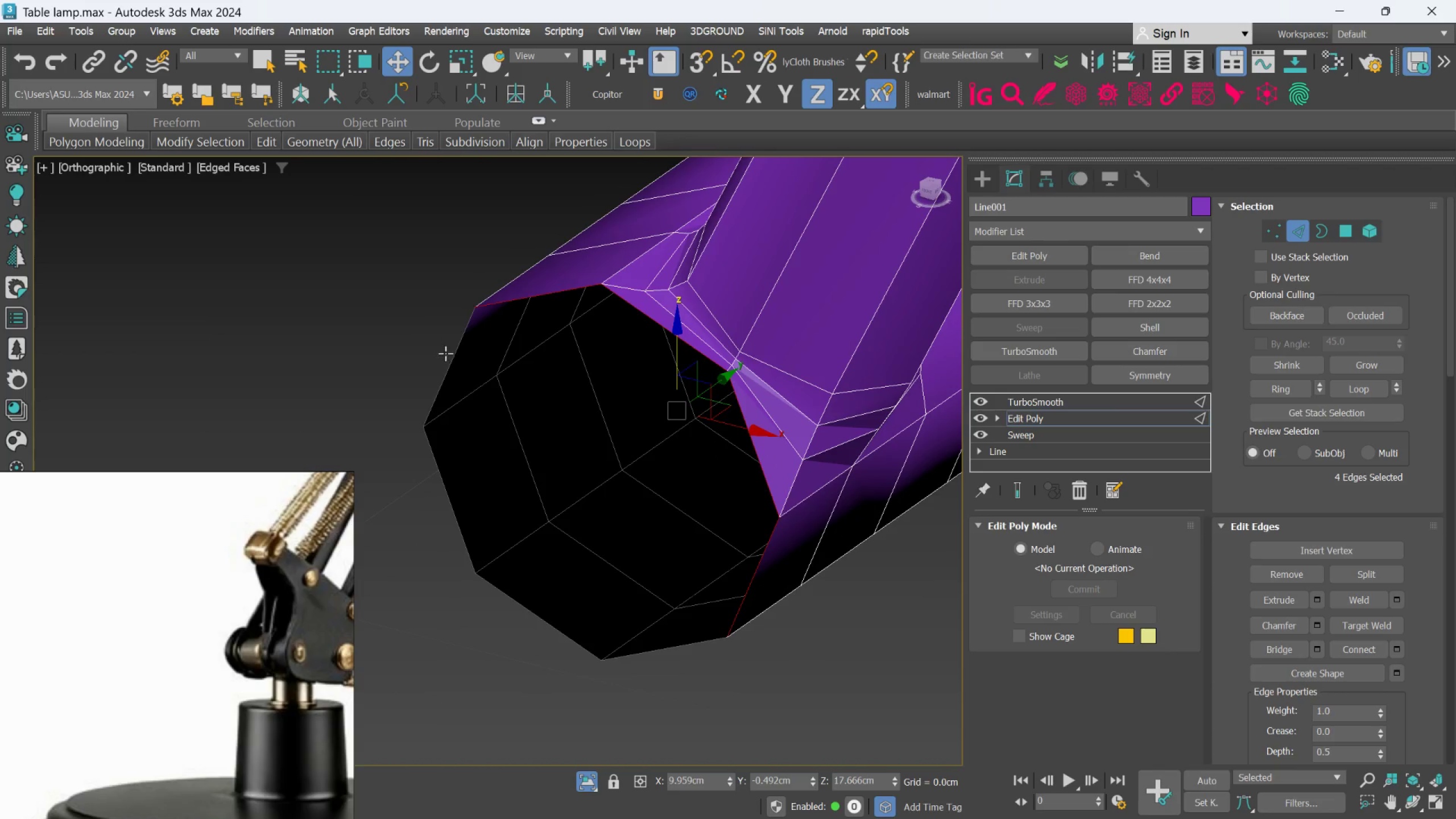 
hold_key(key=ControlLeft, duration=1.52)
left_click([449, 358])
 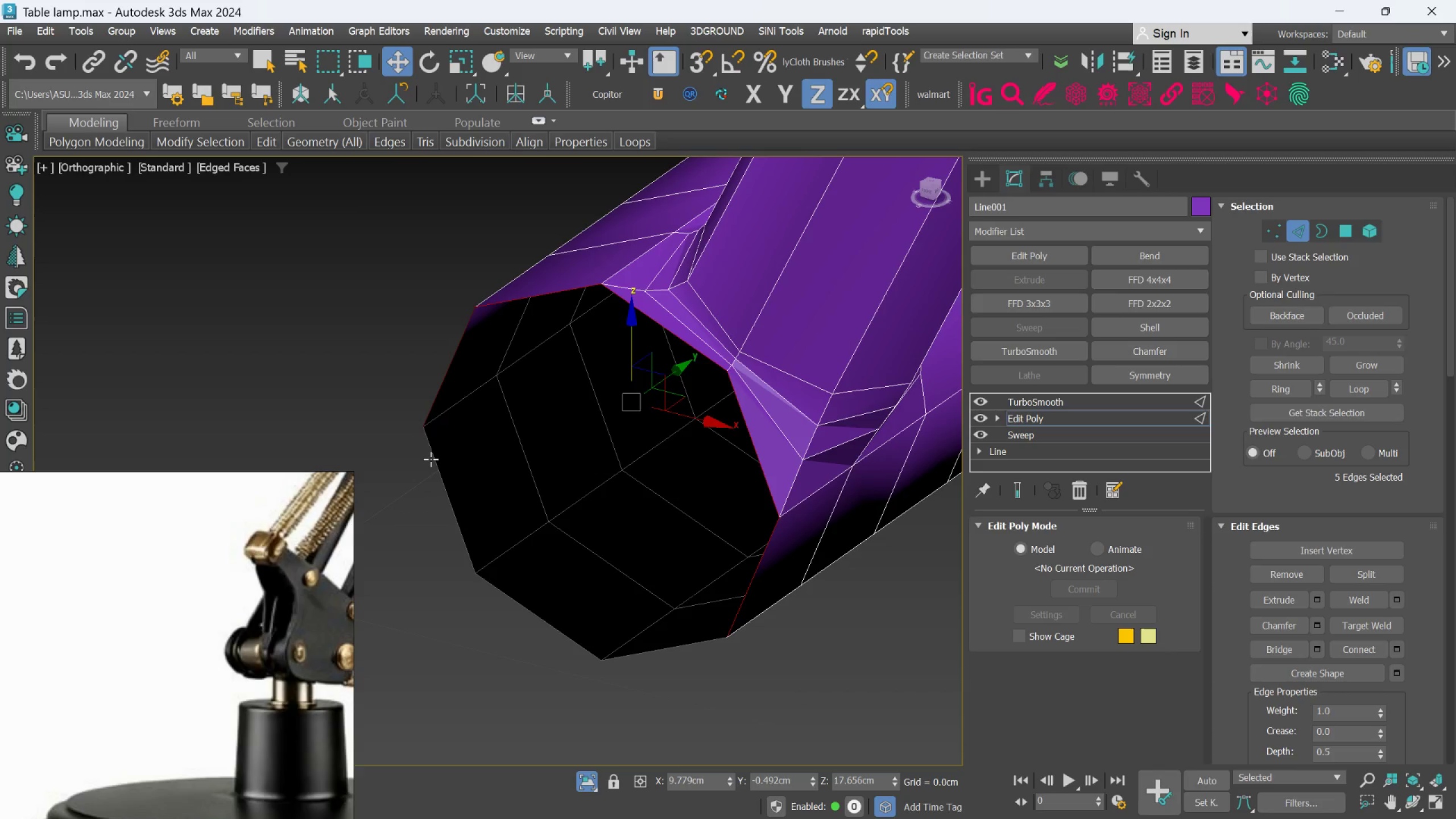 
left_click([431, 459])
 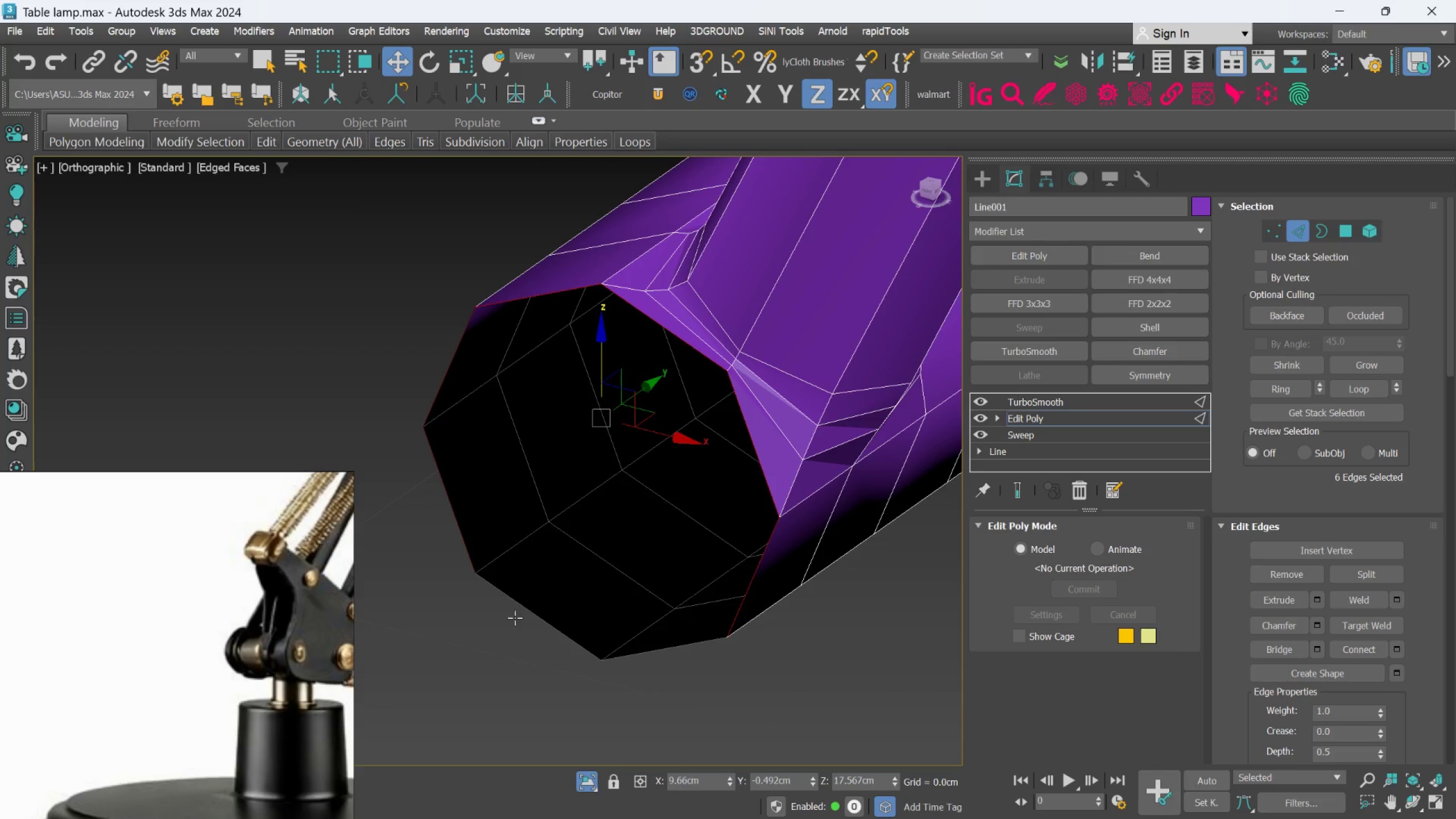 
hold_key(key=ControlLeft, duration=1.52)
left_click([521, 609])
 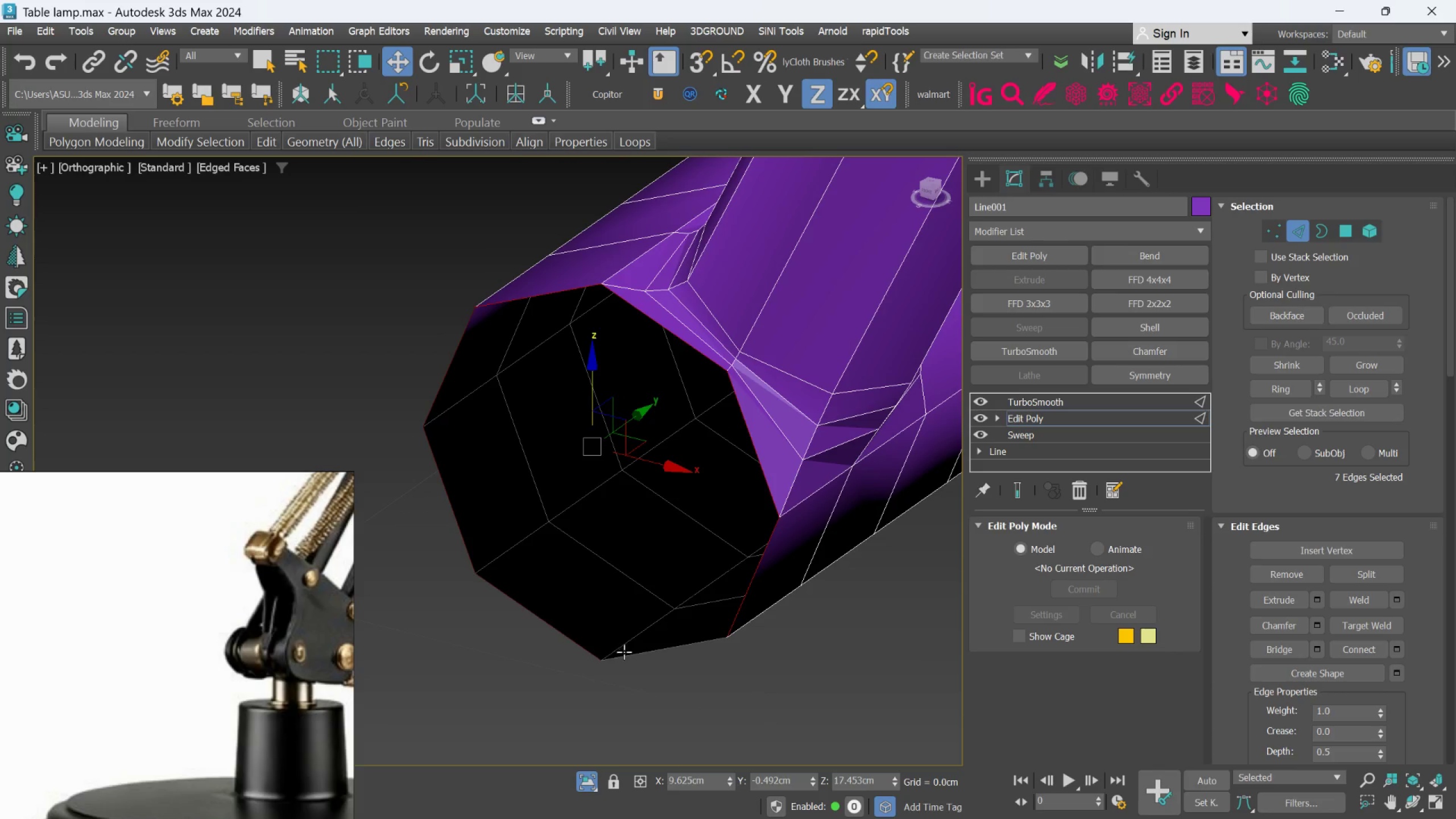 
hold_key(key=ControlLeft, duration=0.5)
left_click([628, 655])
 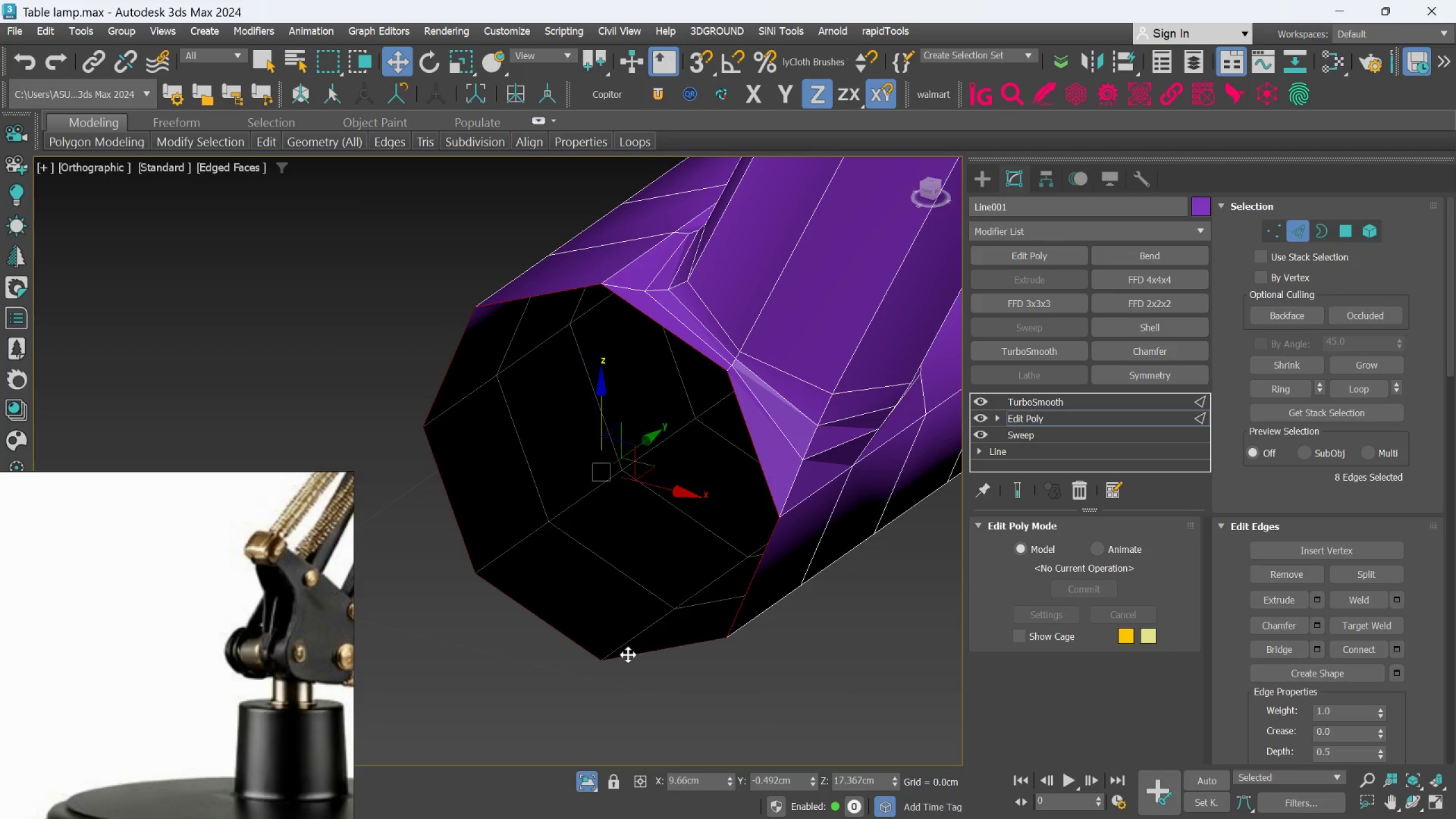 
scroll: coordinate [673, 577], scroll_direction: down, amount: 2.0
 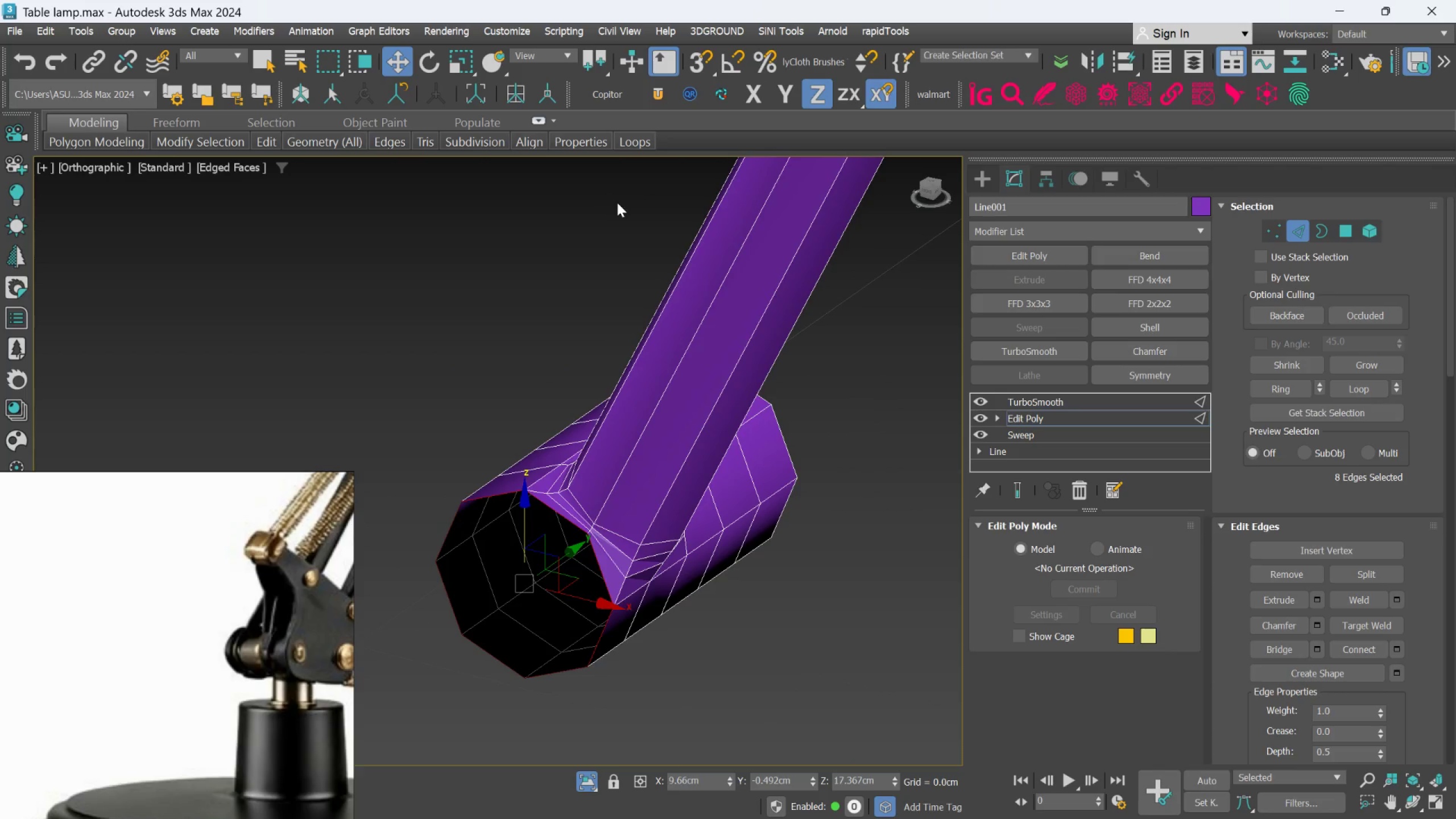 
wait(6.11)
 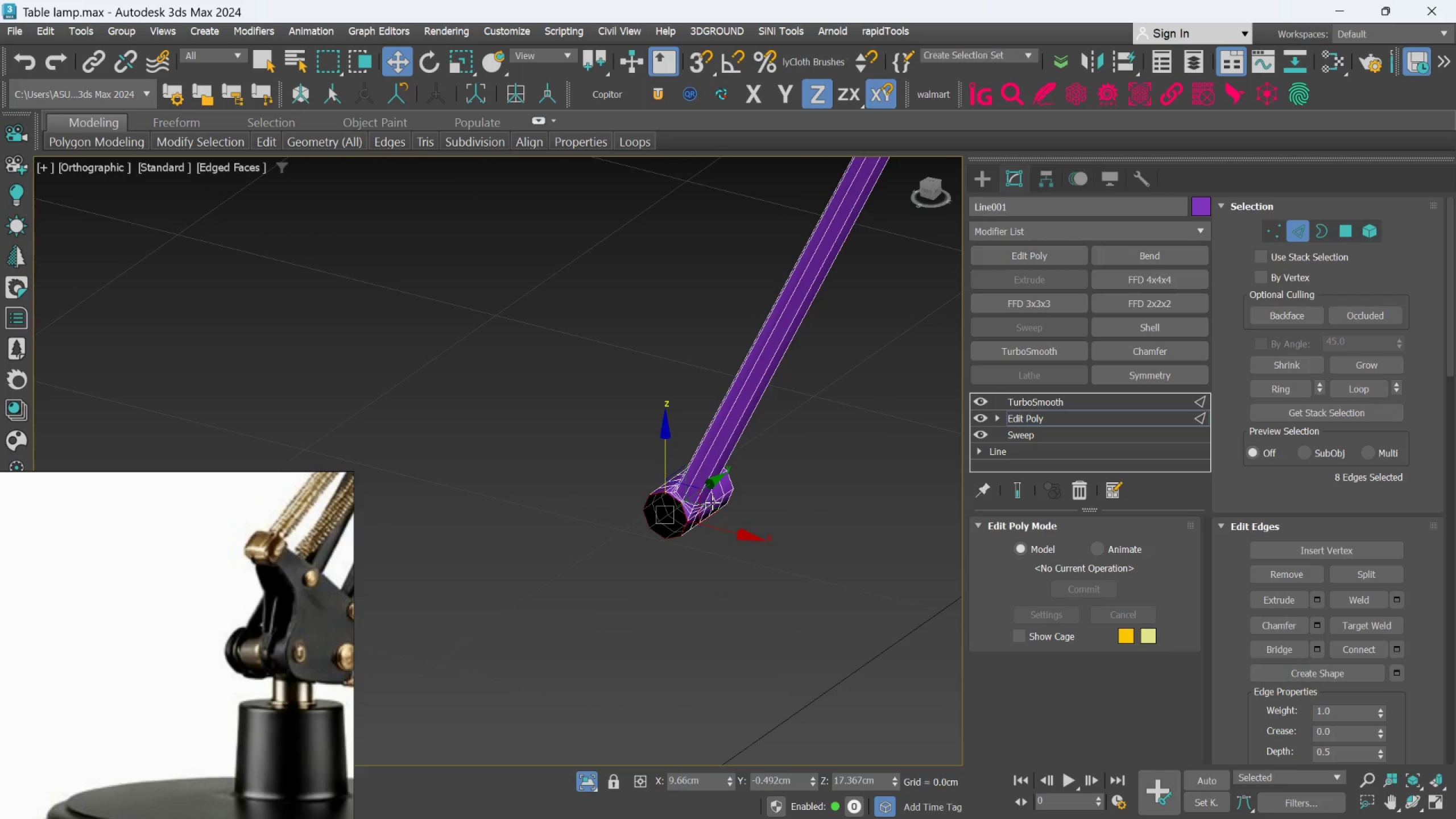 
hold_key(key=AltLeft, duration=1.39)
 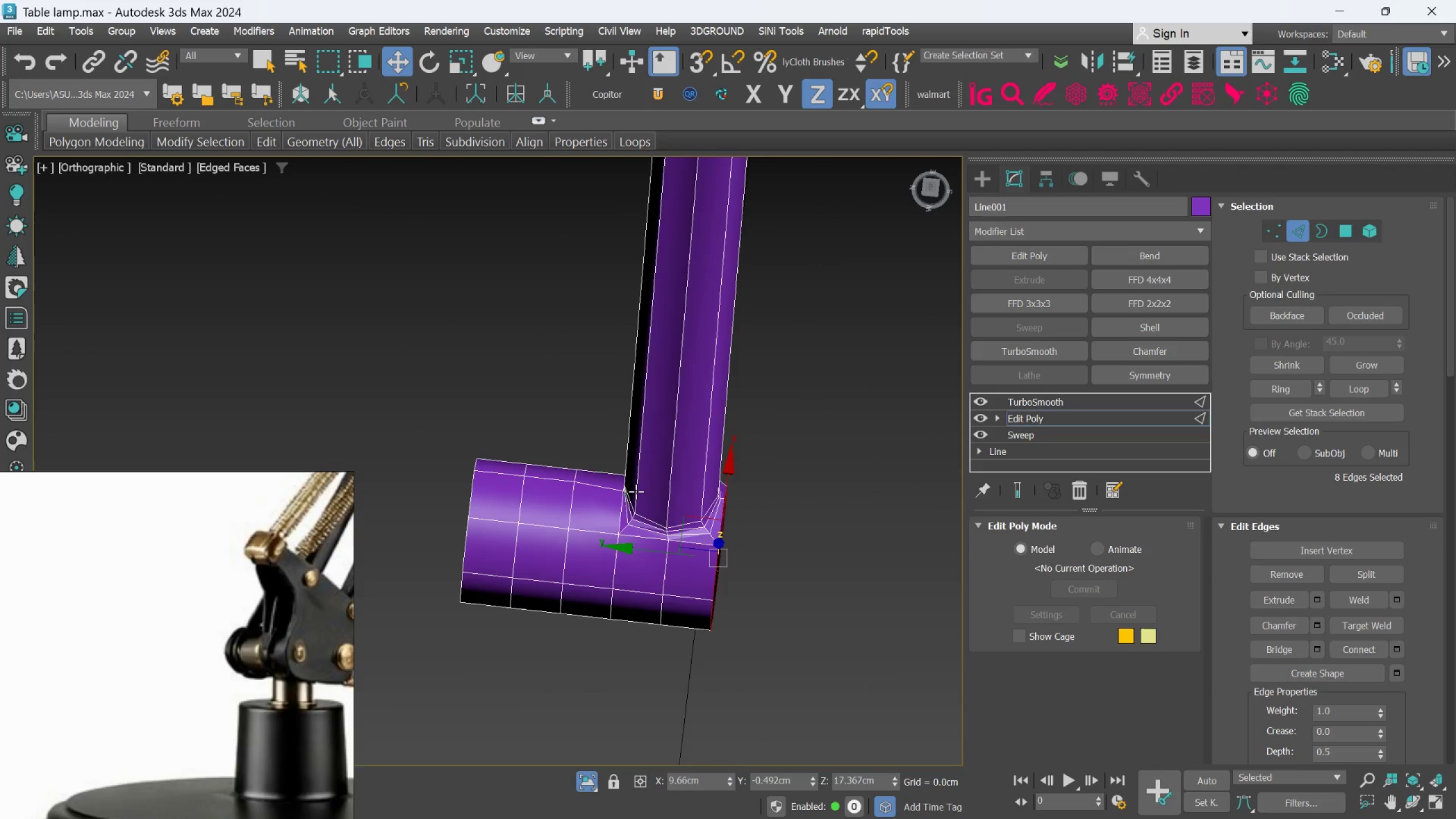 
scroll: coordinate [712, 498], scroll_direction: down, amount: 4.0
 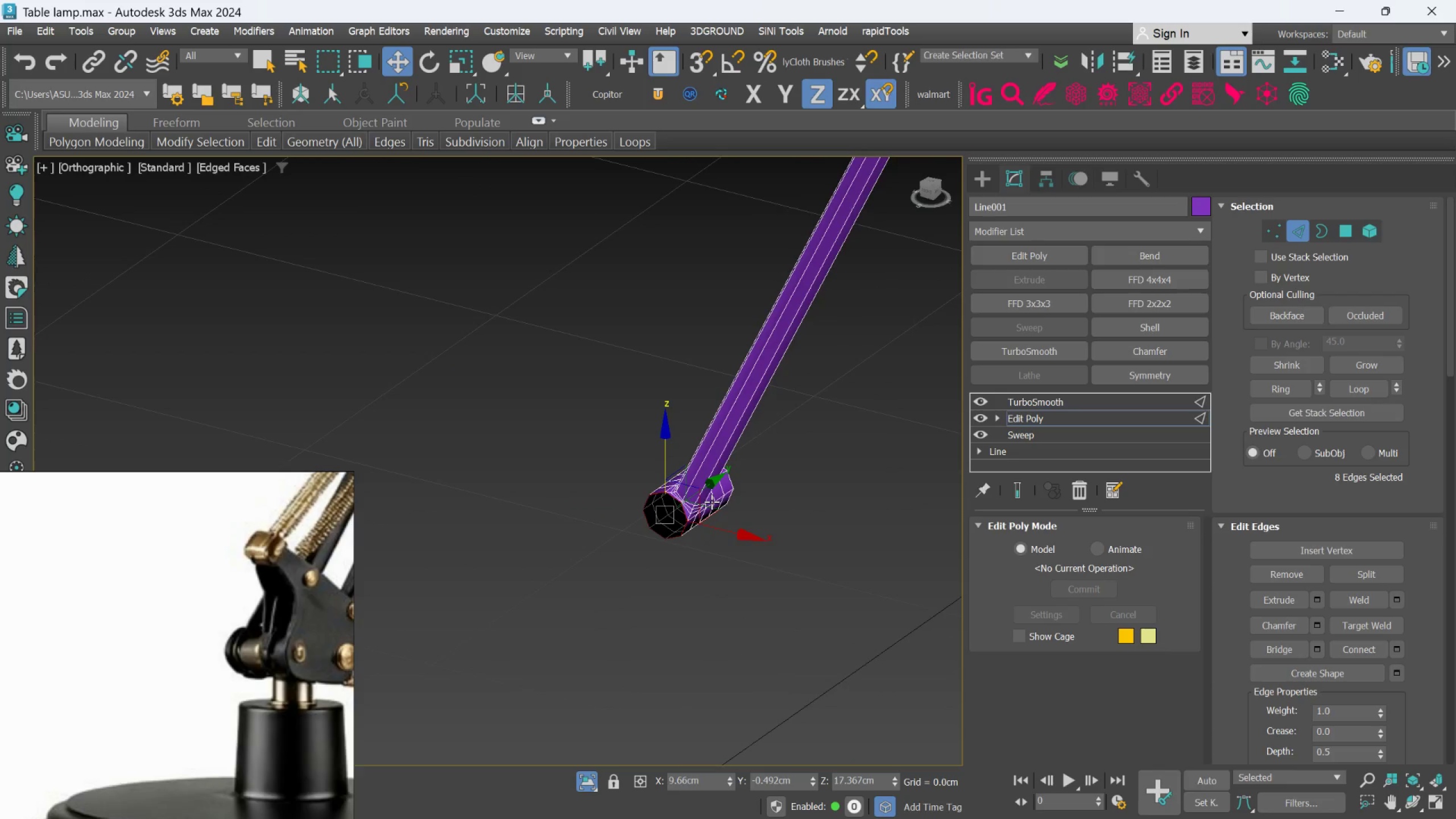 
hold_key(key=AltLeft, duration=1.5)
scroll: coordinate [636, 491], scroll_direction: up, amount: 3.0
 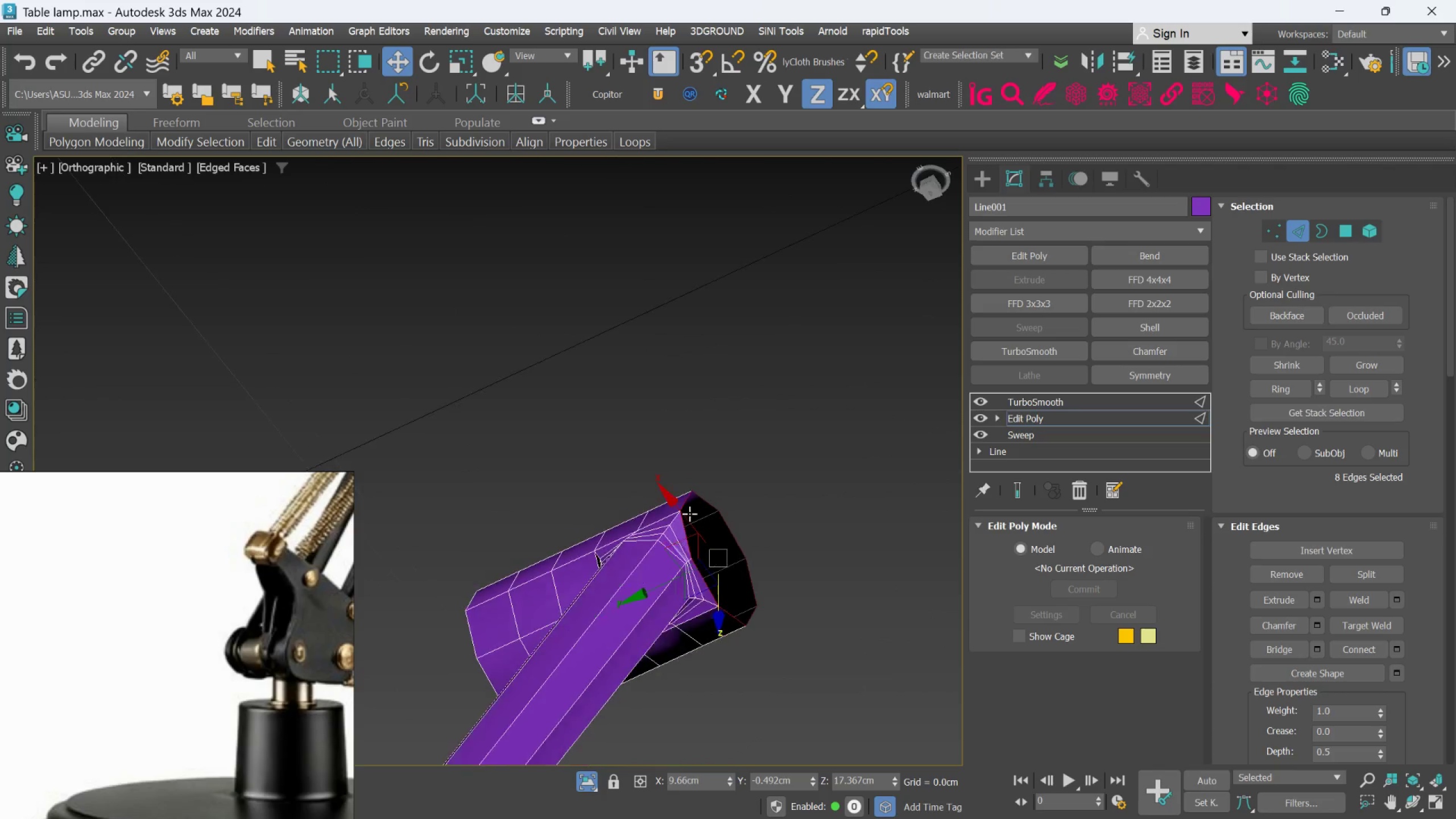 
hold_key(key=AltLeft, duration=1.52)
 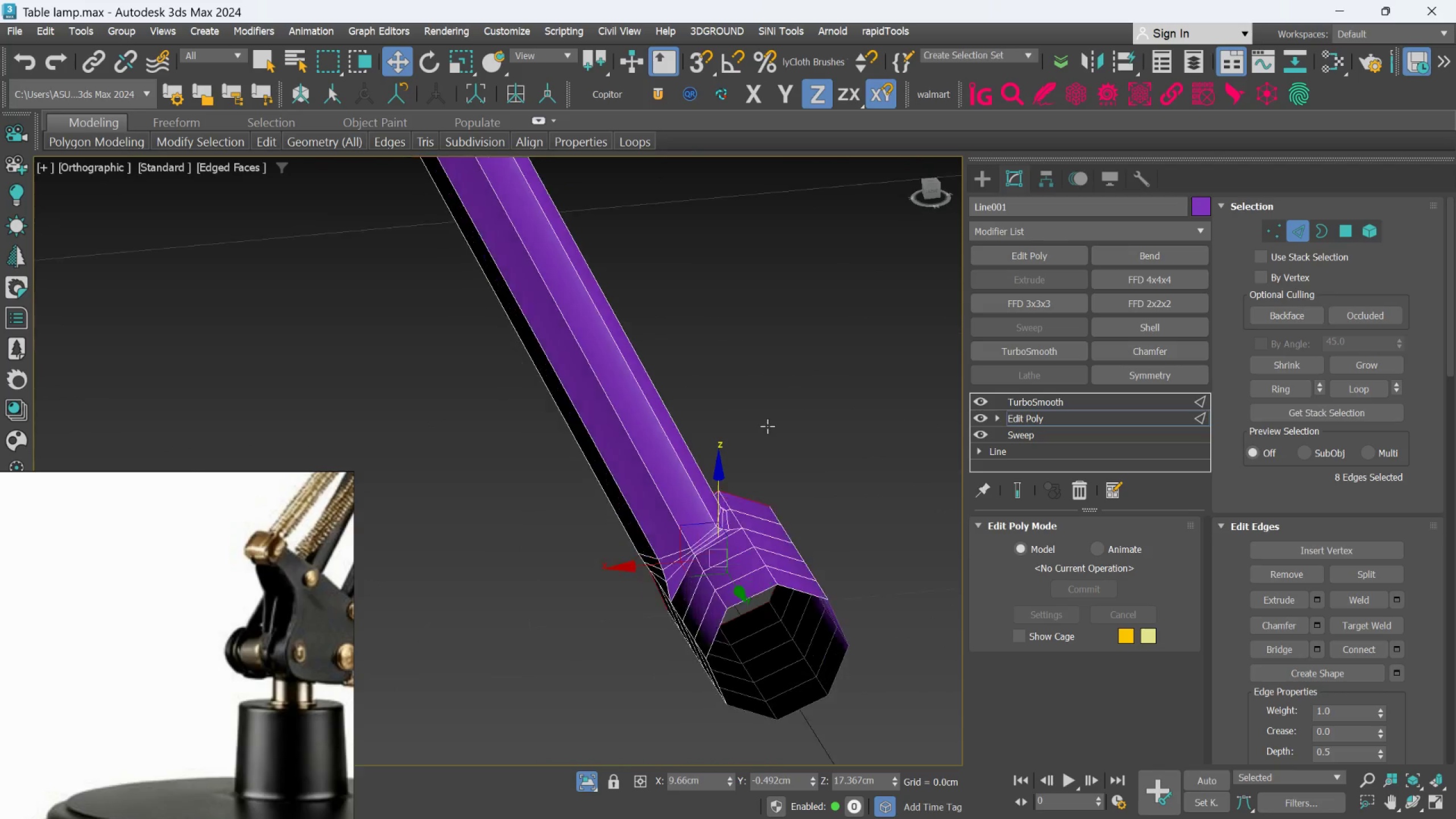 
hold_key(key=AltLeft, duration=1.52)
 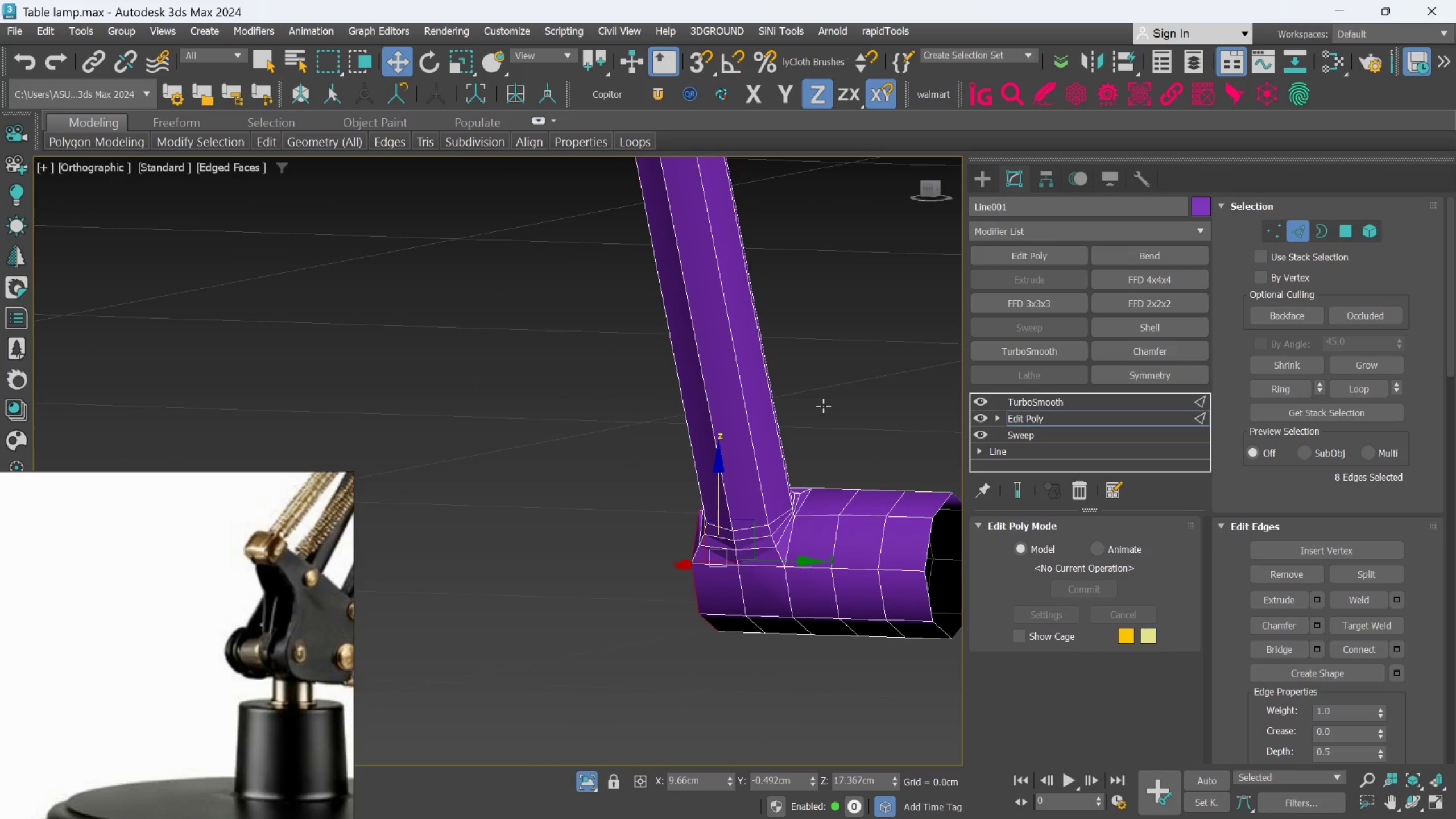 
key(Alt+AltLeft)
 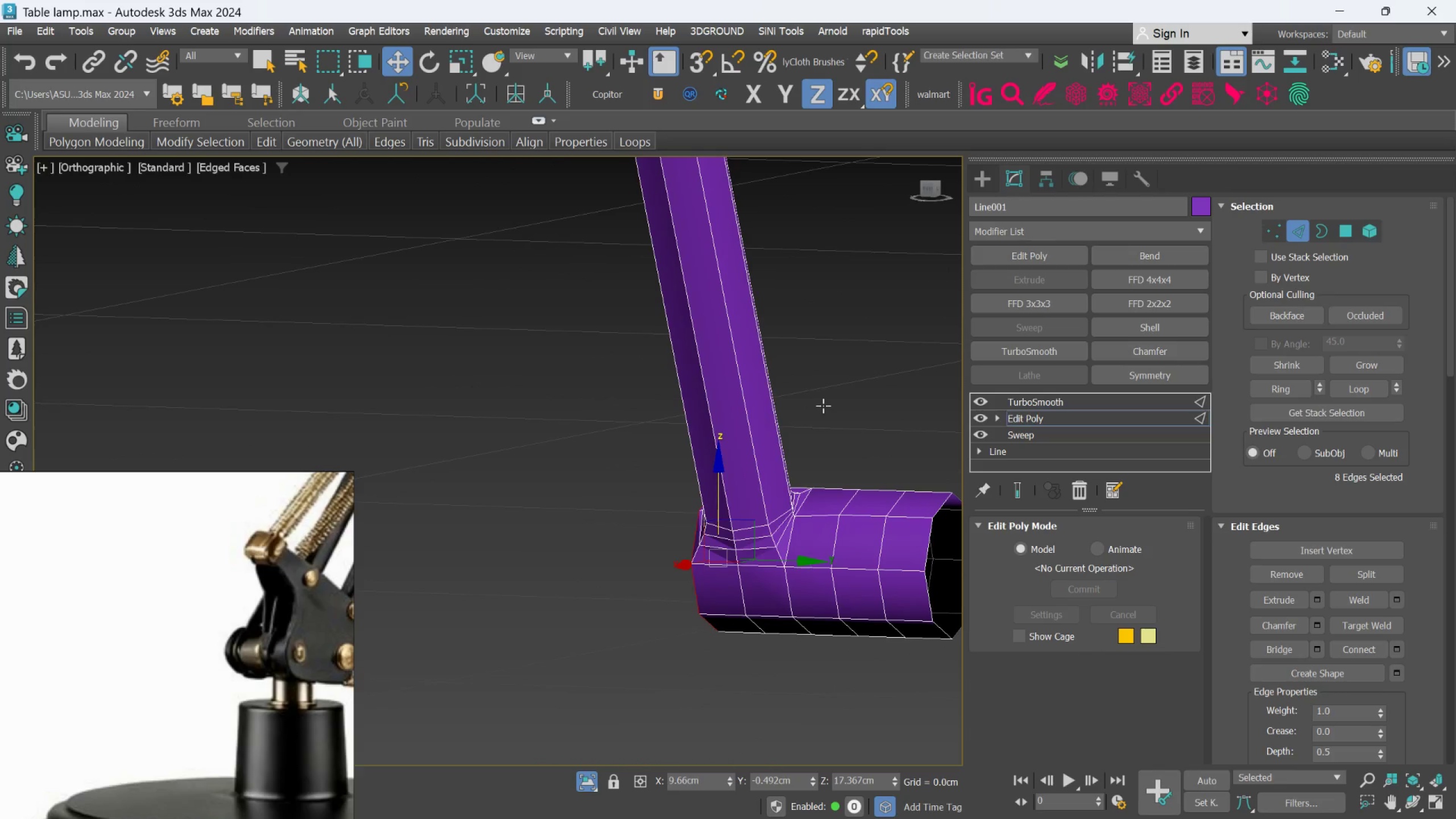 
key(Alt+AltLeft)
 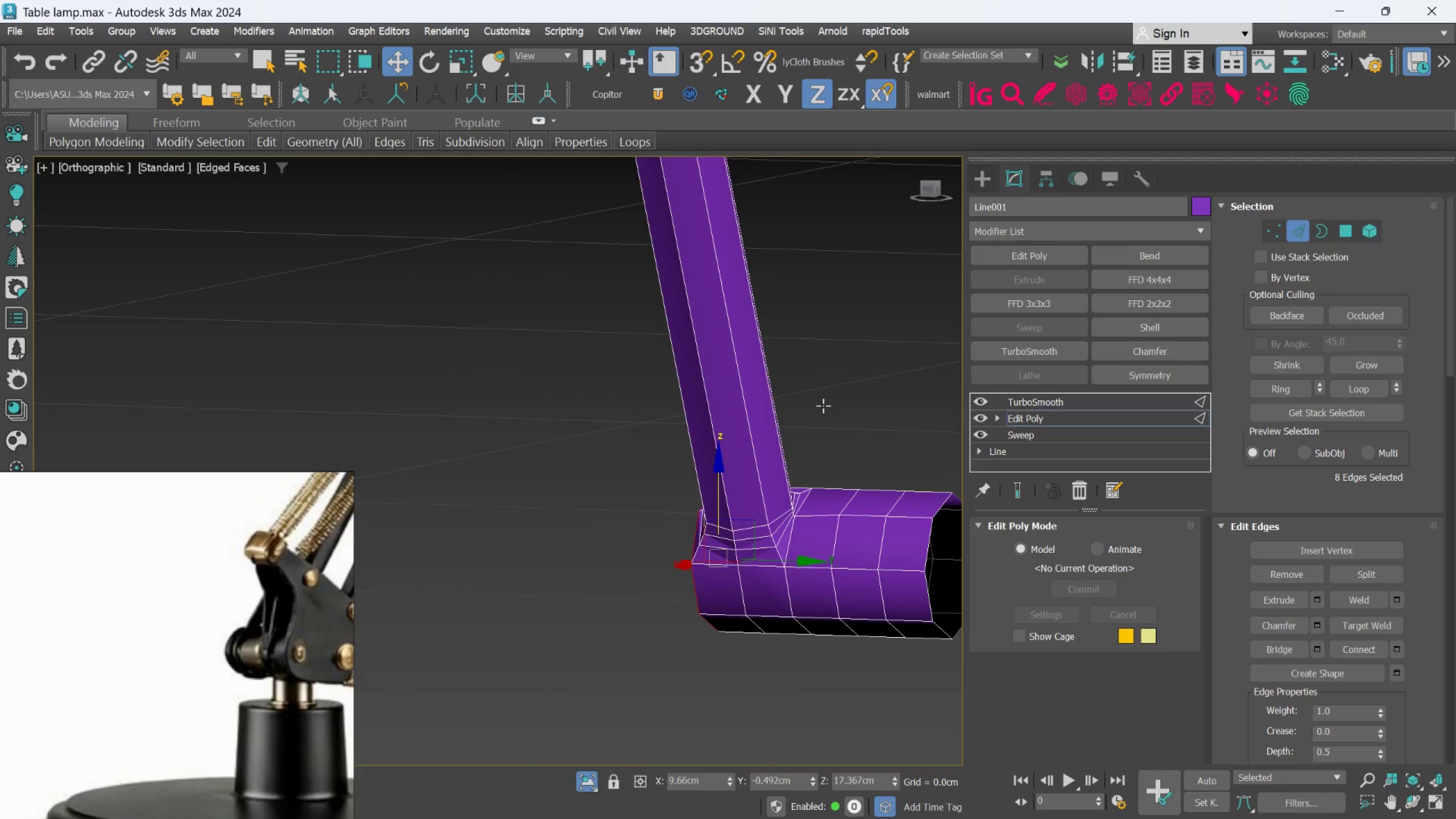 
key(Alt+AltLeft)
 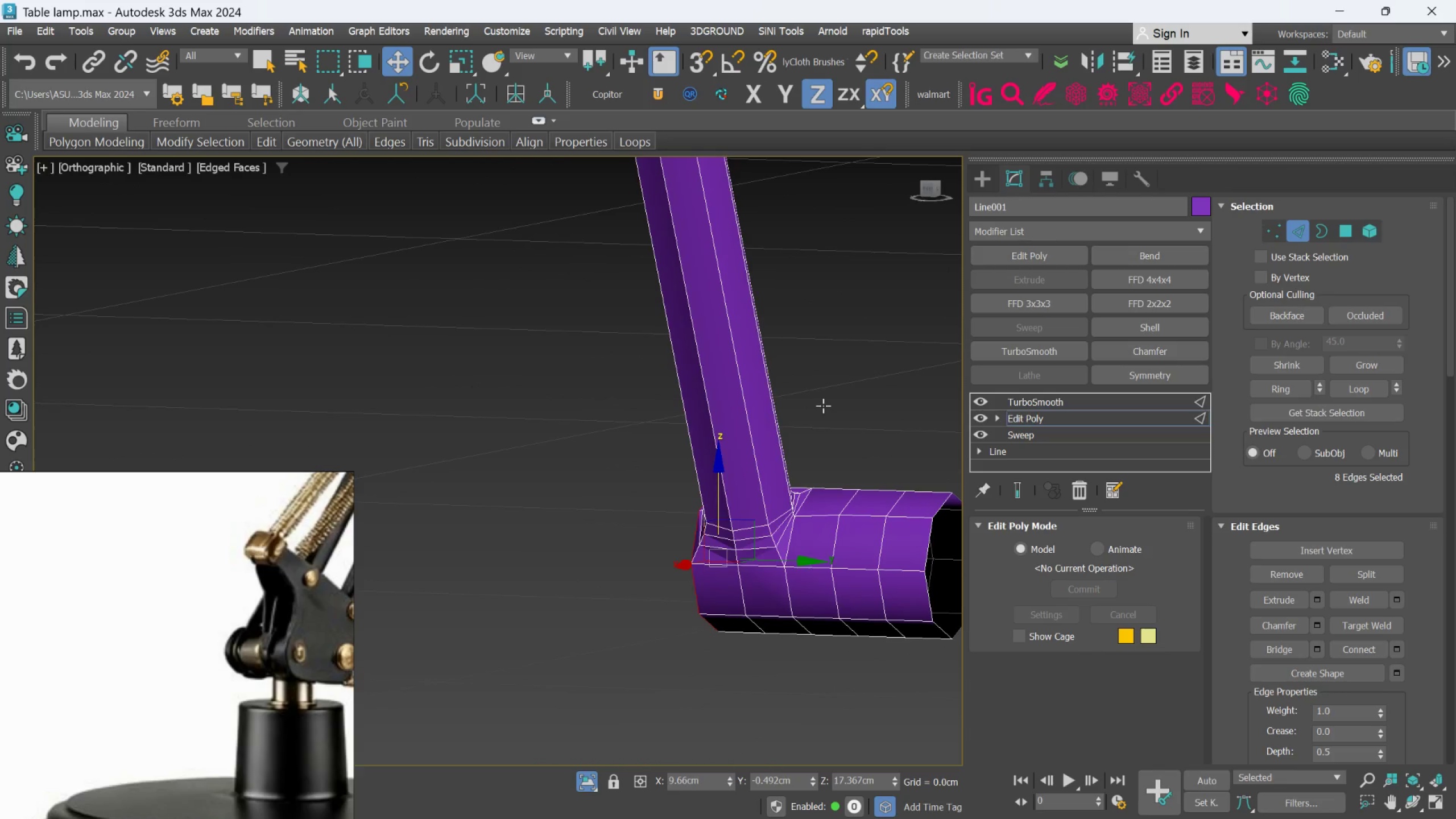 
key(Alt+AltLeft)
 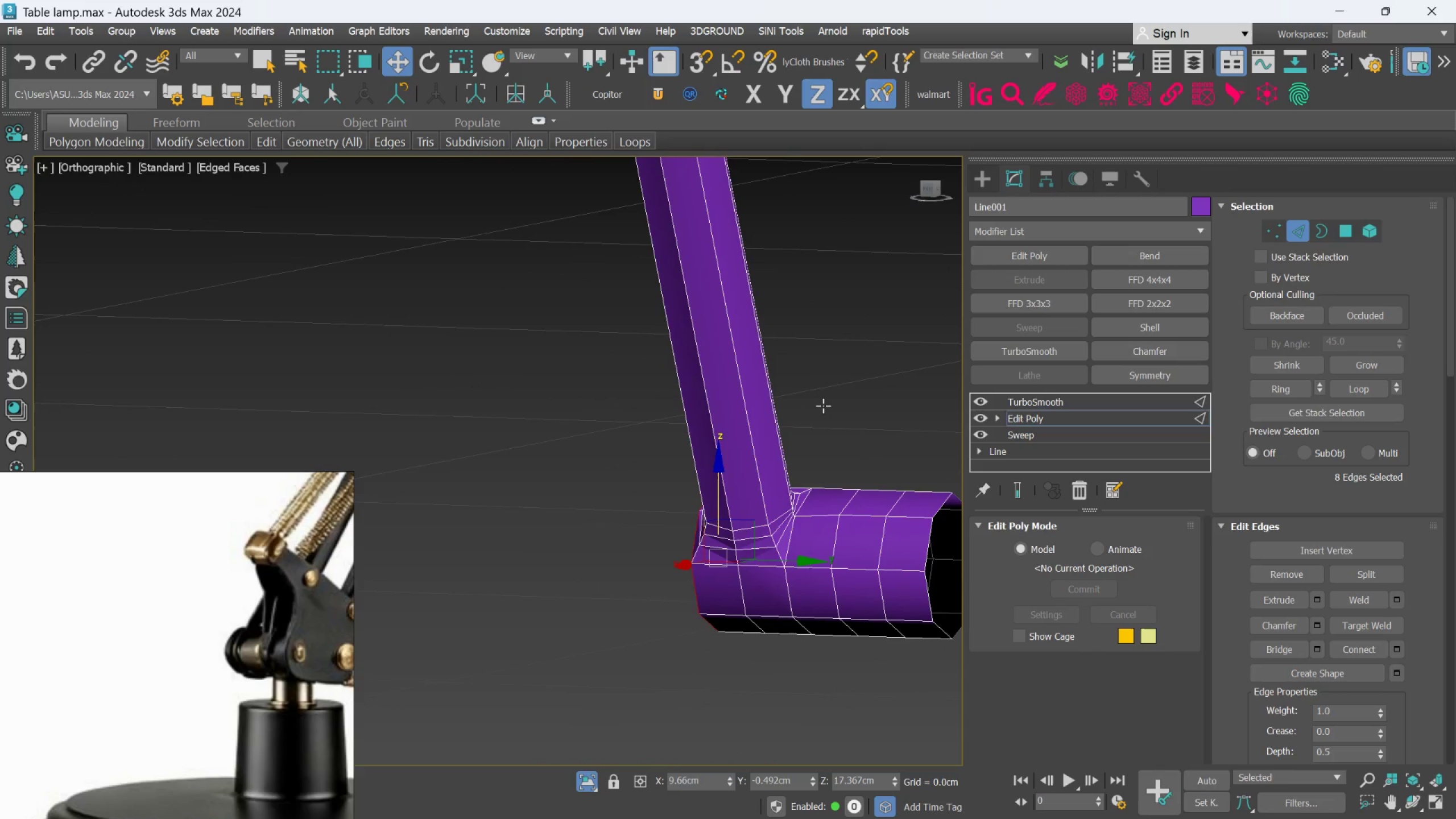 
key(Alt+AltLeft)
 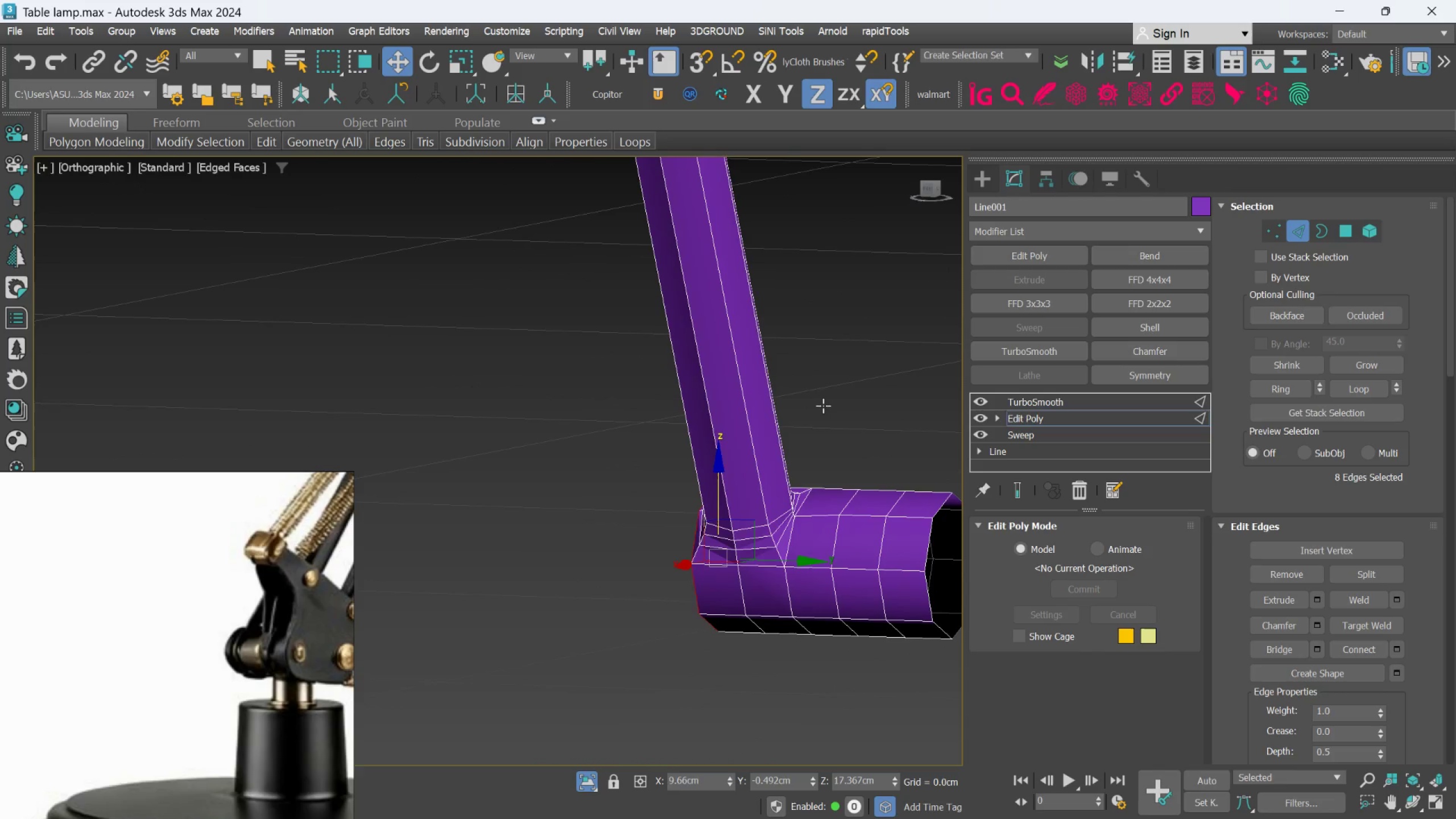 
key(Alt+AltLeft)
 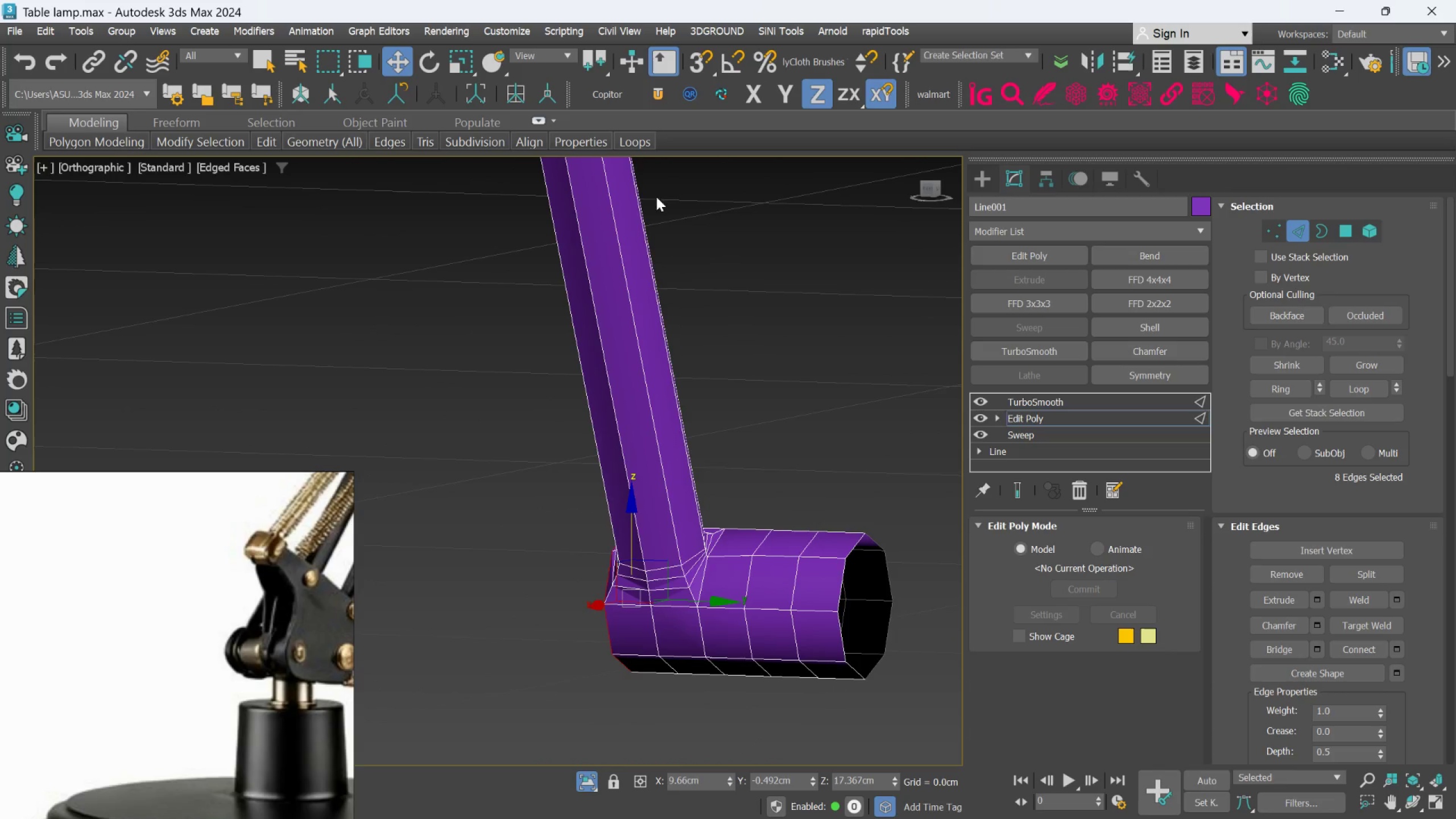 
left_click([634, 144])
 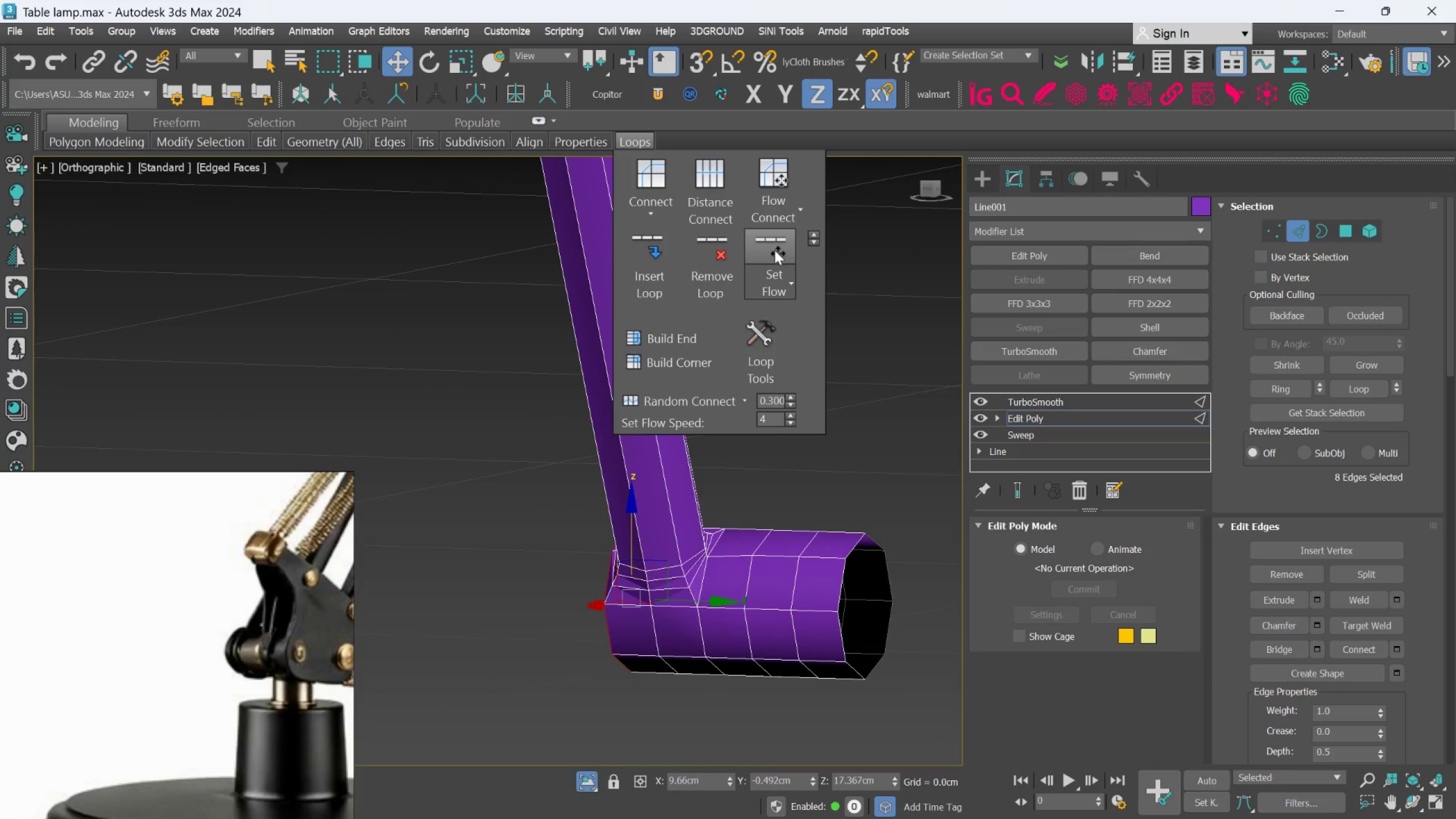 
left_click([775, 250])
 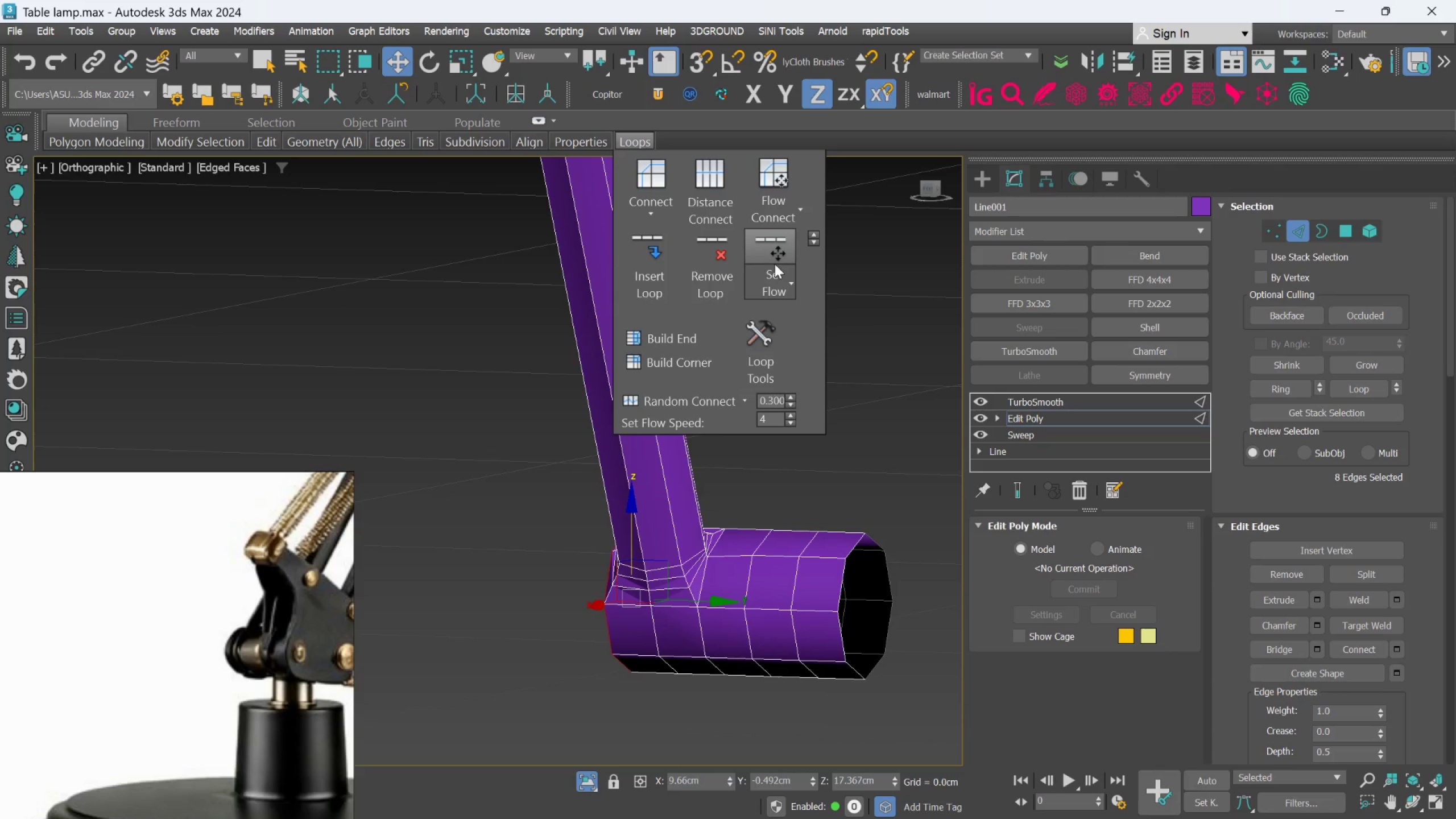 
left_click([771, 252])
 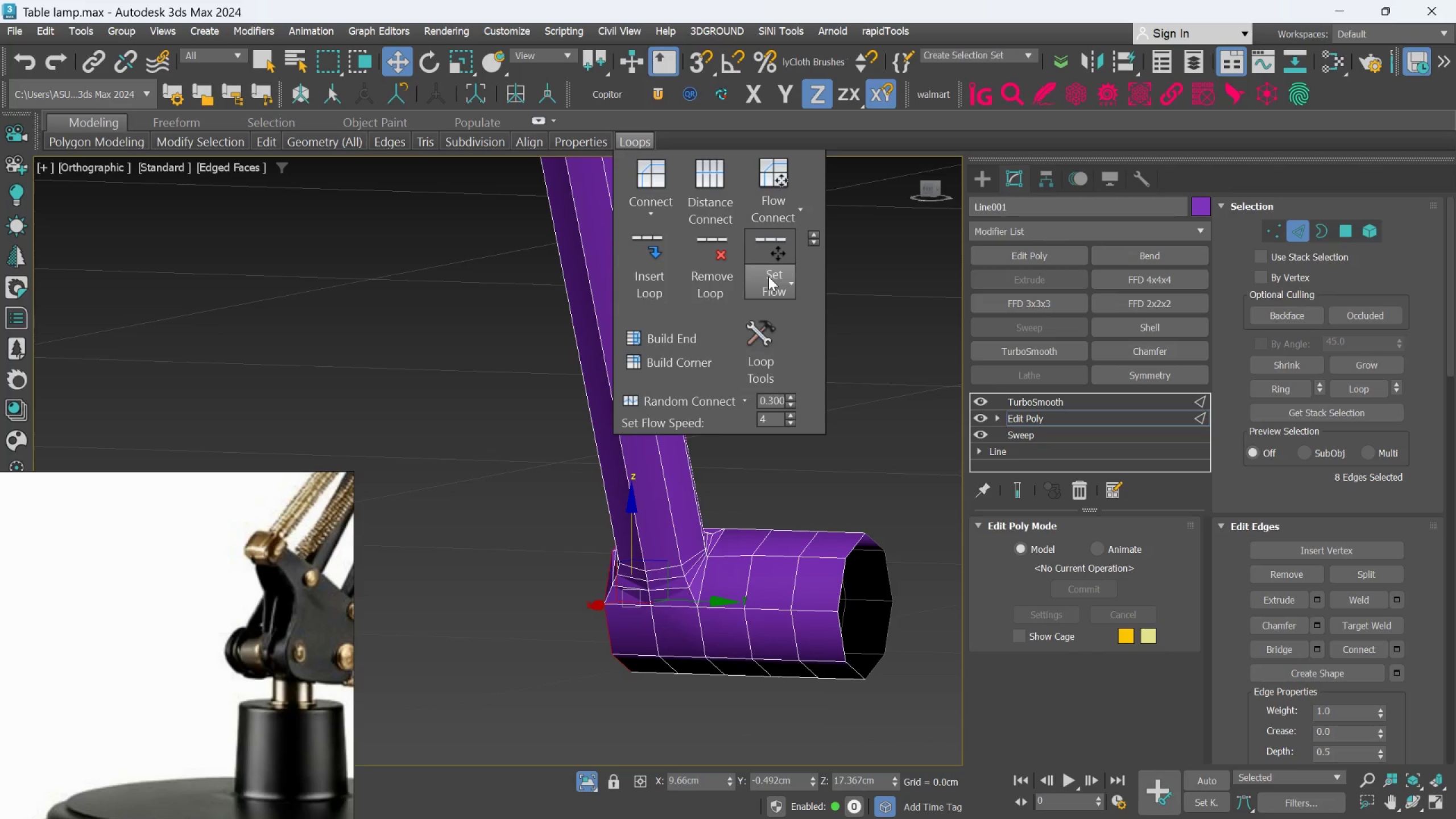 
left_click([768, 276])
 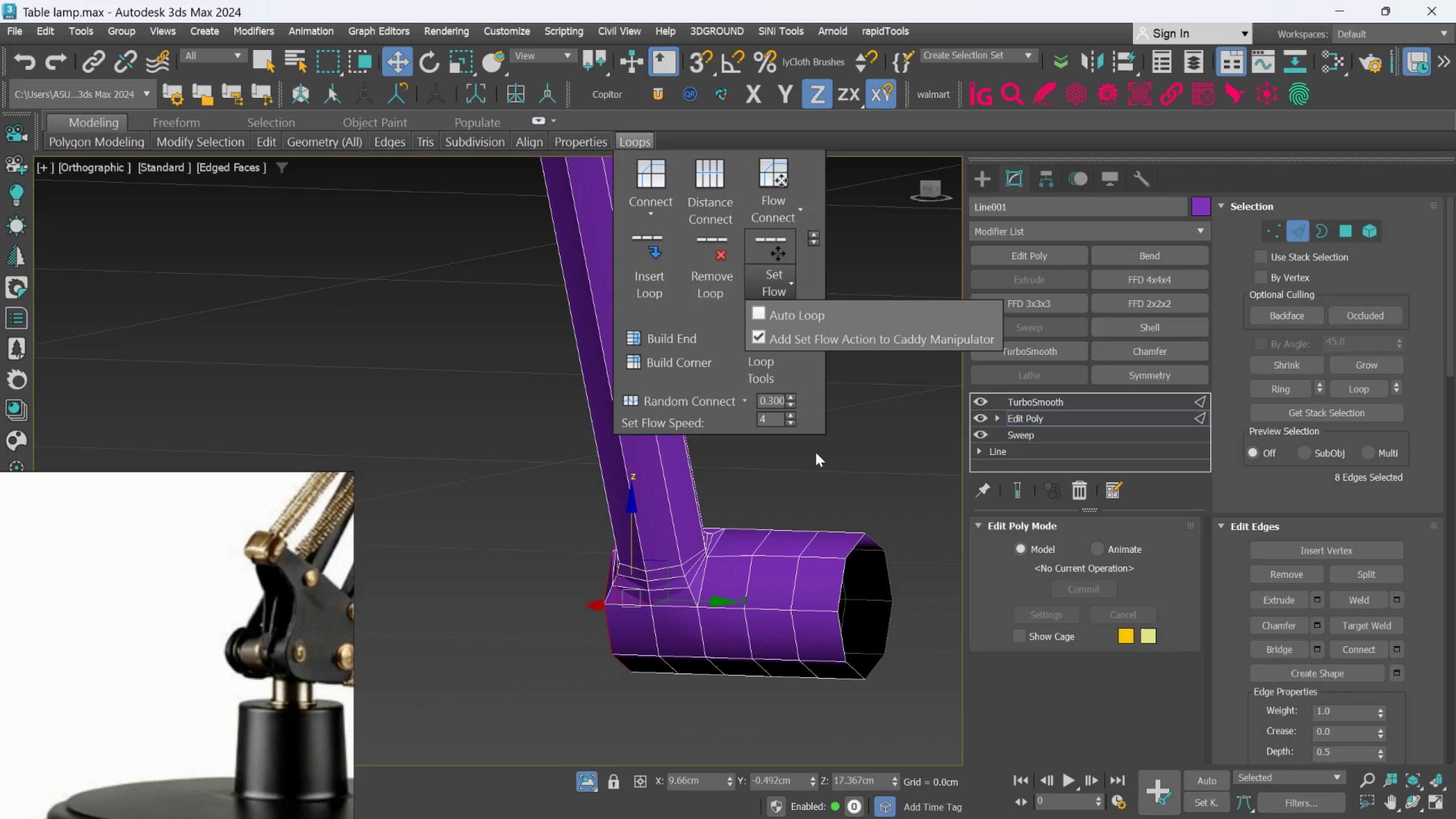 
left_click([816, 453])
 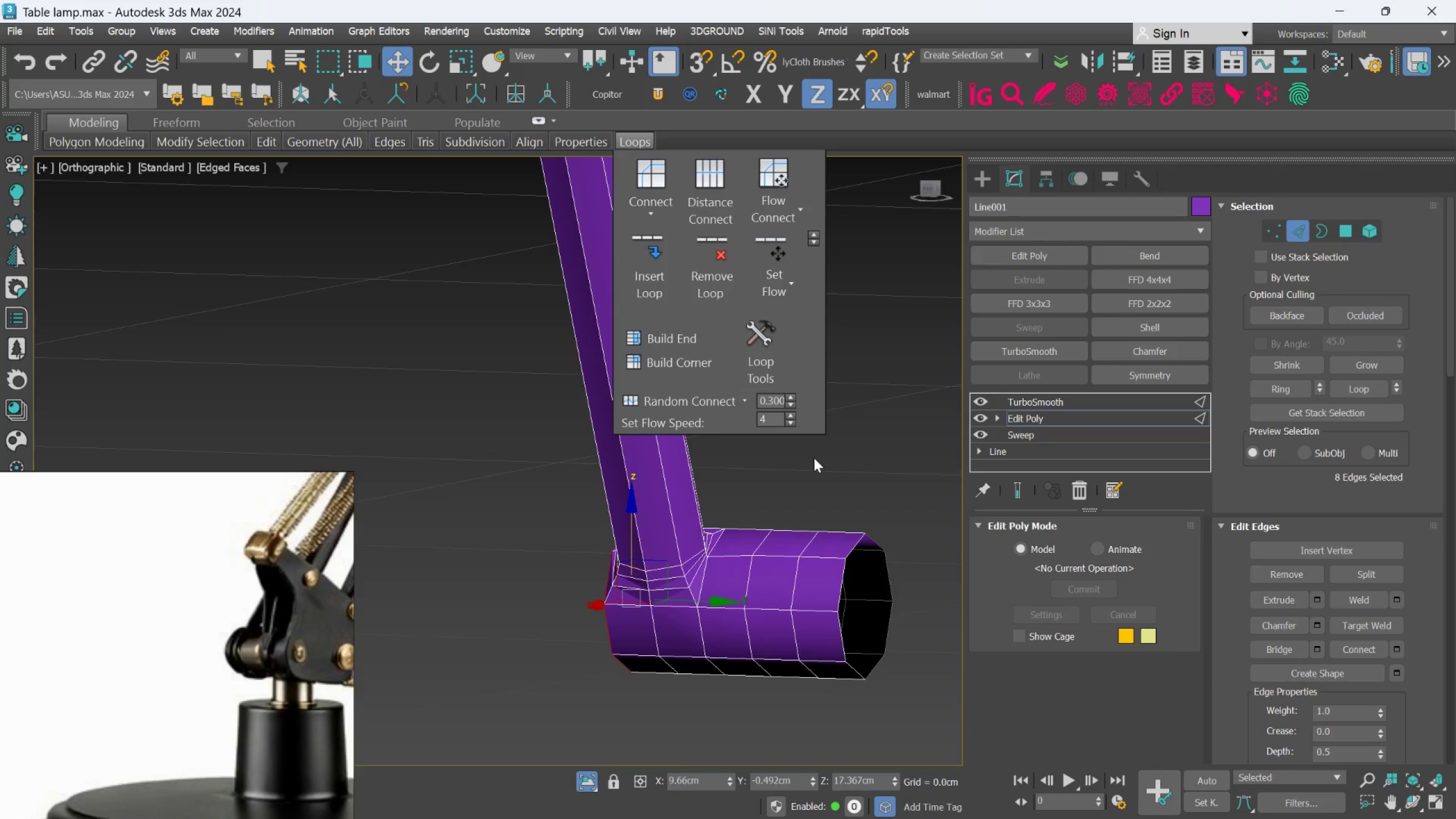 
scroll: coordinate [813, 462], scroll_direction: down, amount: 2.0
 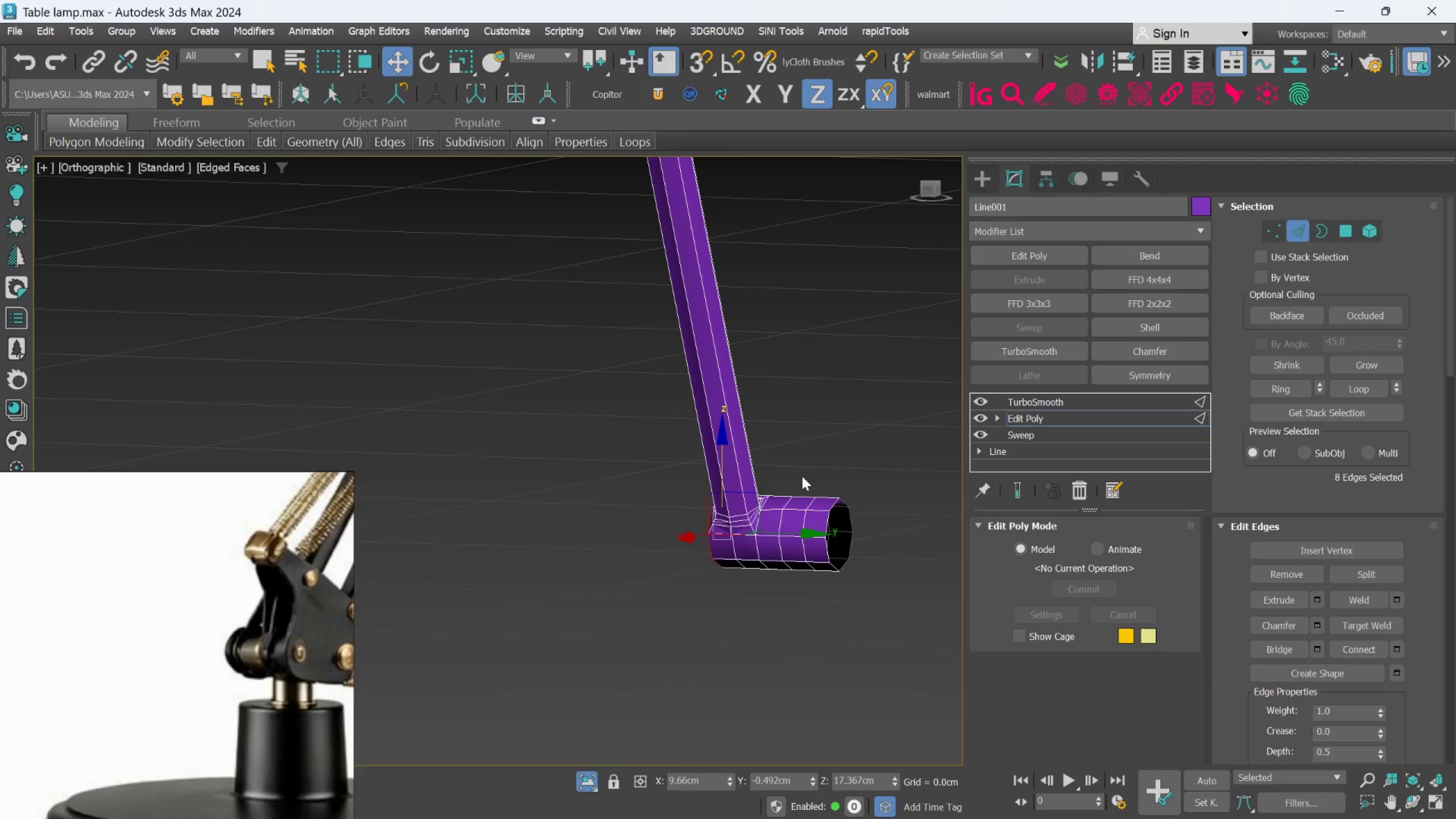 
hold_key(key=AltLeft, duration=0.94)
 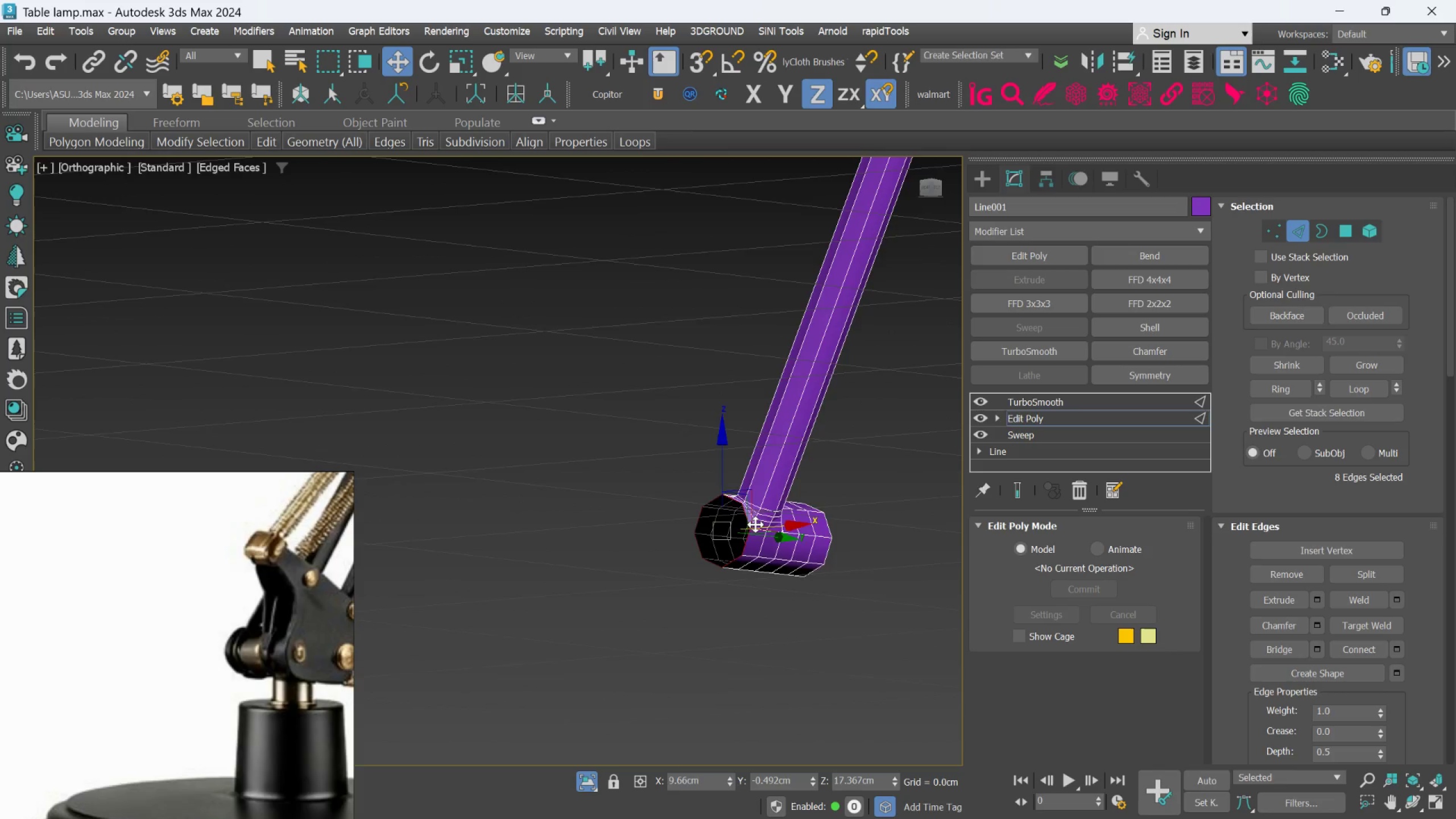 
hold_key(key=AltLeft, duration=1.53)
 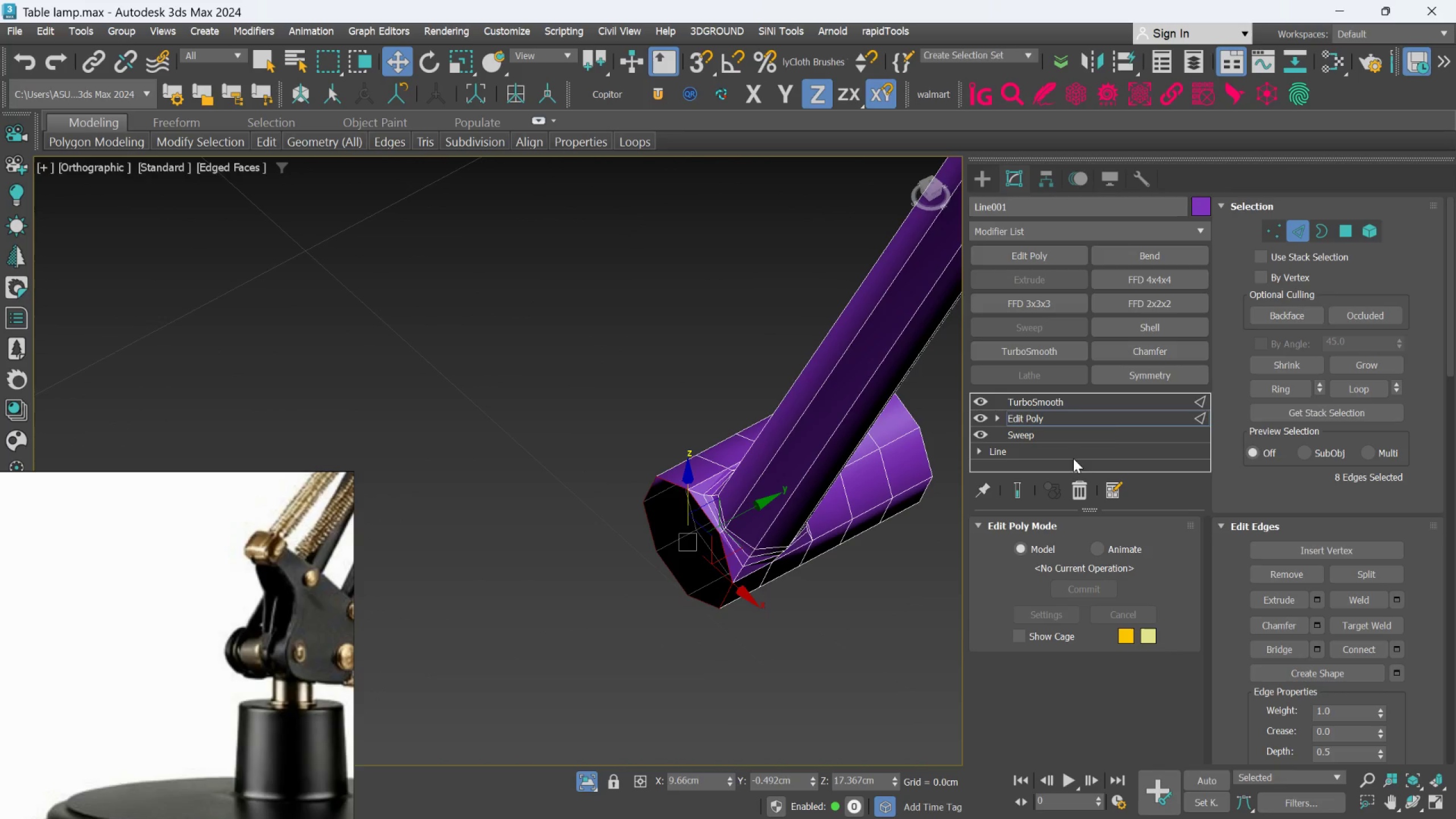 
scroll: coordinate [758, 504], scroll_direction: up, amount: 3.0
 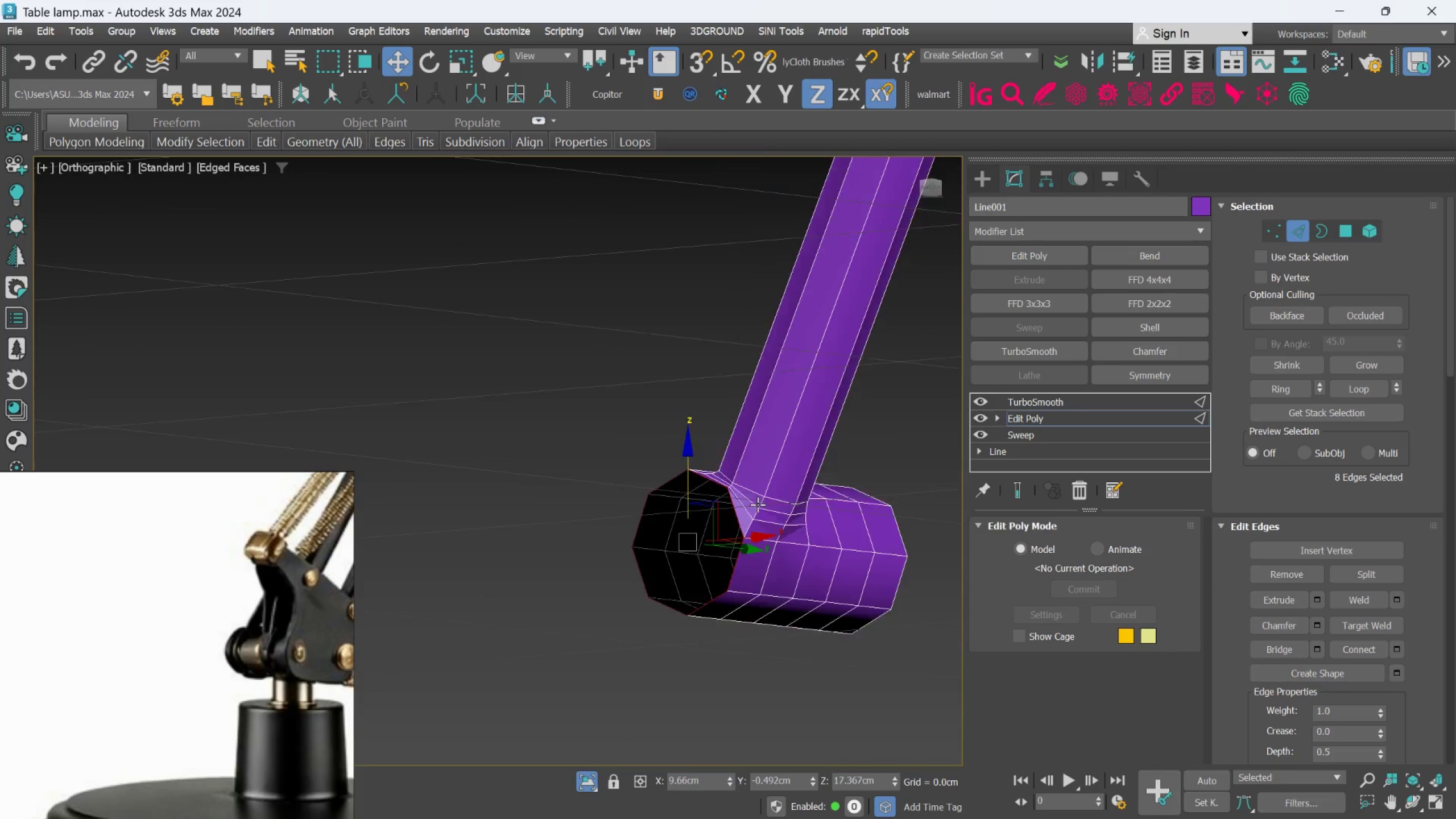 
key(Alt+AltLeft)
 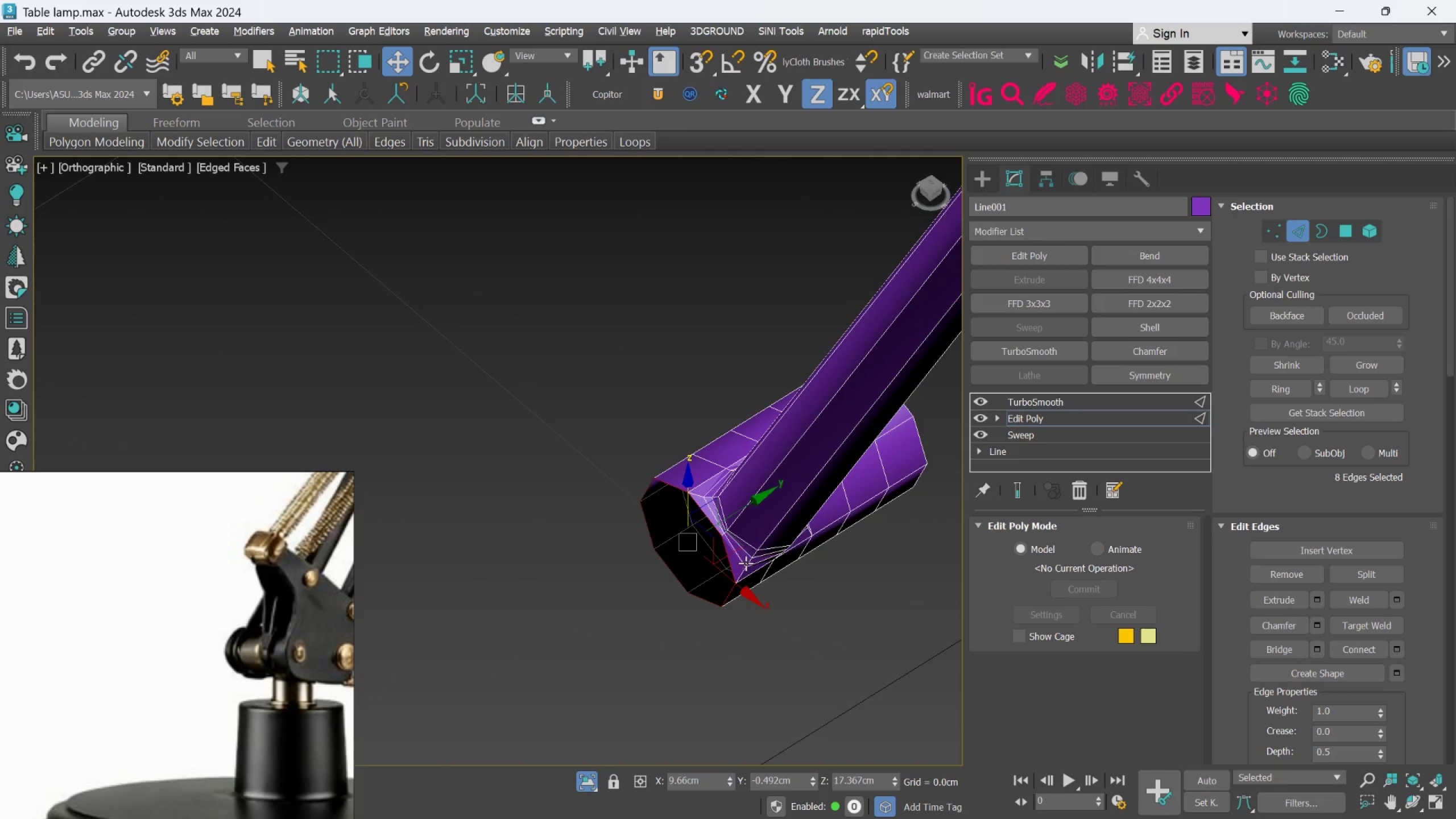 
key(Alt+AltLeft)
 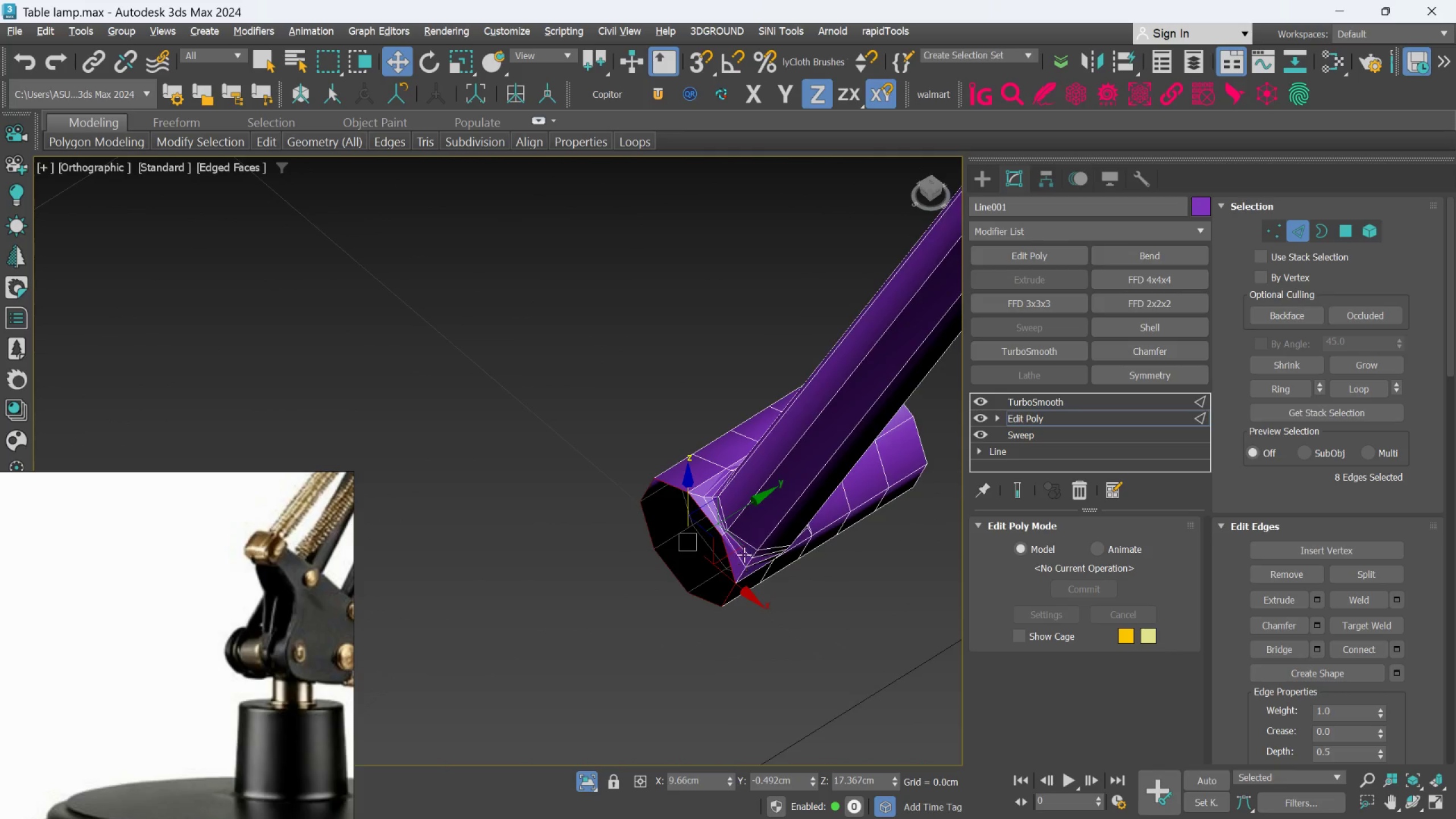 
key(Alt+AltLeft)
 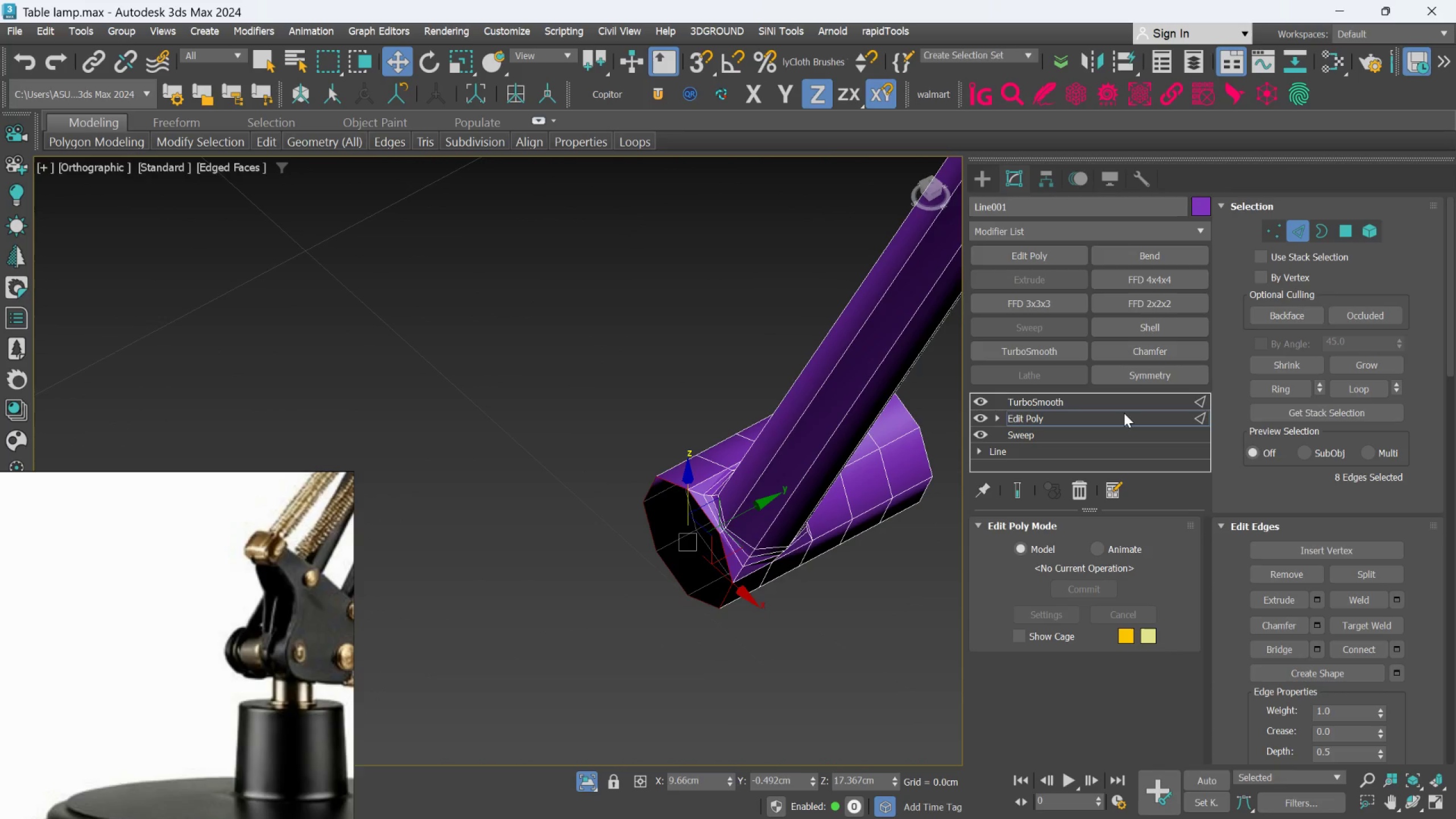 
left_click([1124, 413])
 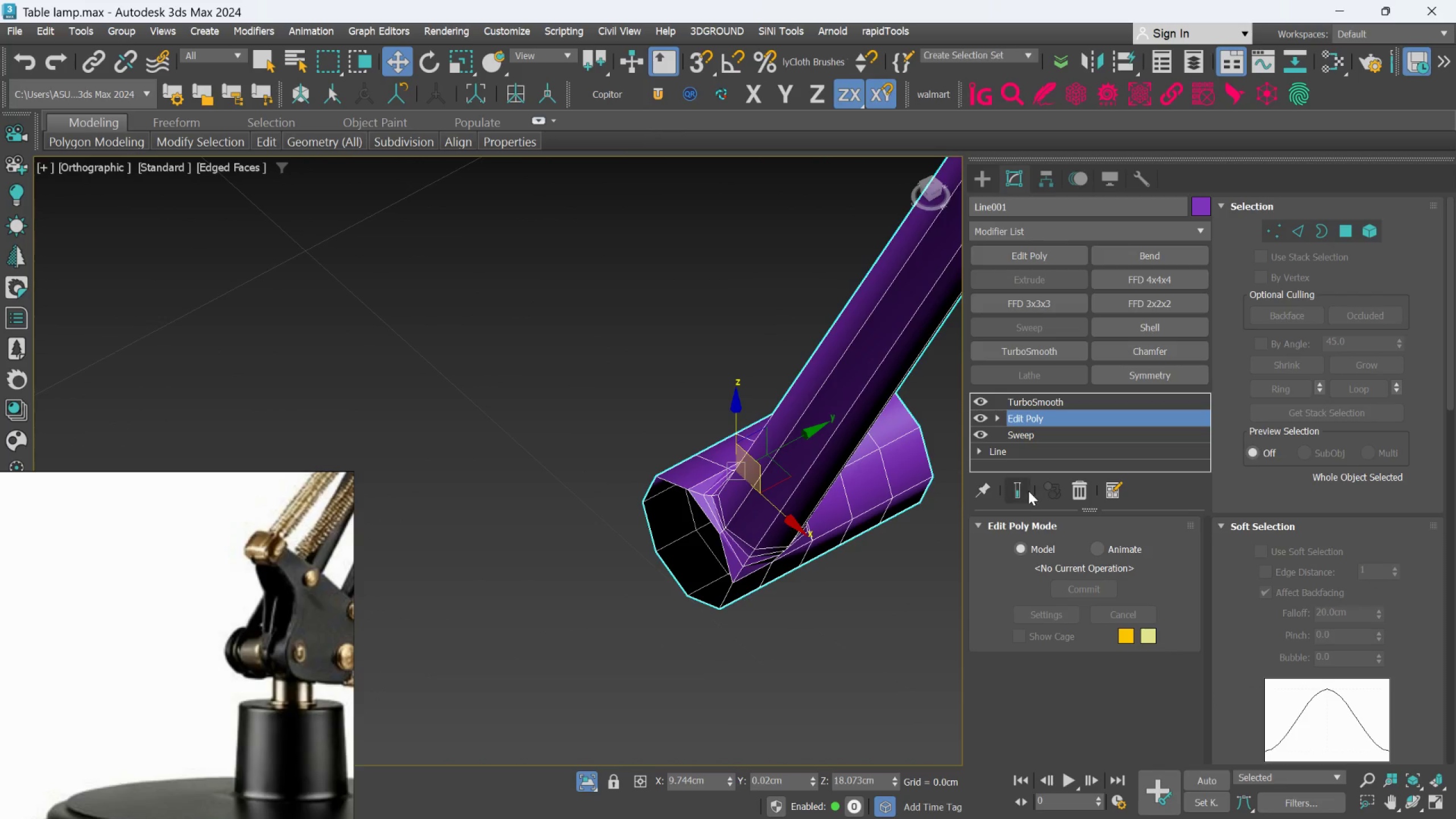 
left_click([1023, 495])
 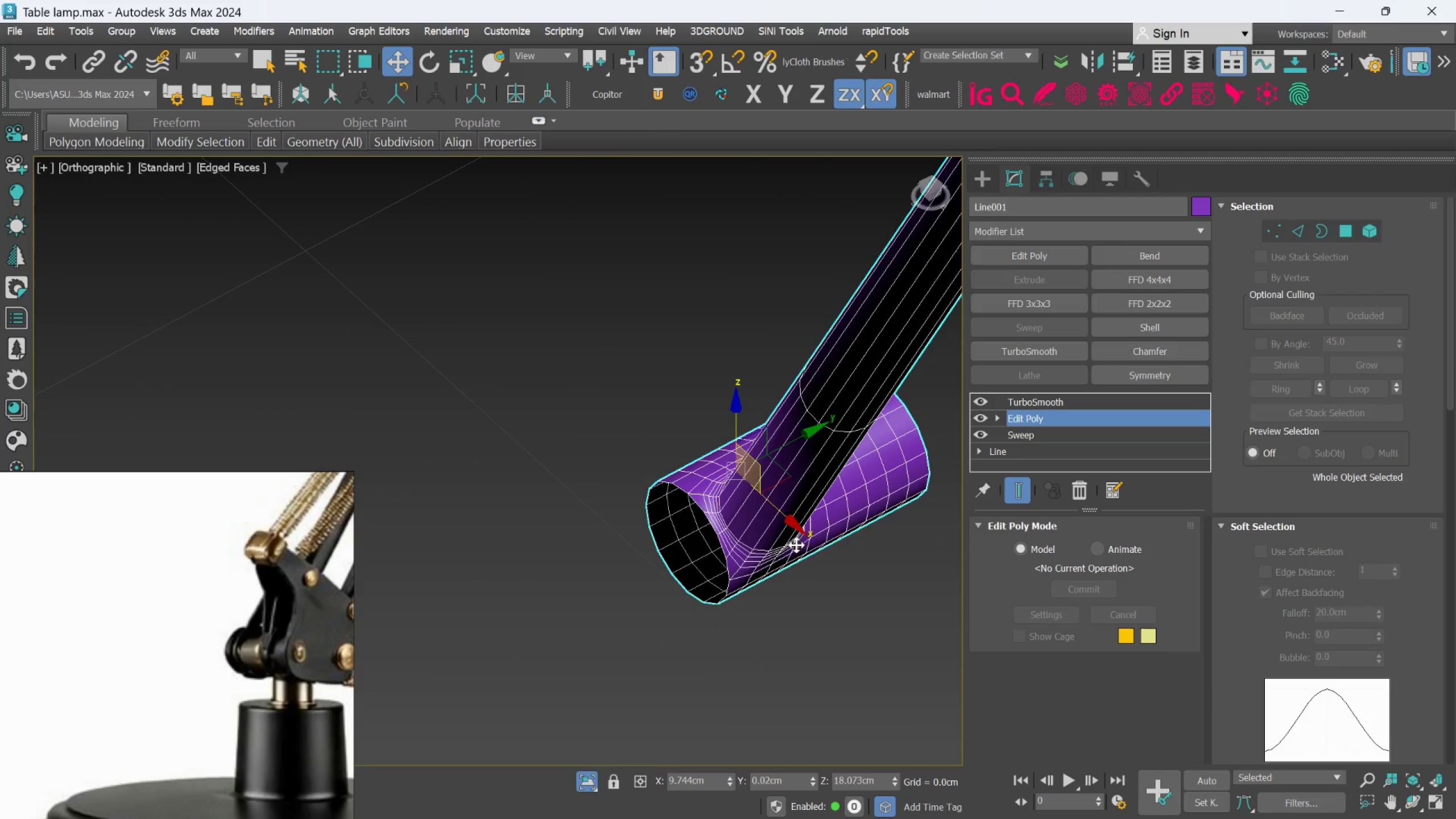 
hold_key(key=AltLeft, duration=0.72)
 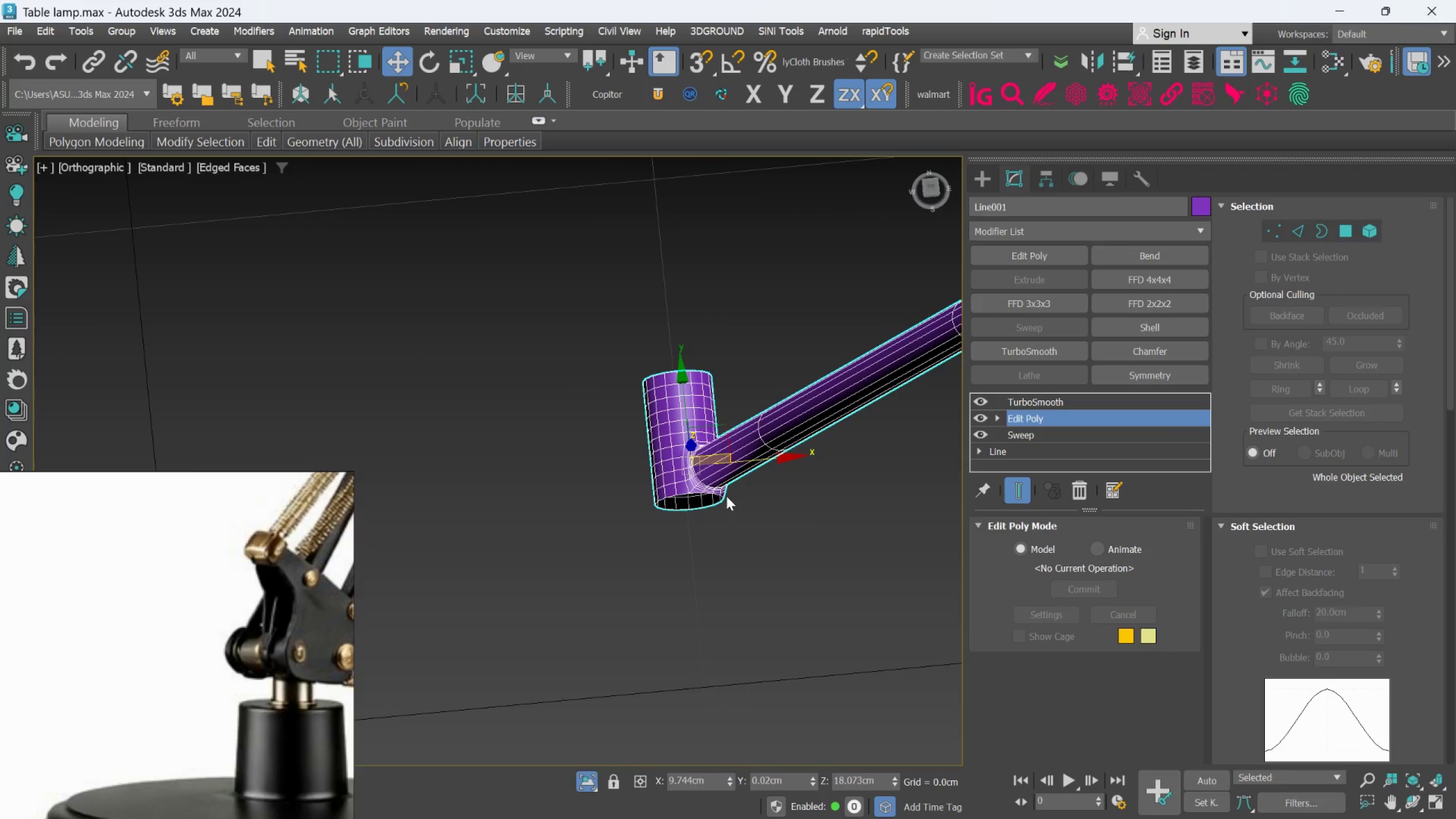 
scroll: coordinate [792, 546], scroll_direction: down, amount: 2.0
 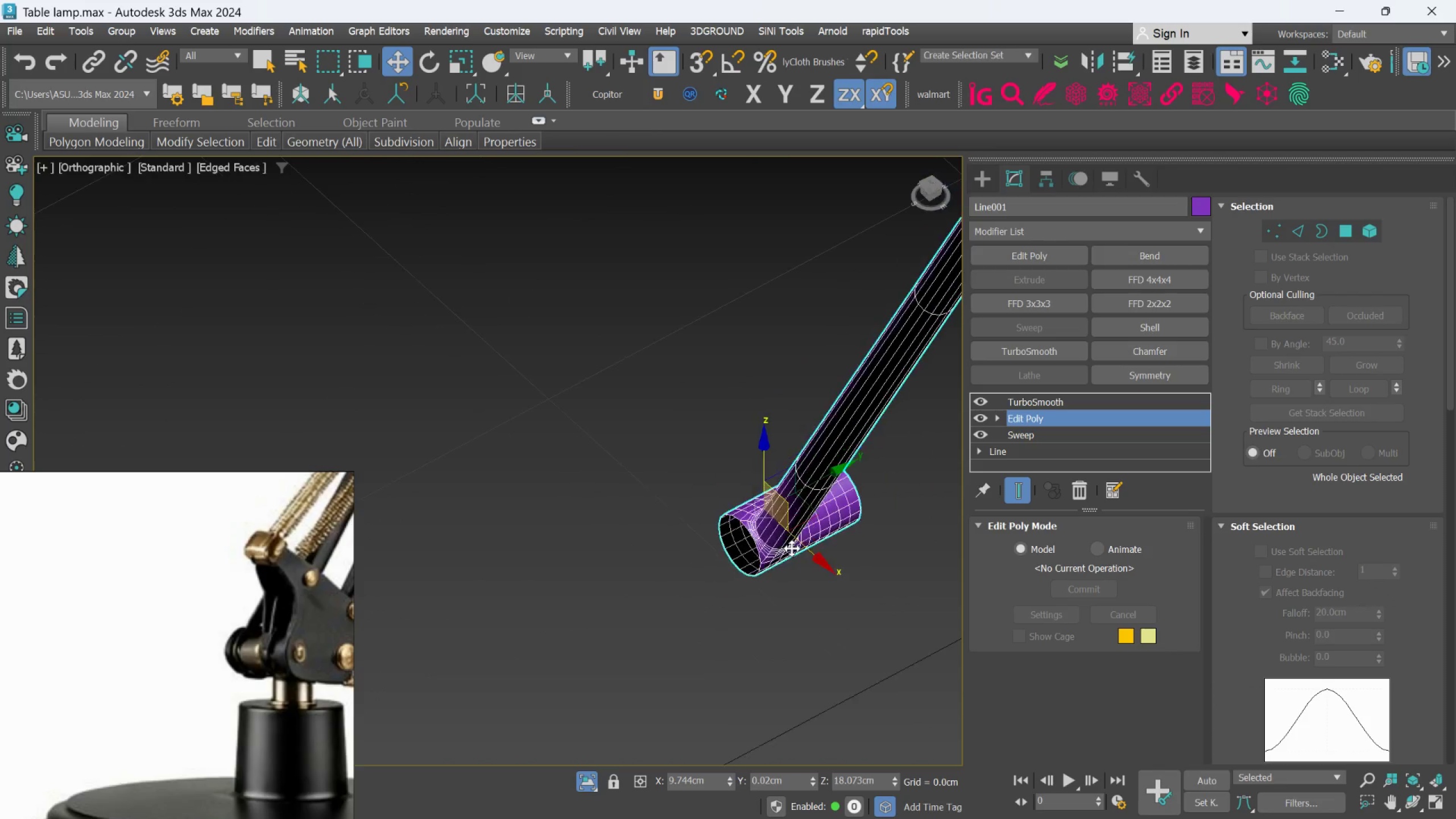 
scroll: coordinate [726, 490], scroll_direction: up, amount: 3.0
 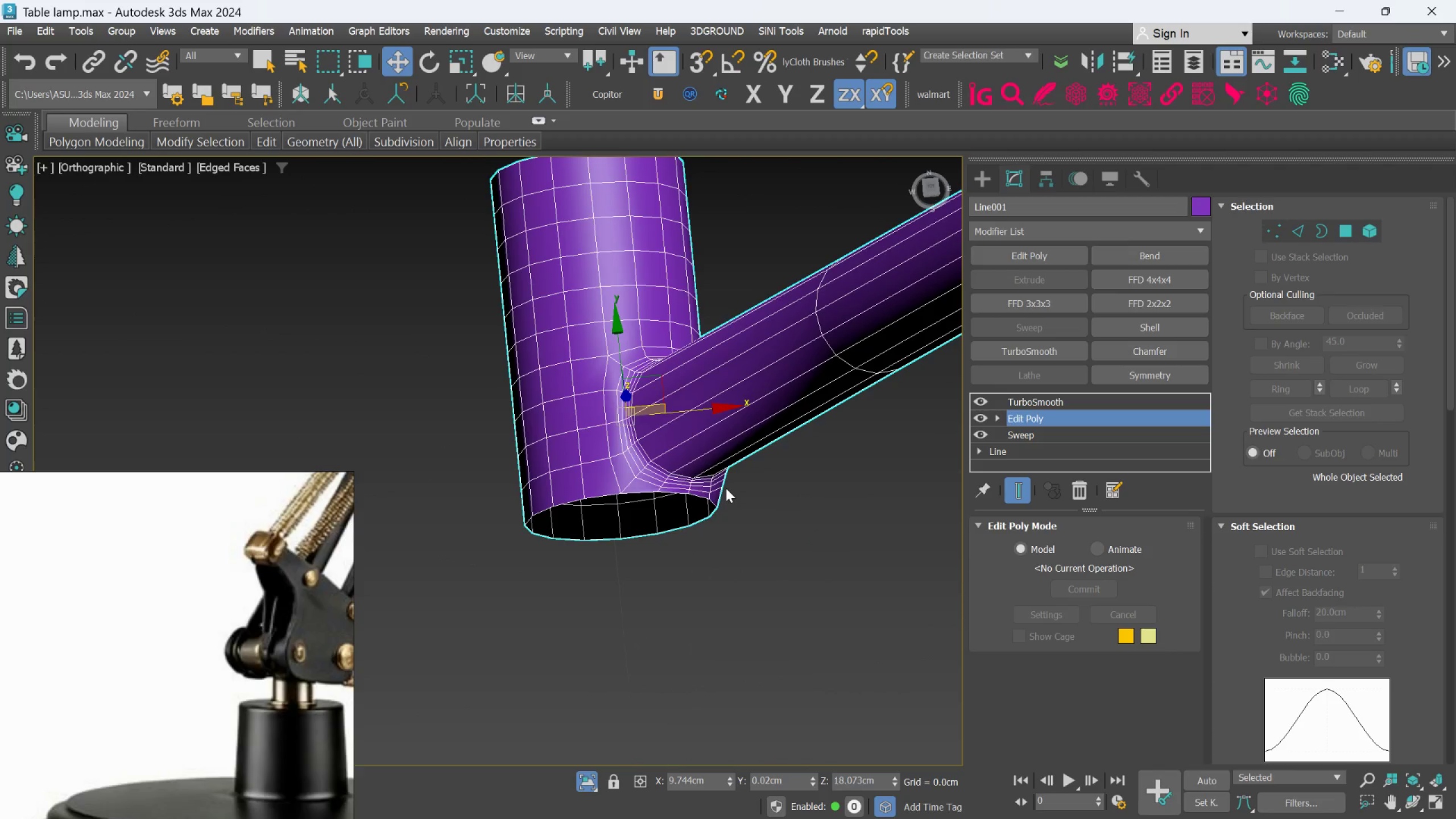 
hold_key(key=AltLeft, duration=0.59)
 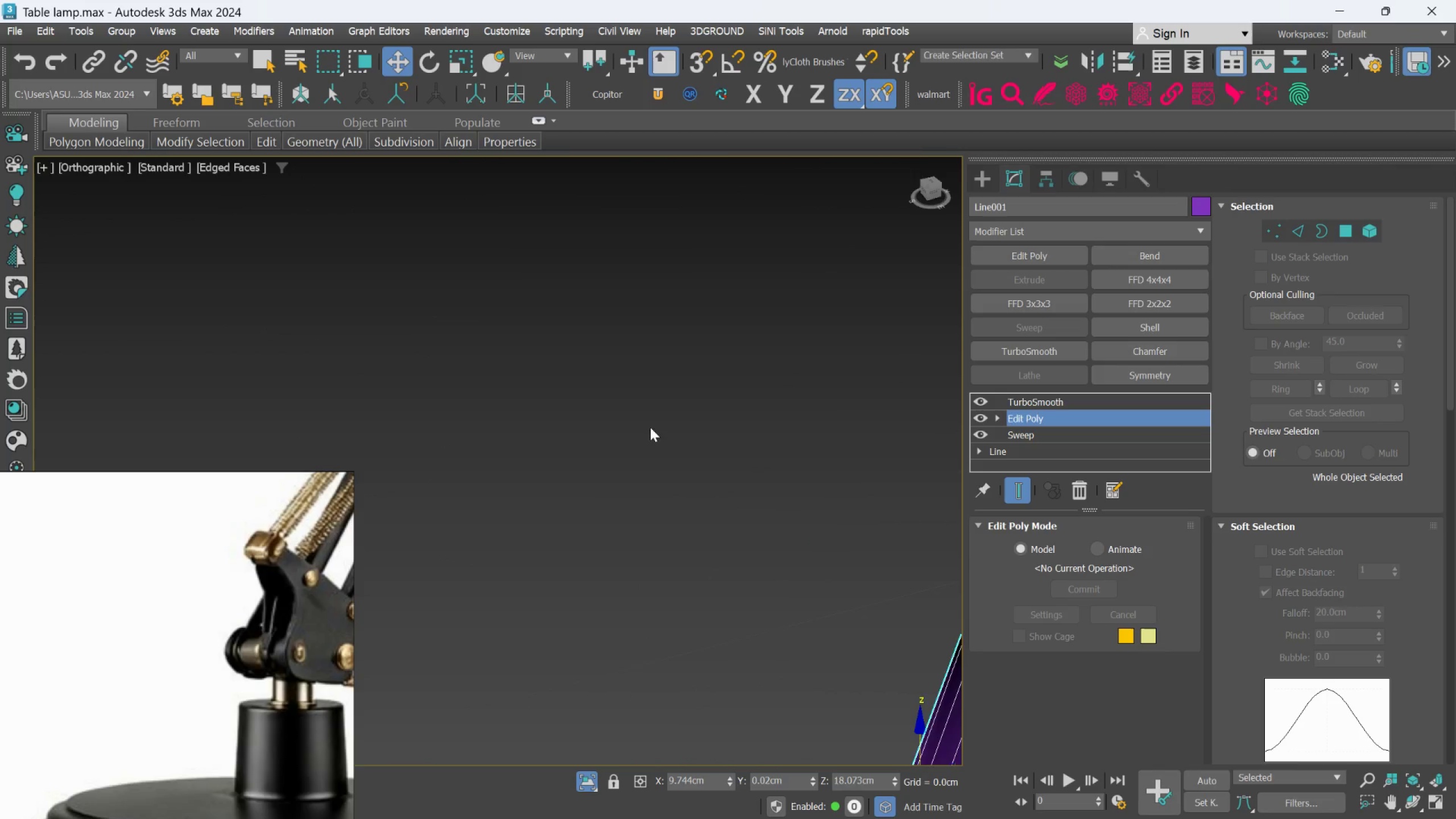 
scroll: coordinate [752, 537], scroll_direction: down, amount: 5.0
 